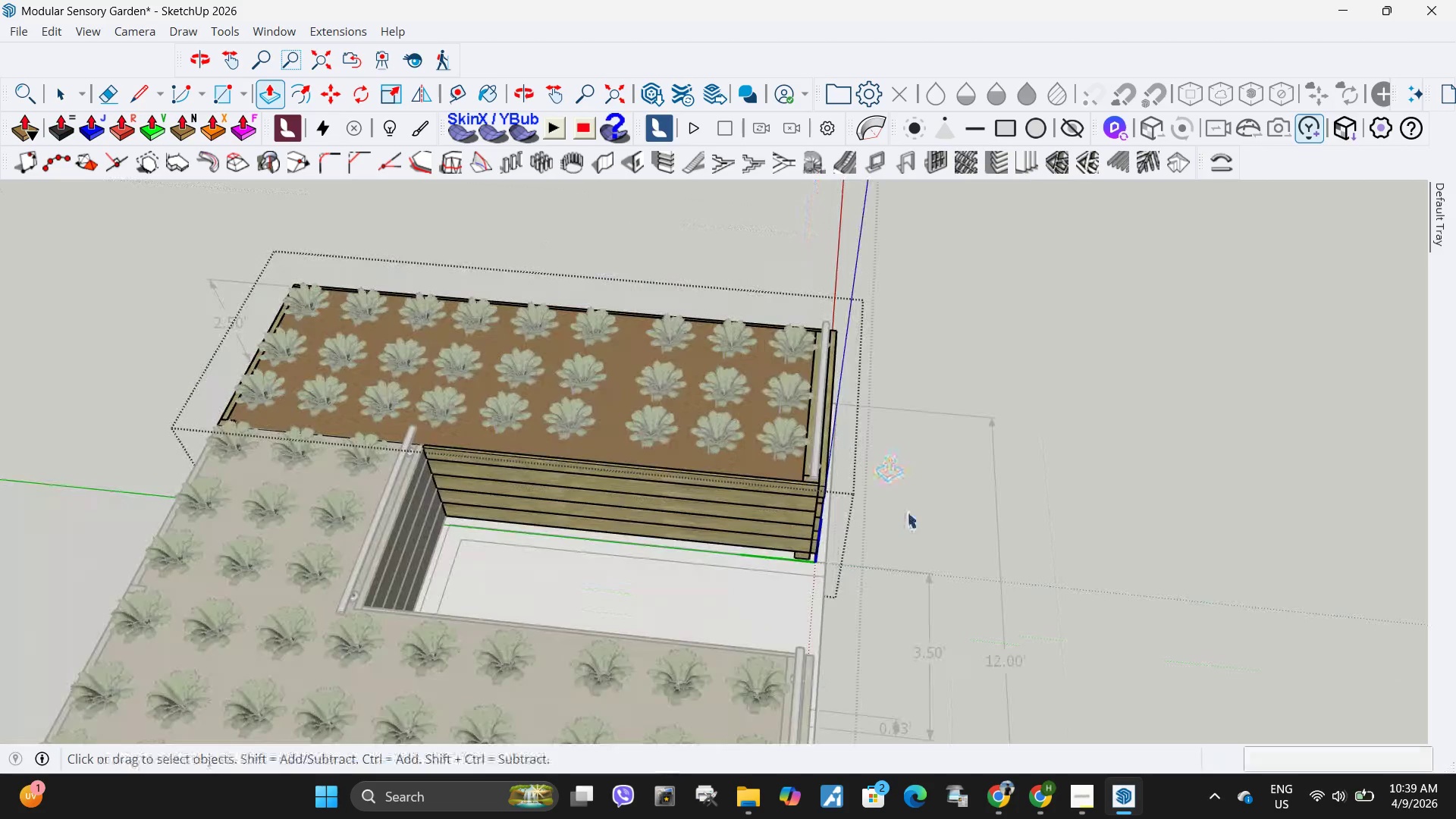 
left_click([904, 513])
 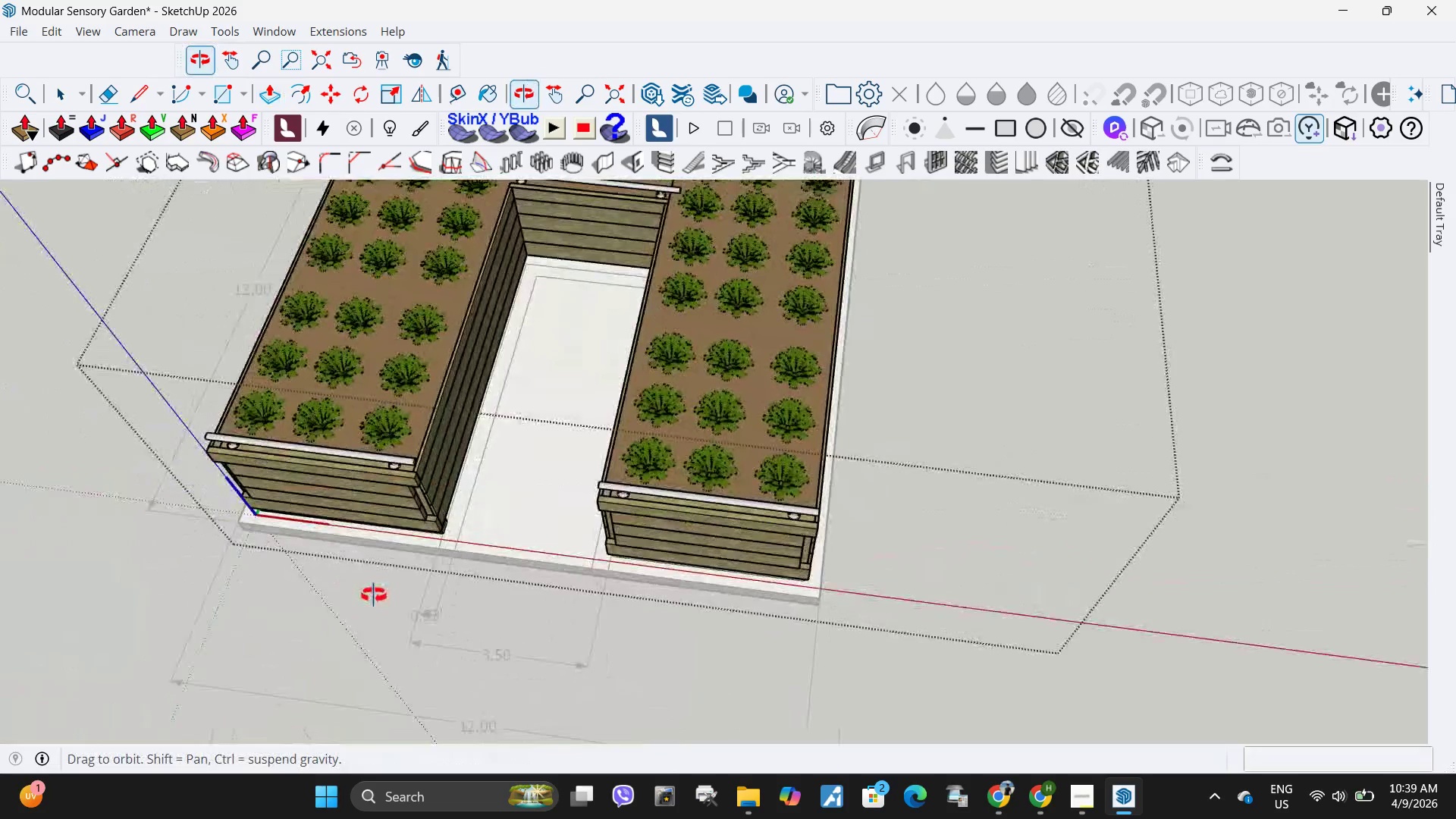 
wait(8.58)
 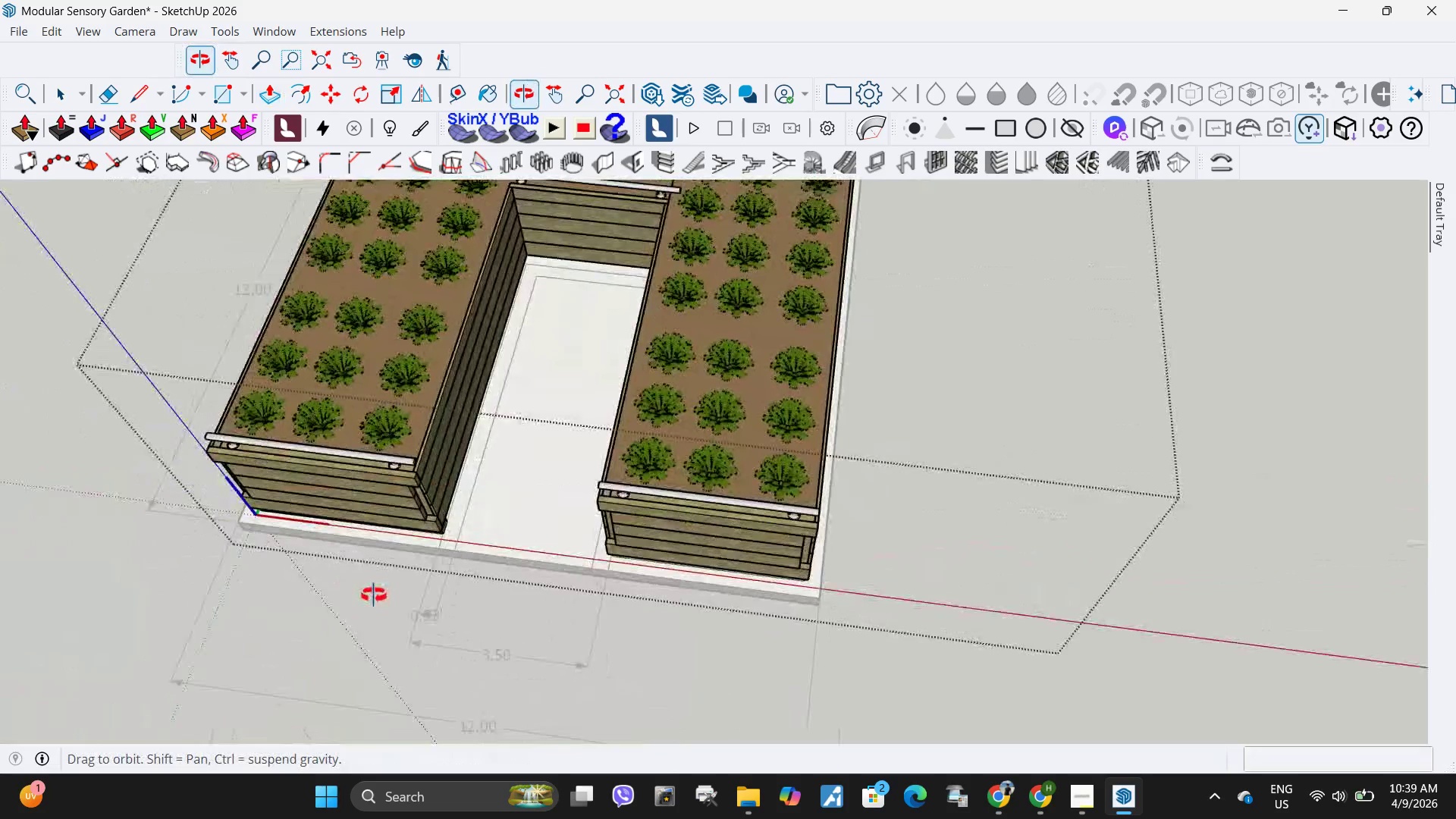 
scroll: coordinate [792, 403], scroll_direction: up, amount: 23.0
 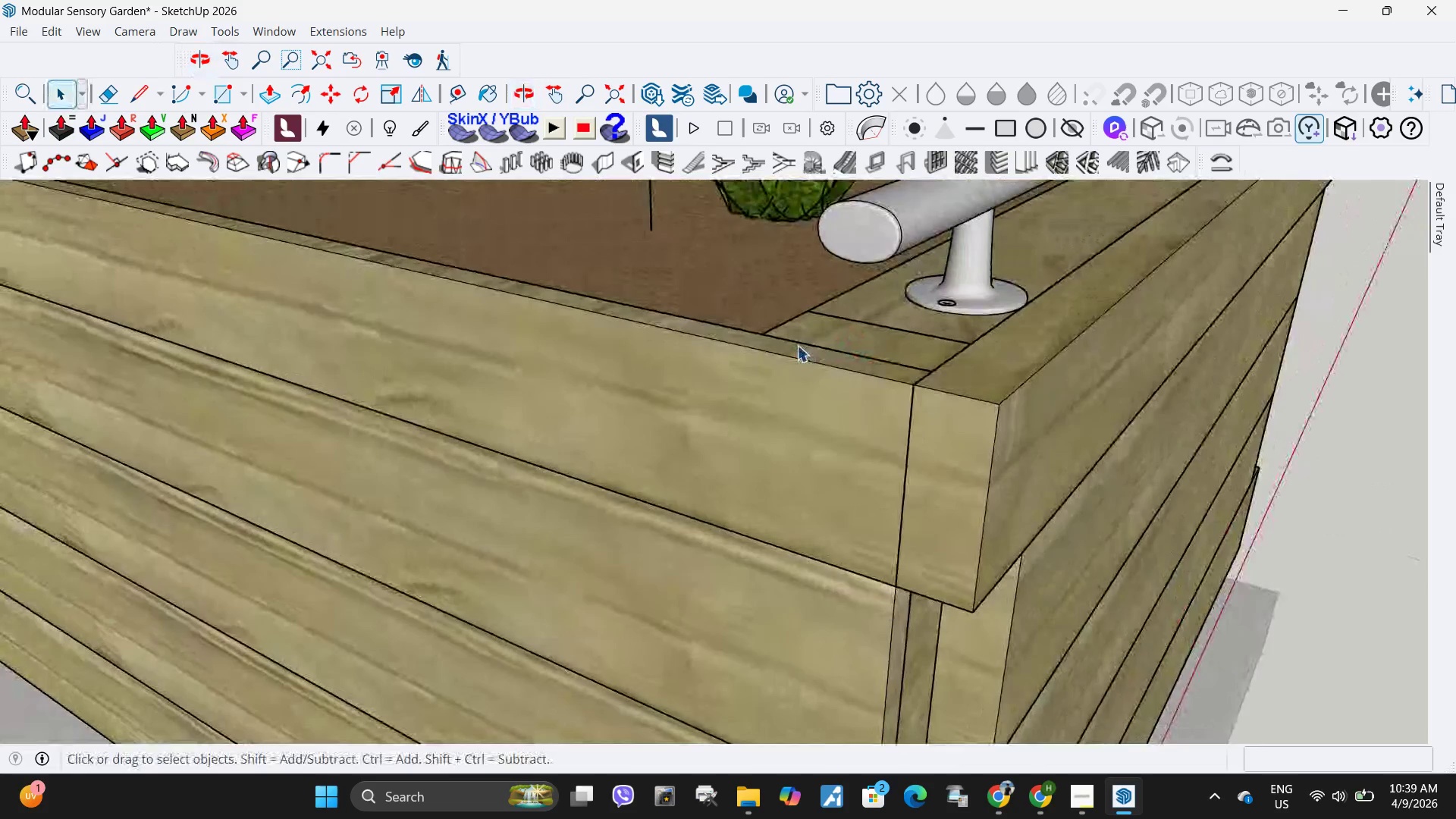 
key(L)
 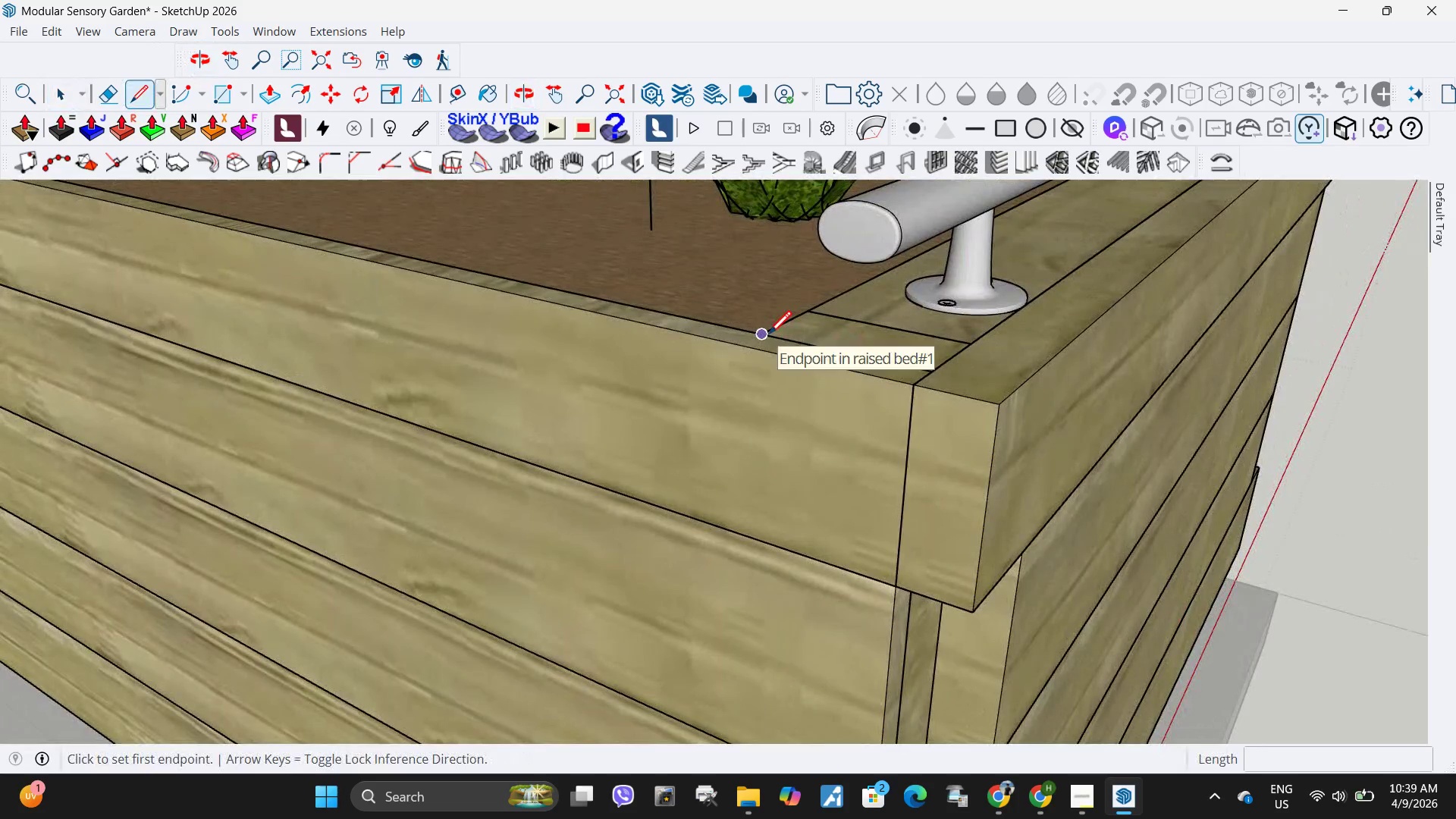 
left_click([768, 337])
 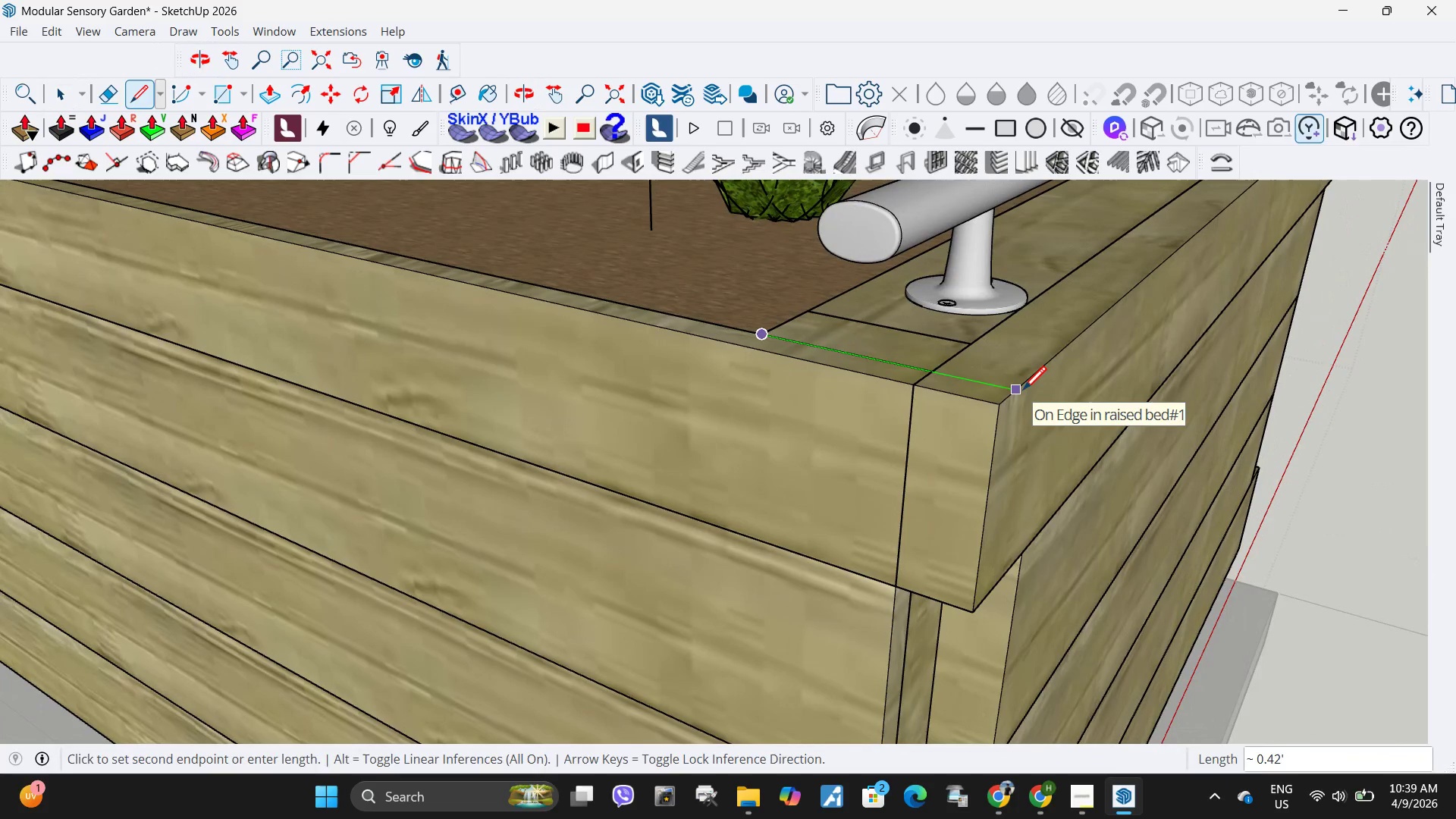 
key(Space)
 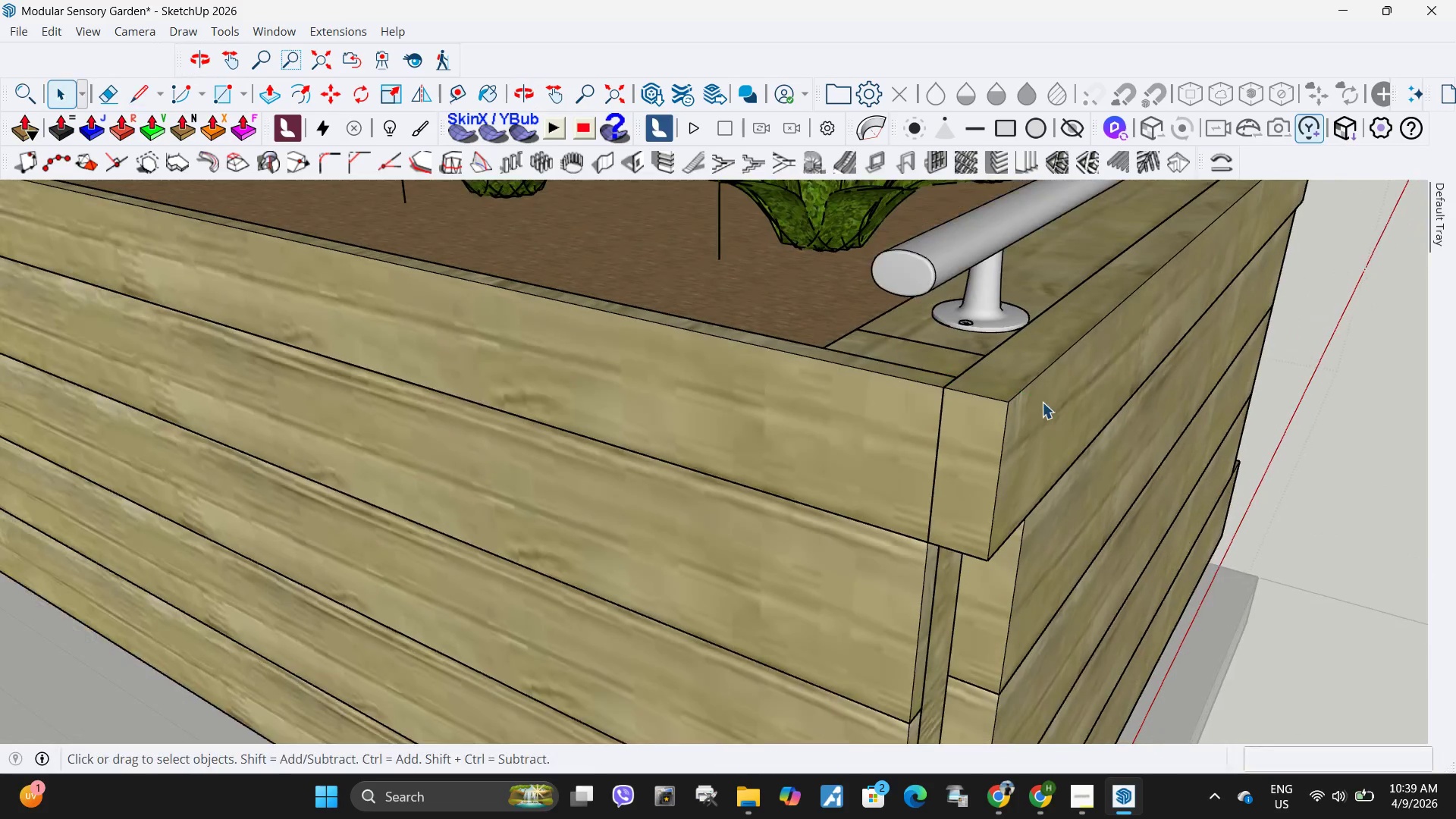 
key(Escape)
 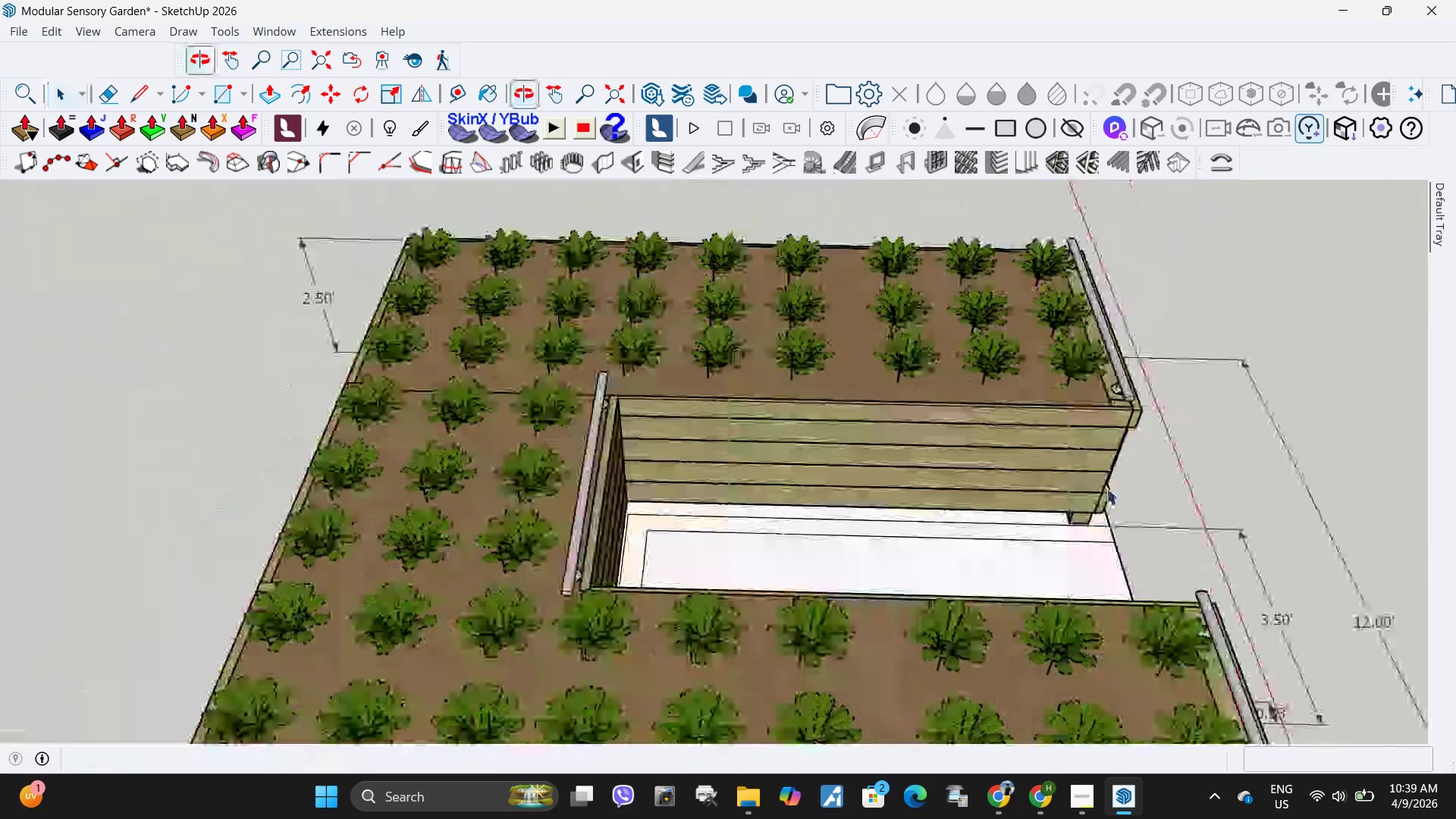 
scroll: coordinate [1043, 406], scroll_direction: down, amount: 27.0
 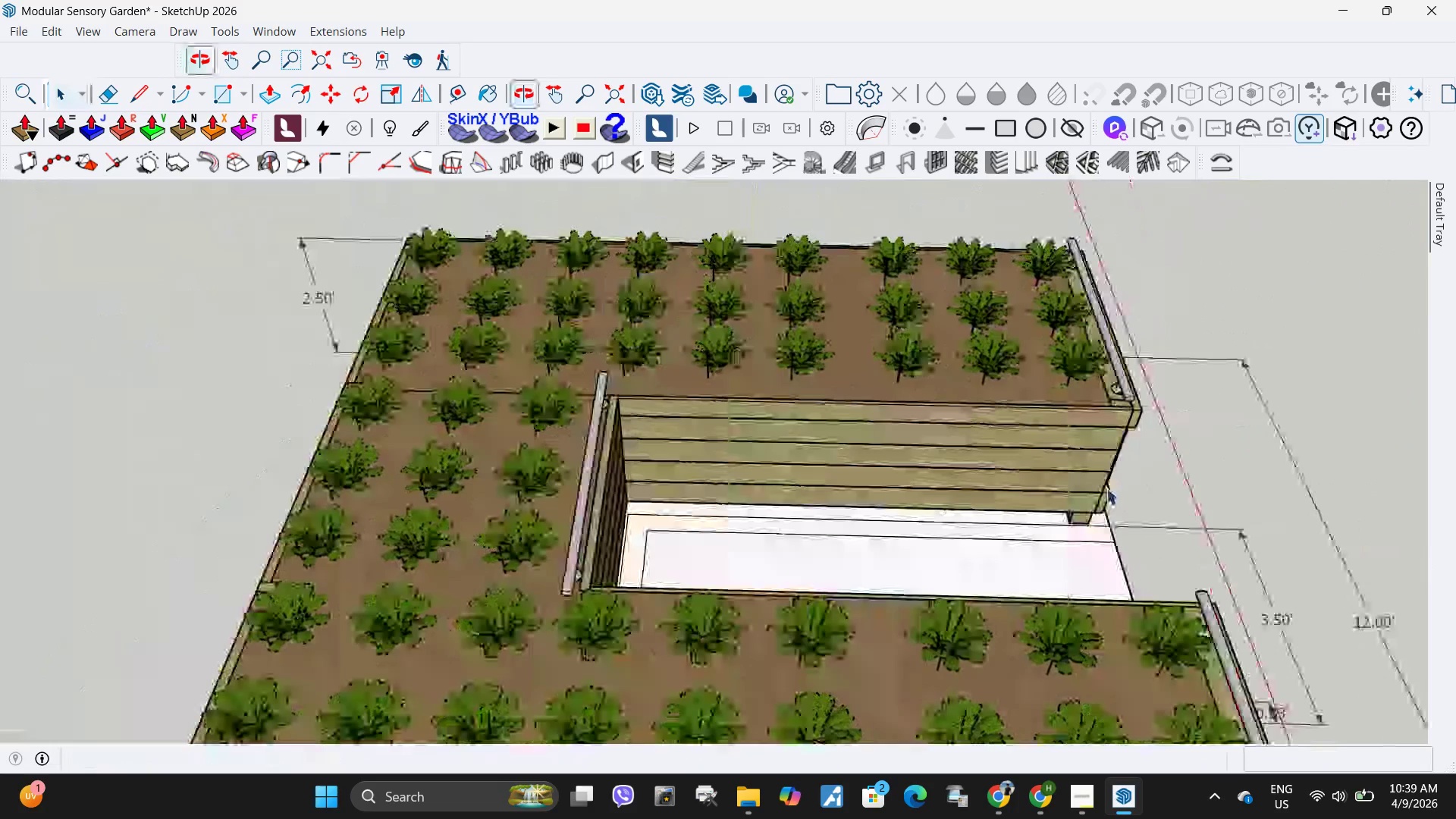 
scroll: coordinate [720, 666], scroll_direction: up, amount: 17.0
 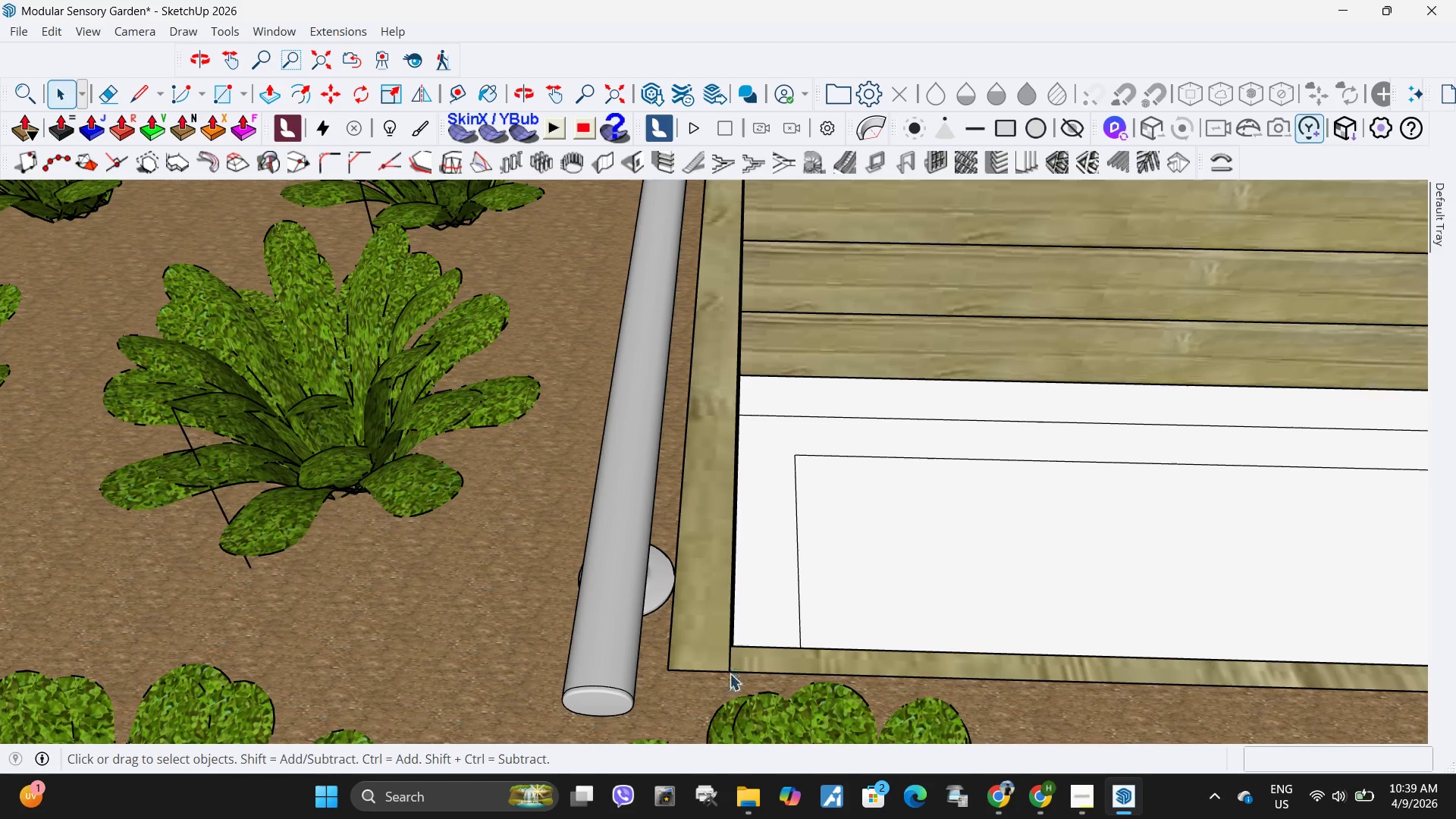 
key(L)
 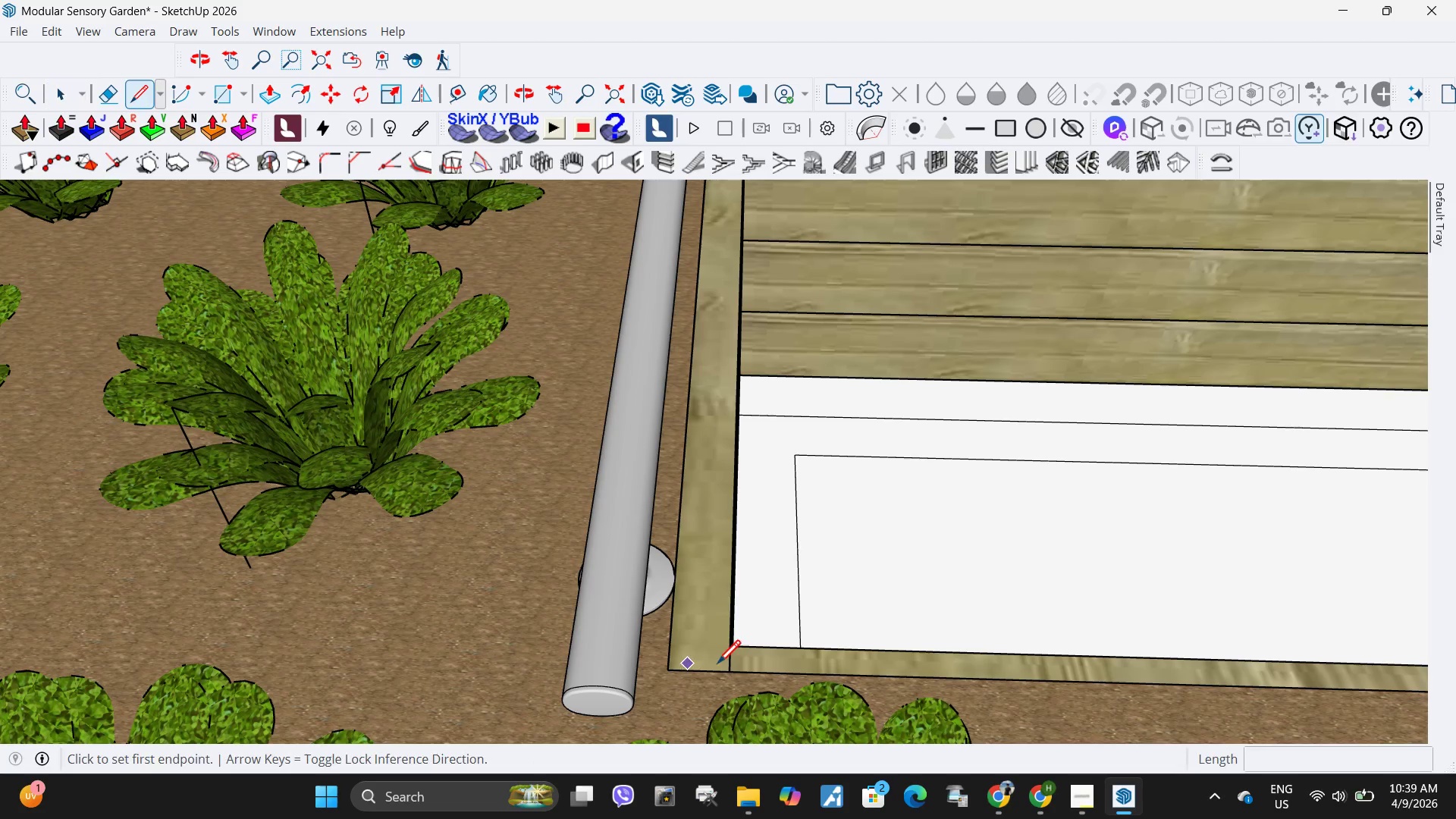 
key(Escape)
 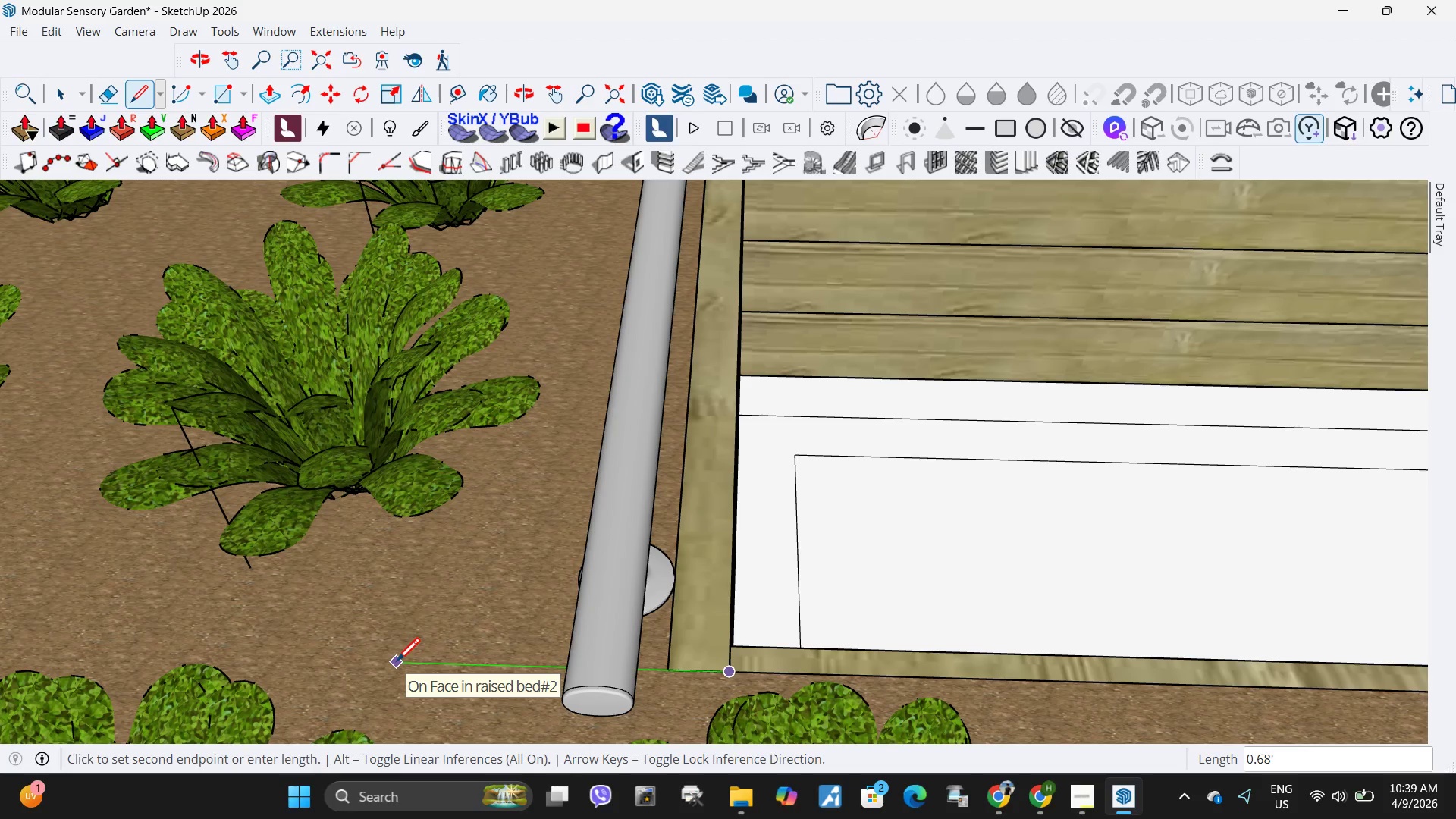 
key(NumpadDecimal)
 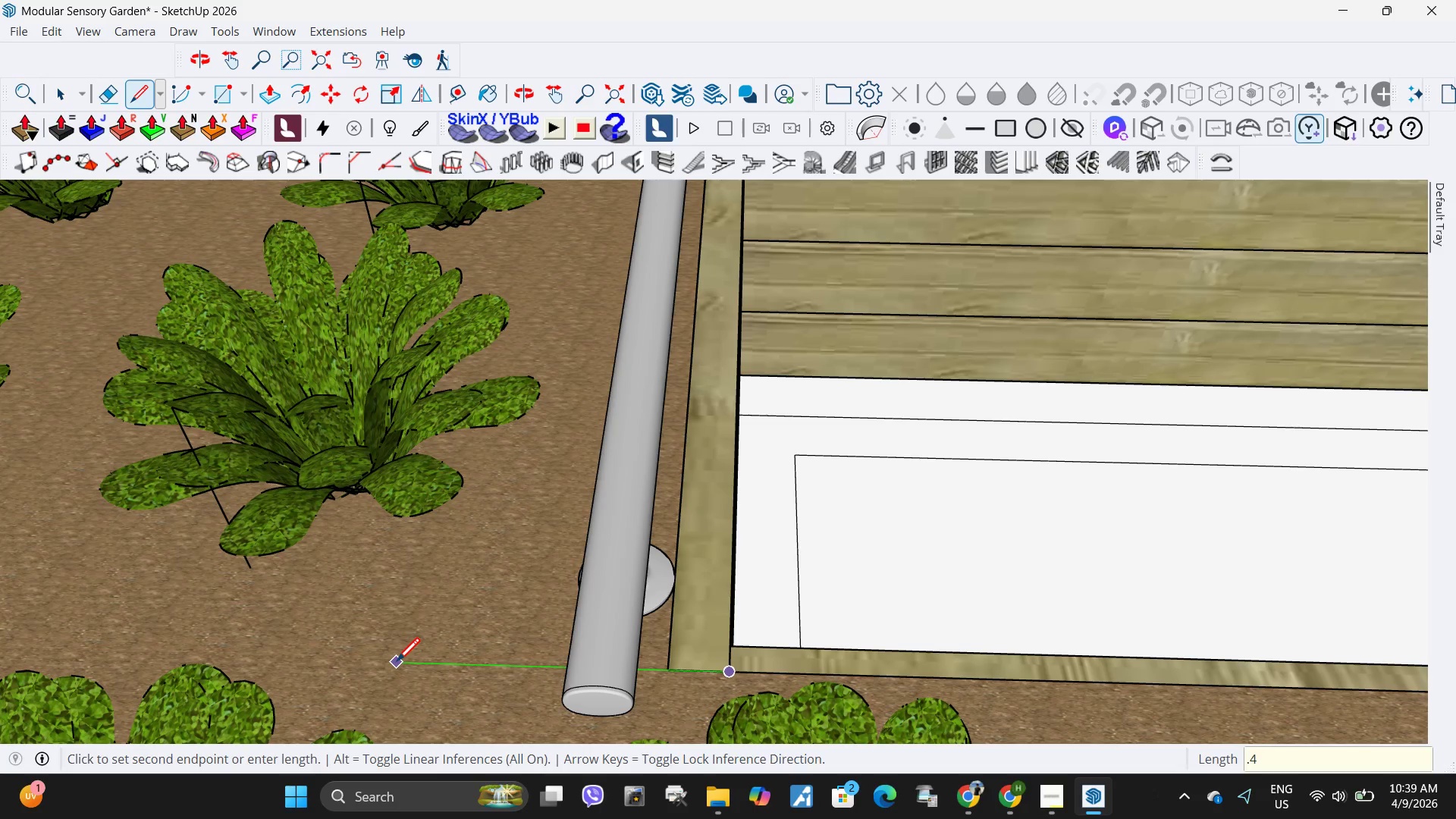 
key(Numpad4)
 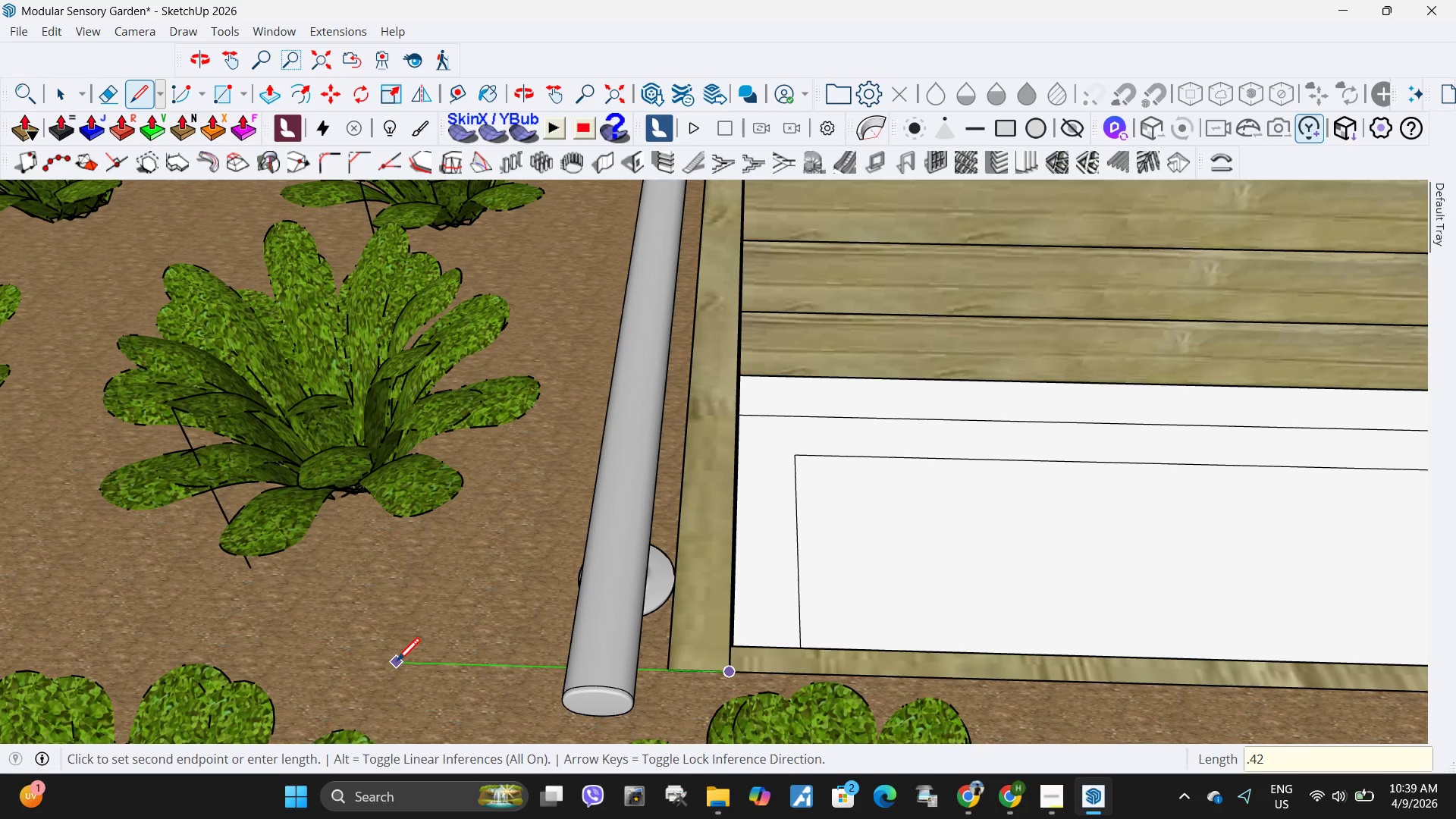 
key(Numpad2)
 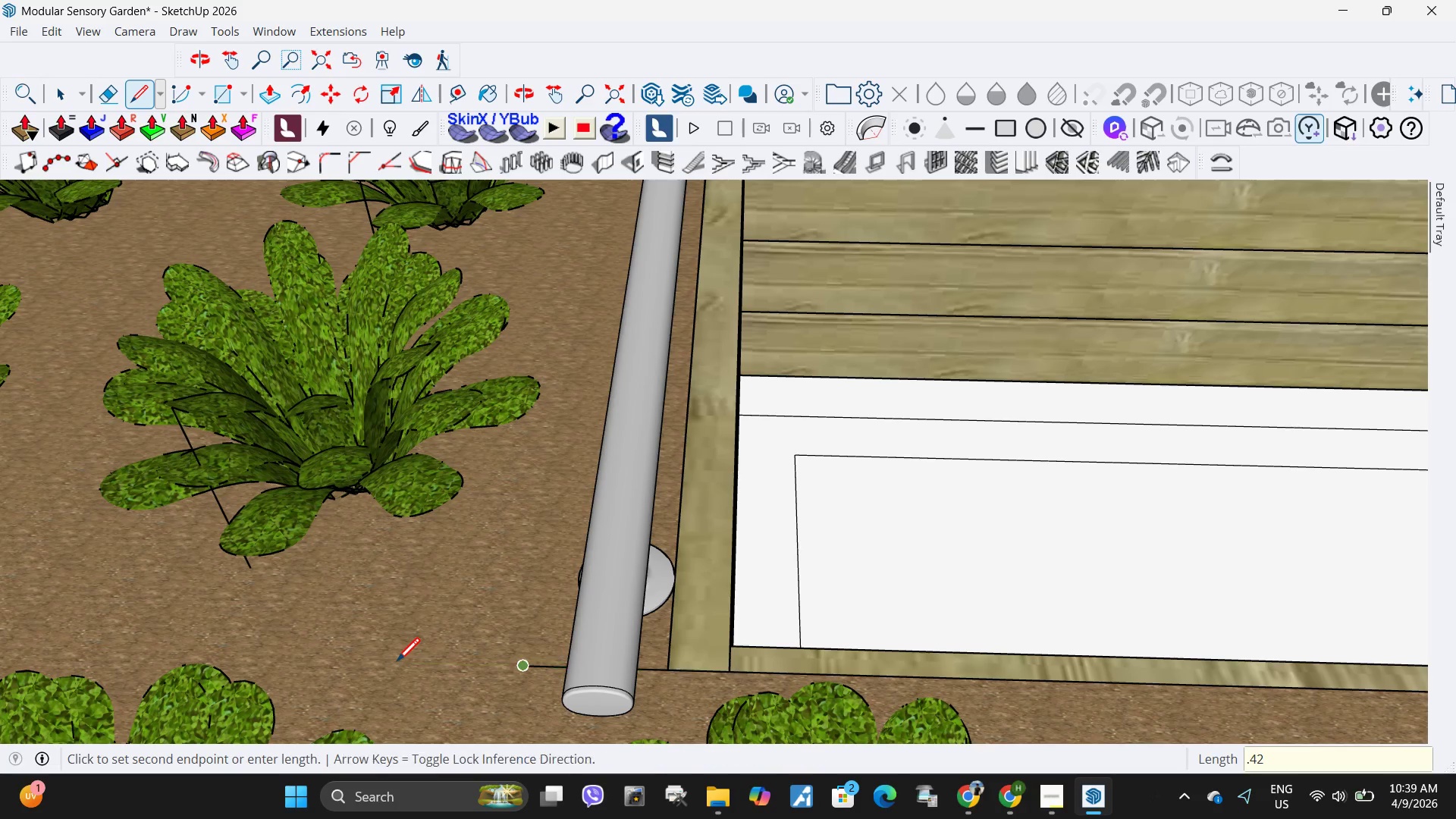 
key(NumpadEnter)
 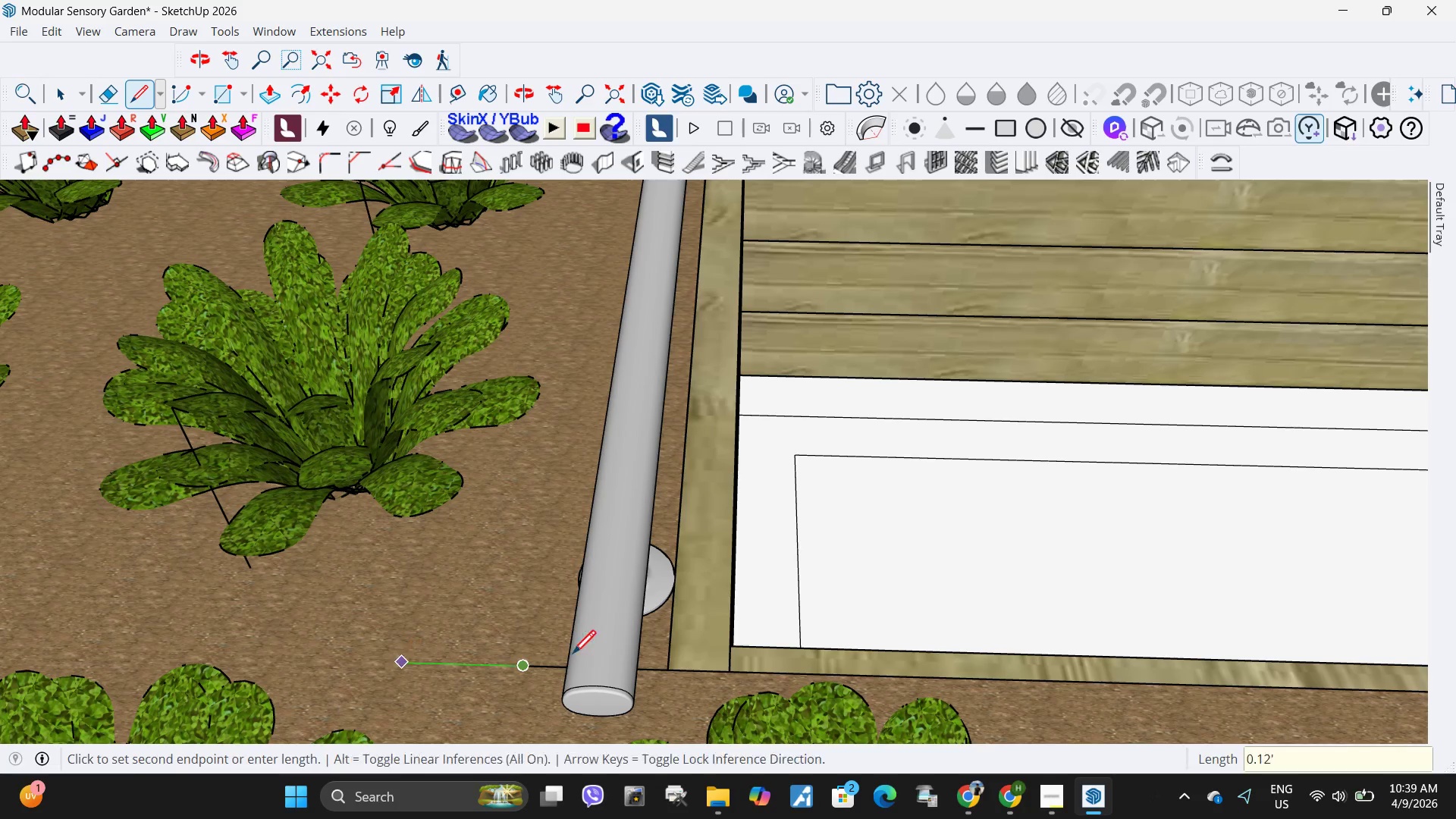 
key(Space)
 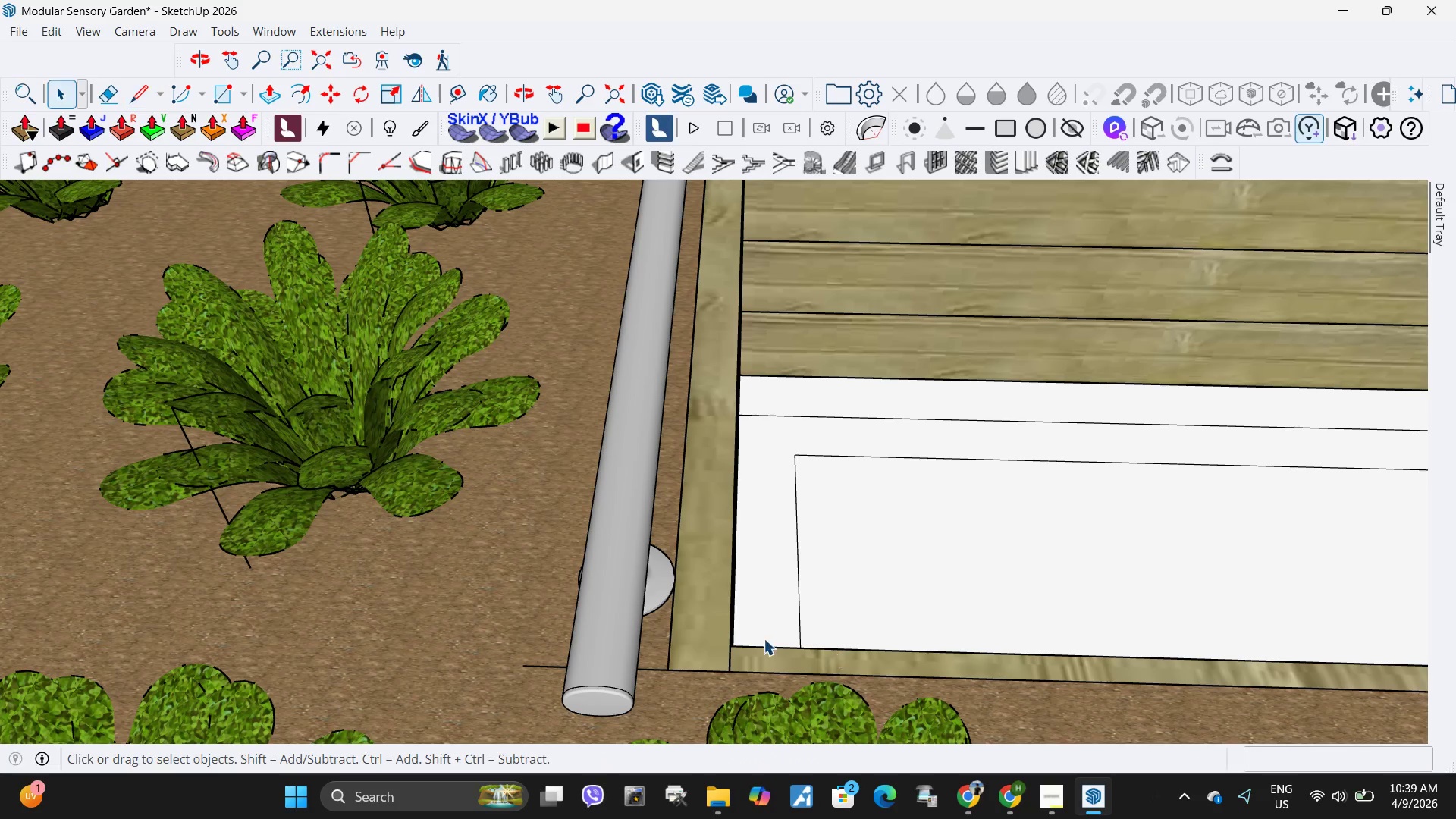 
key(Escape)
 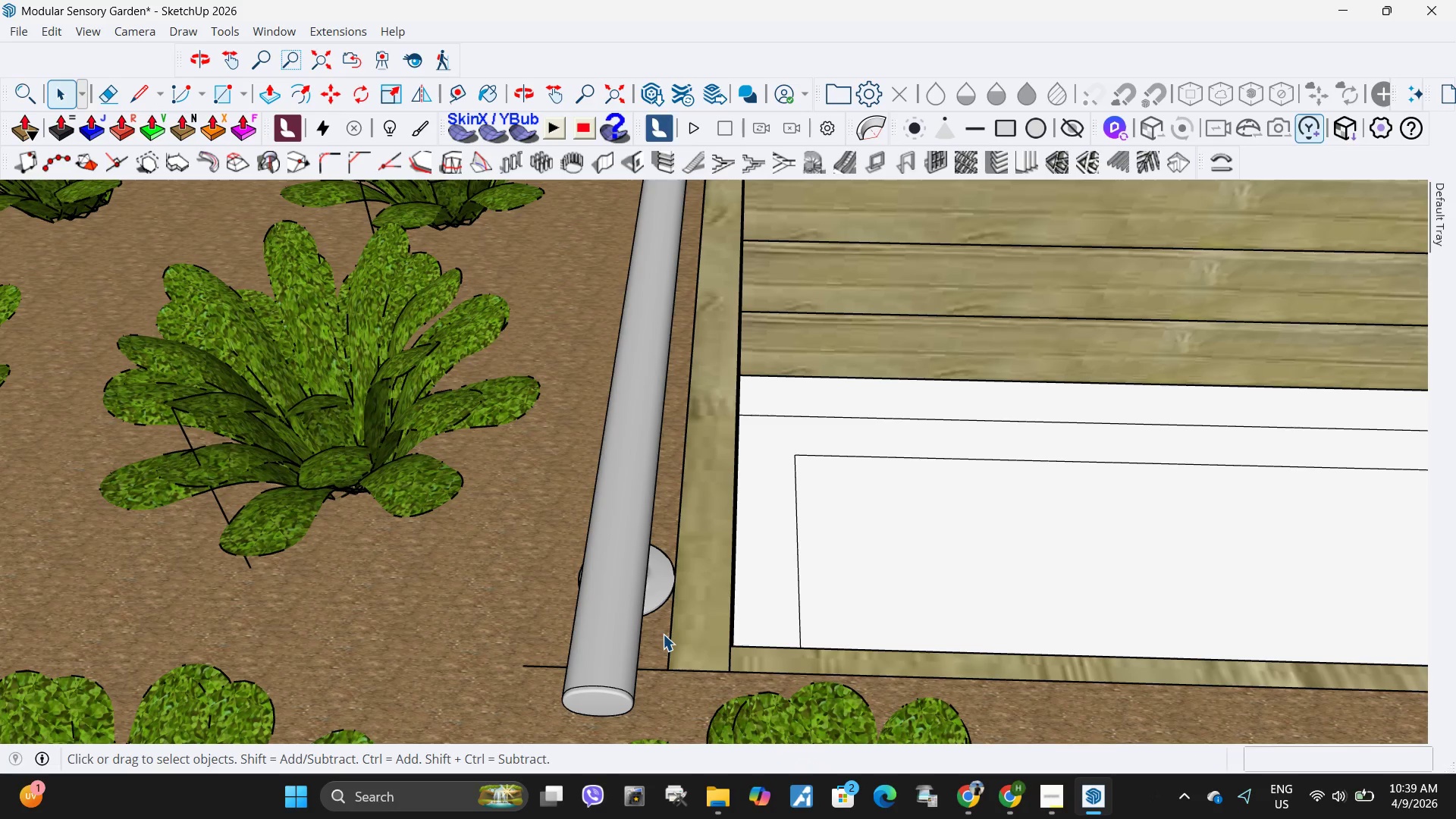 
double_click([663, 634])
 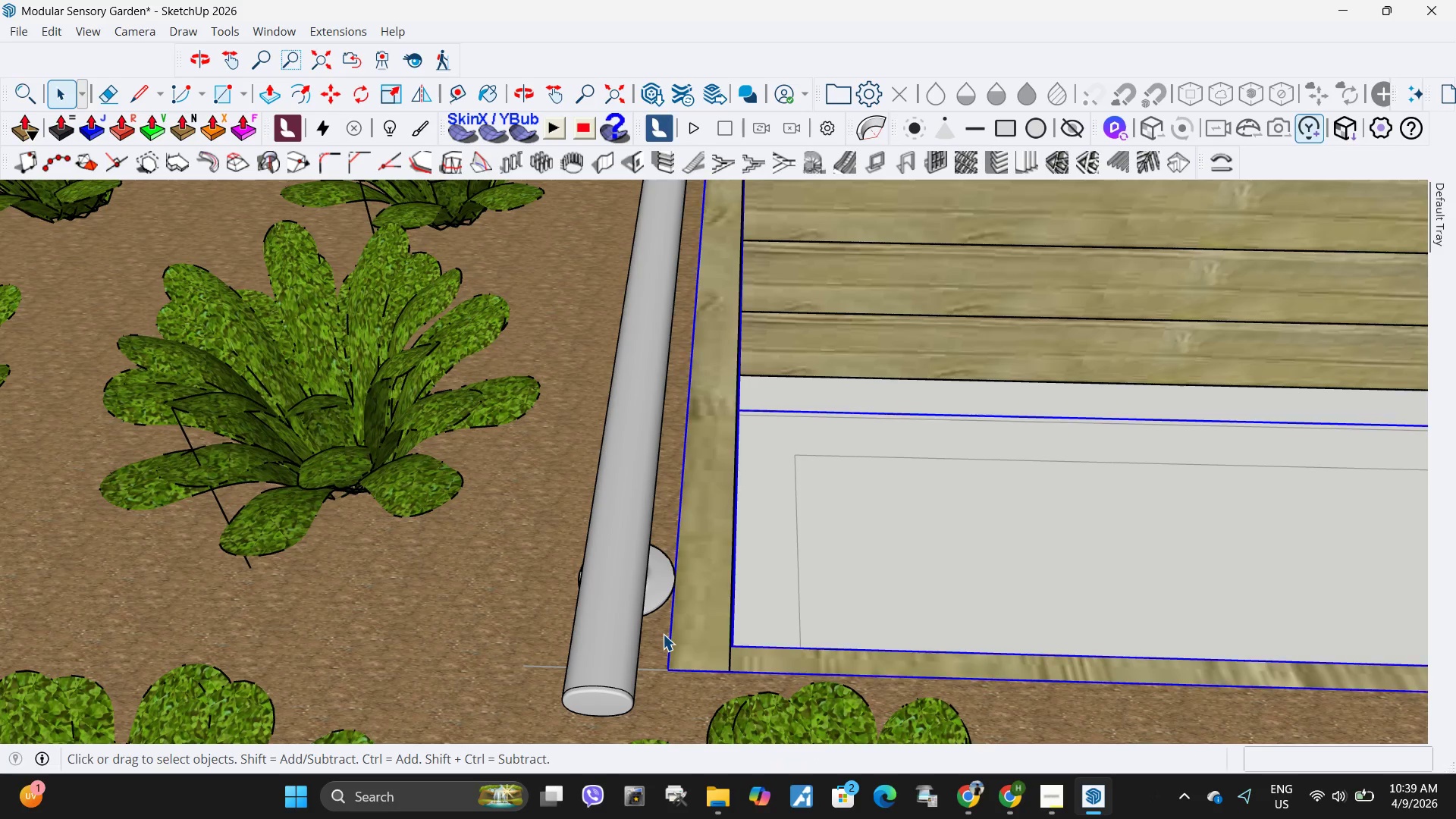 
triple_click([663, 634])
 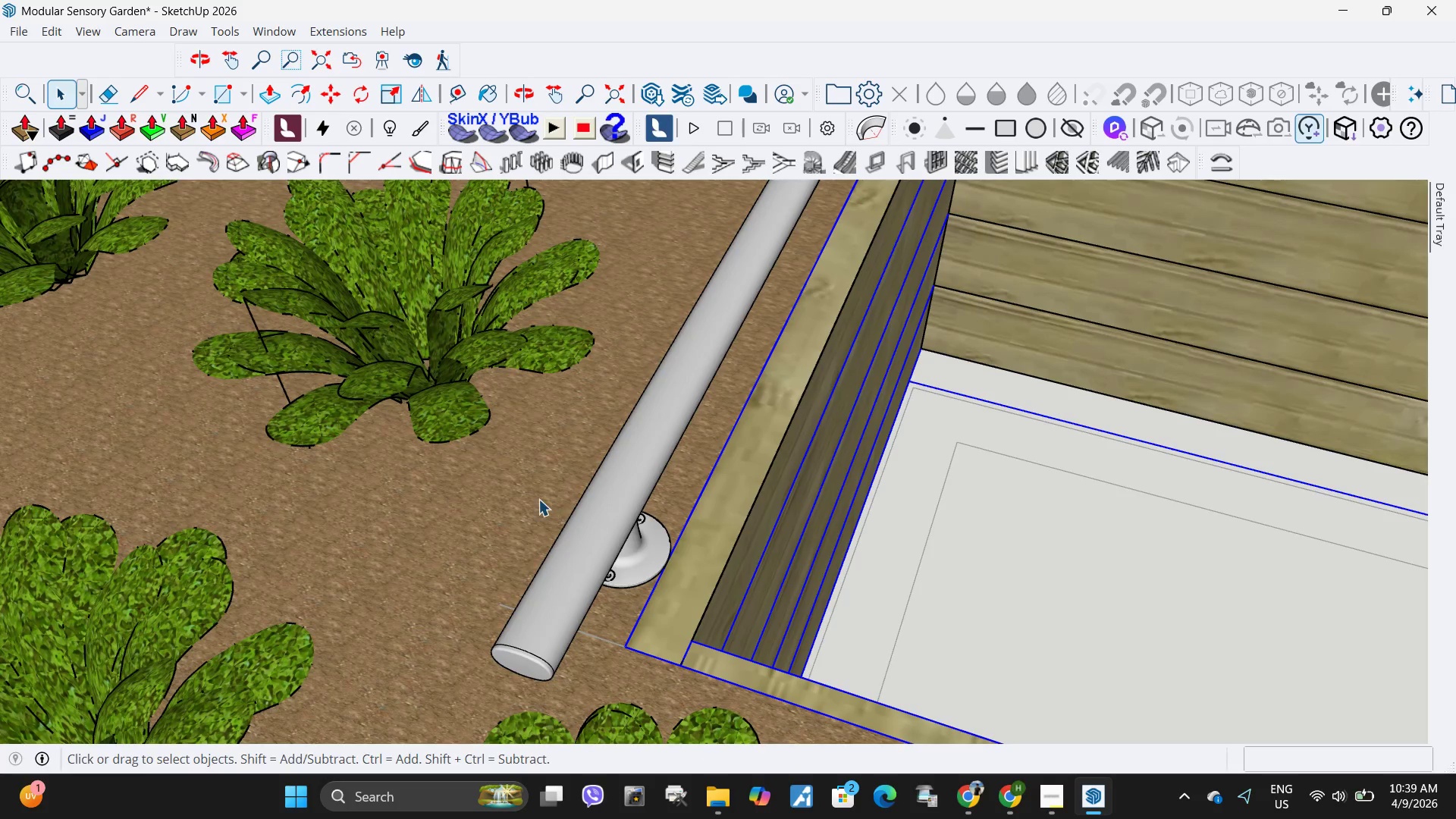 
double_click([538, 499])
 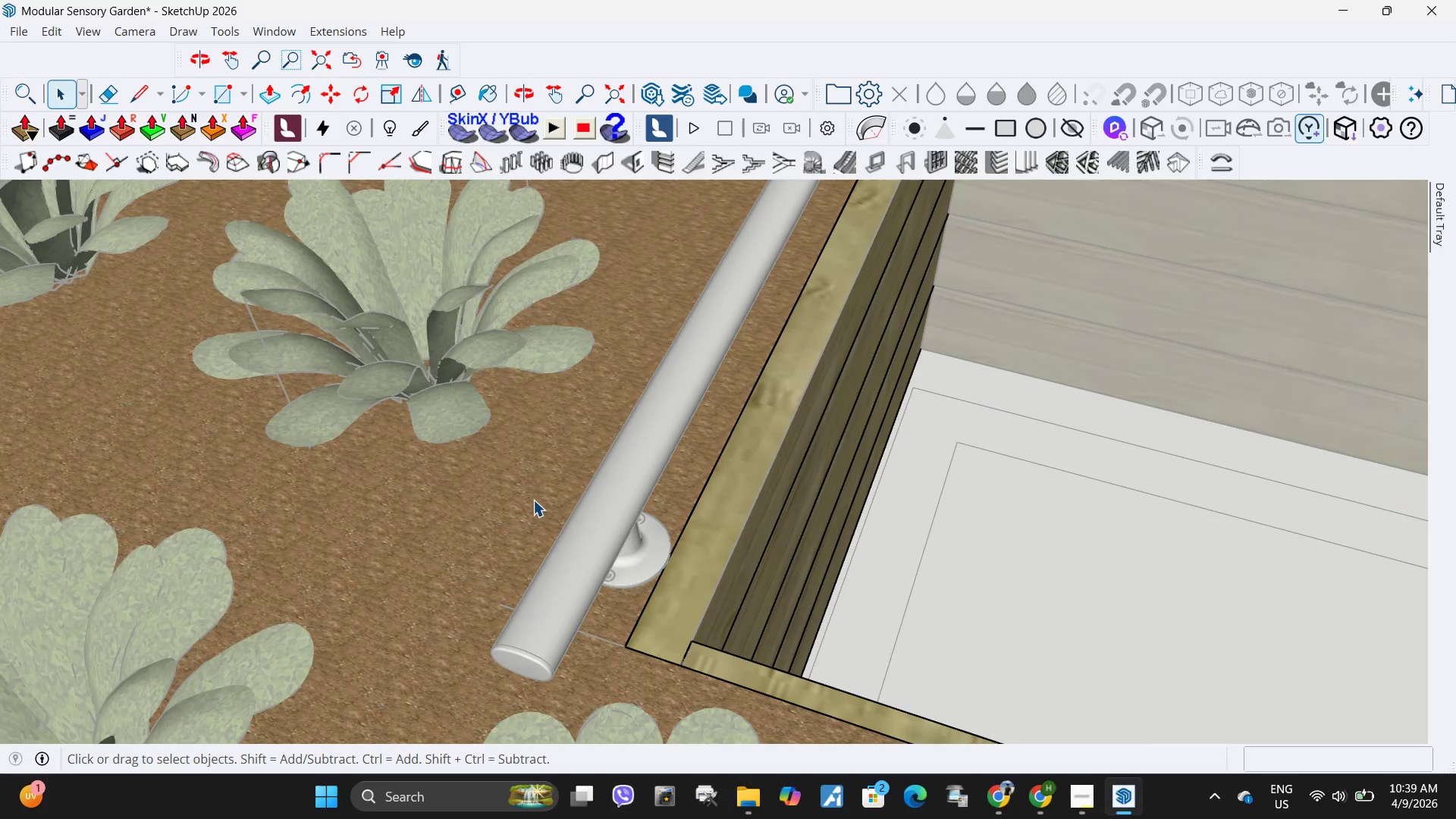 
left_click([533, 500])
 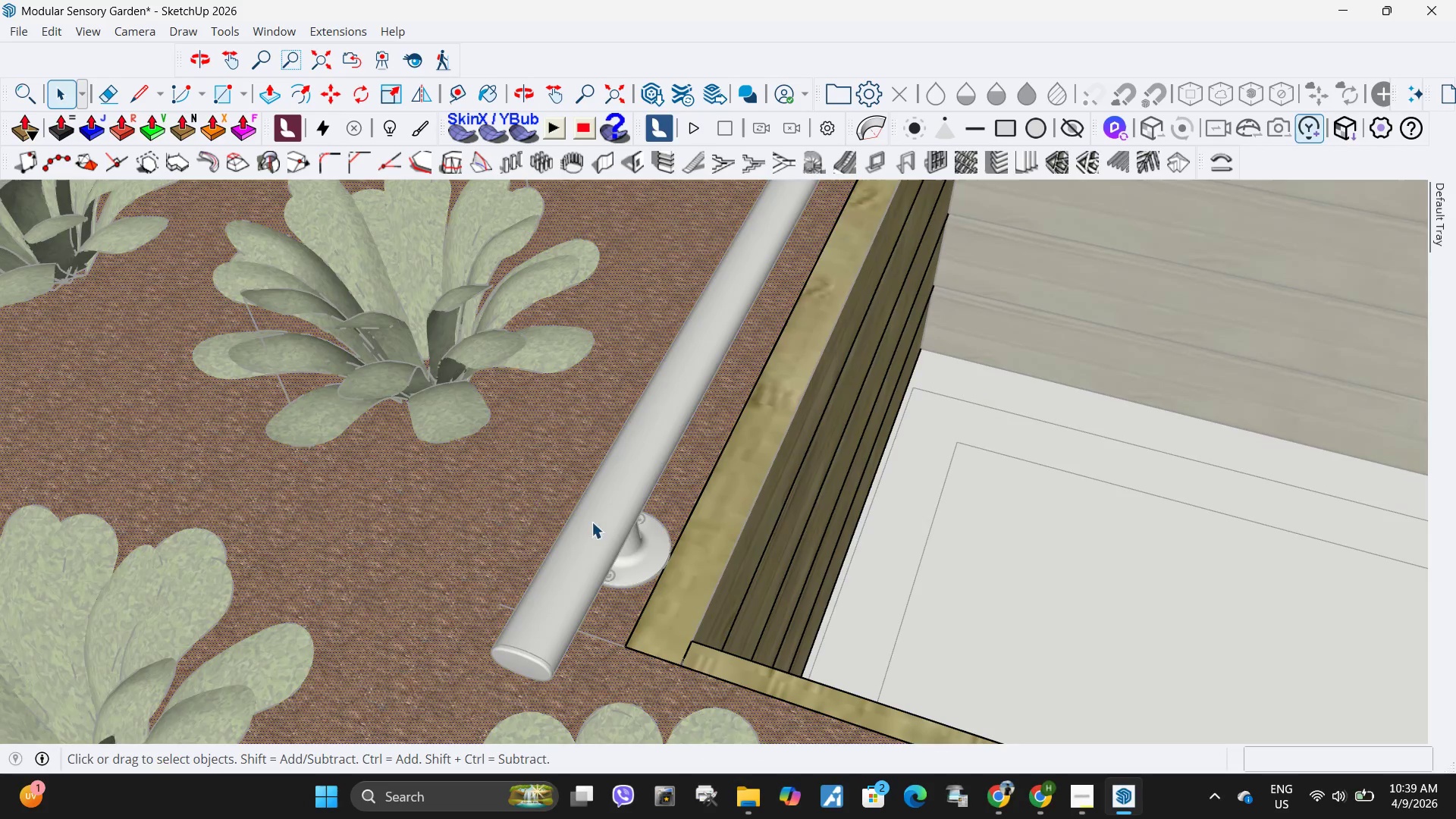 
type(kp)
 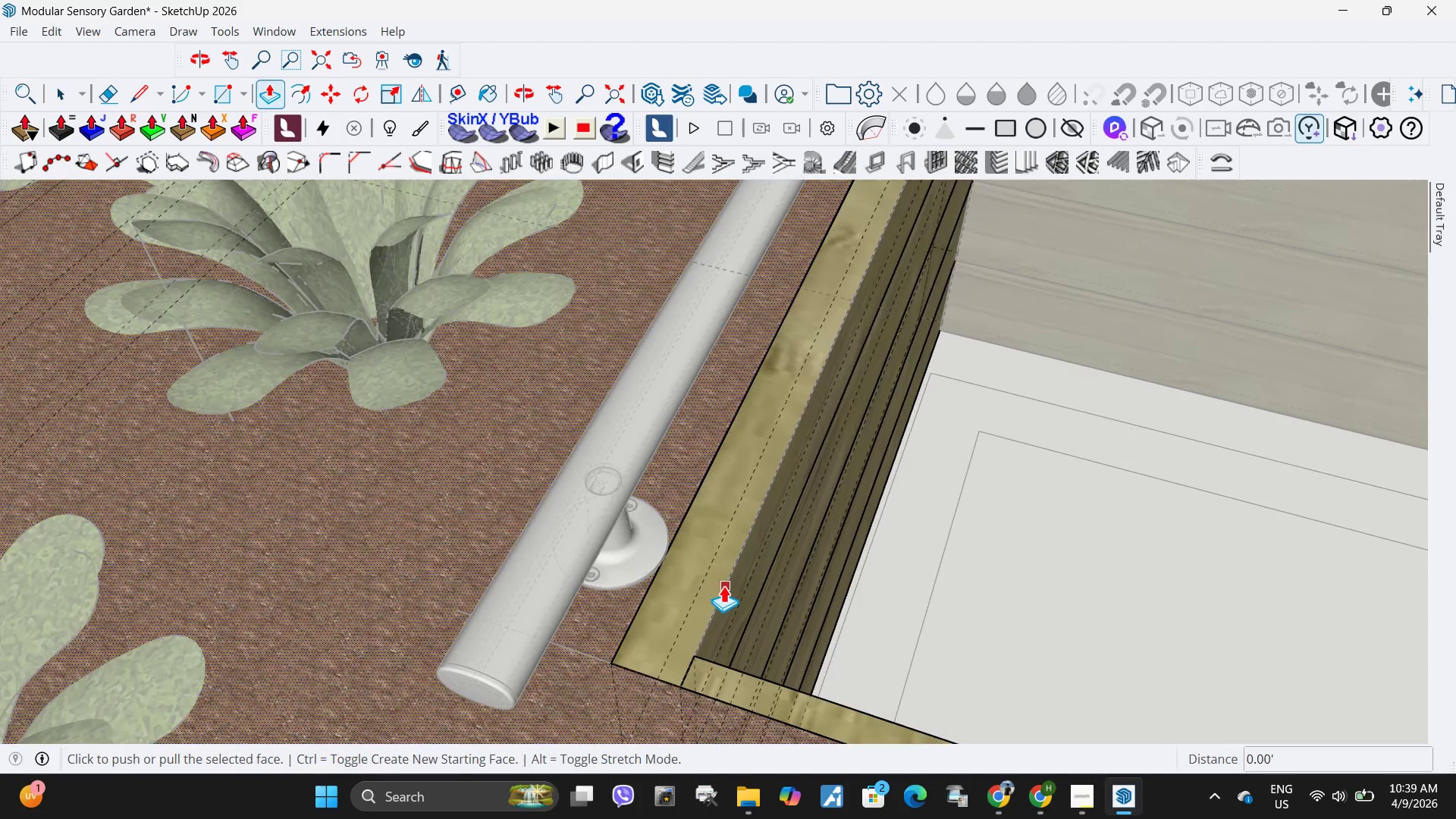 
scroll: coordinate [681, 580], scroll_direction: up, amount: 2.0
 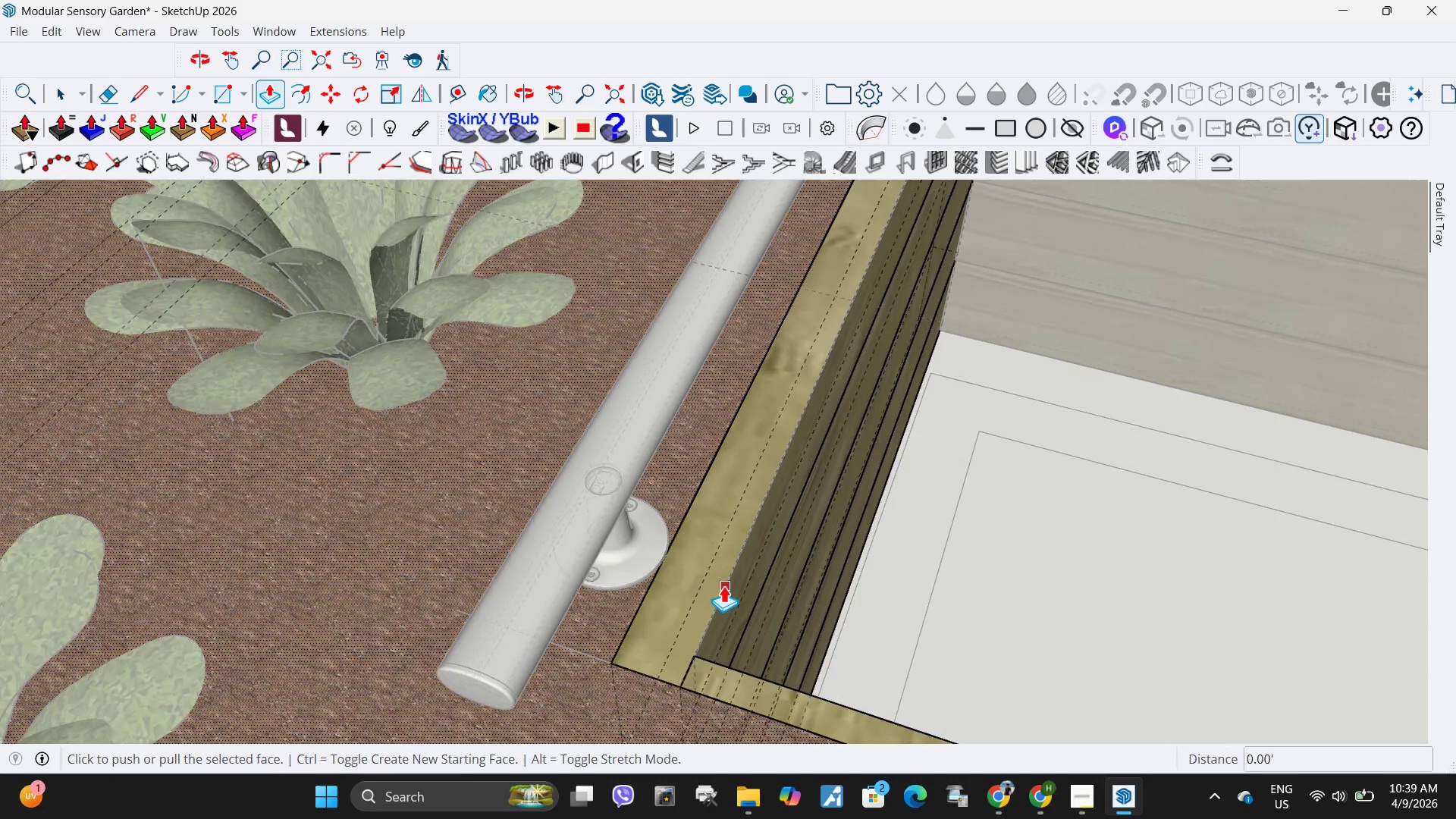 
left_click([723, 585])
 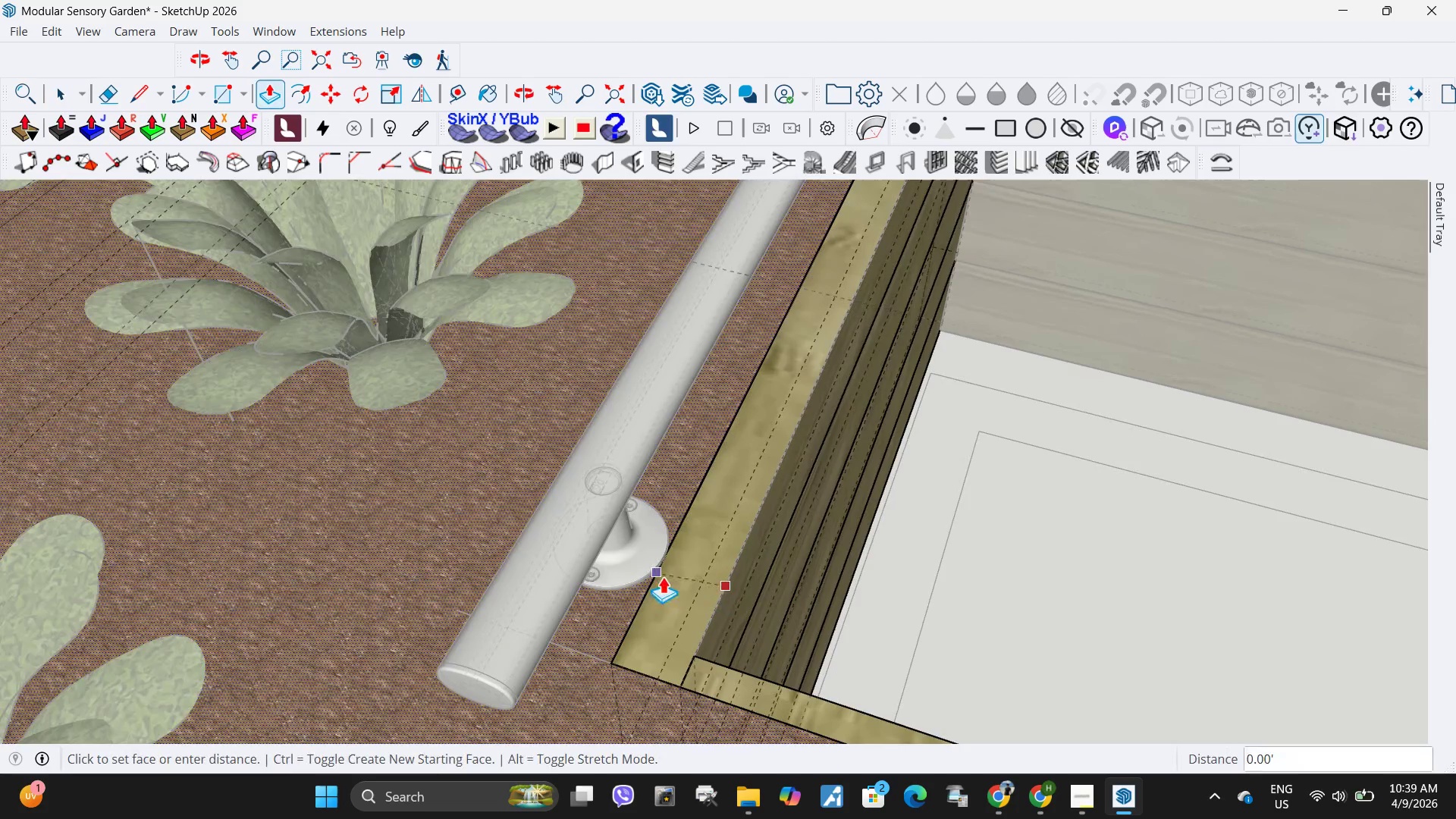 
key(Escape)
 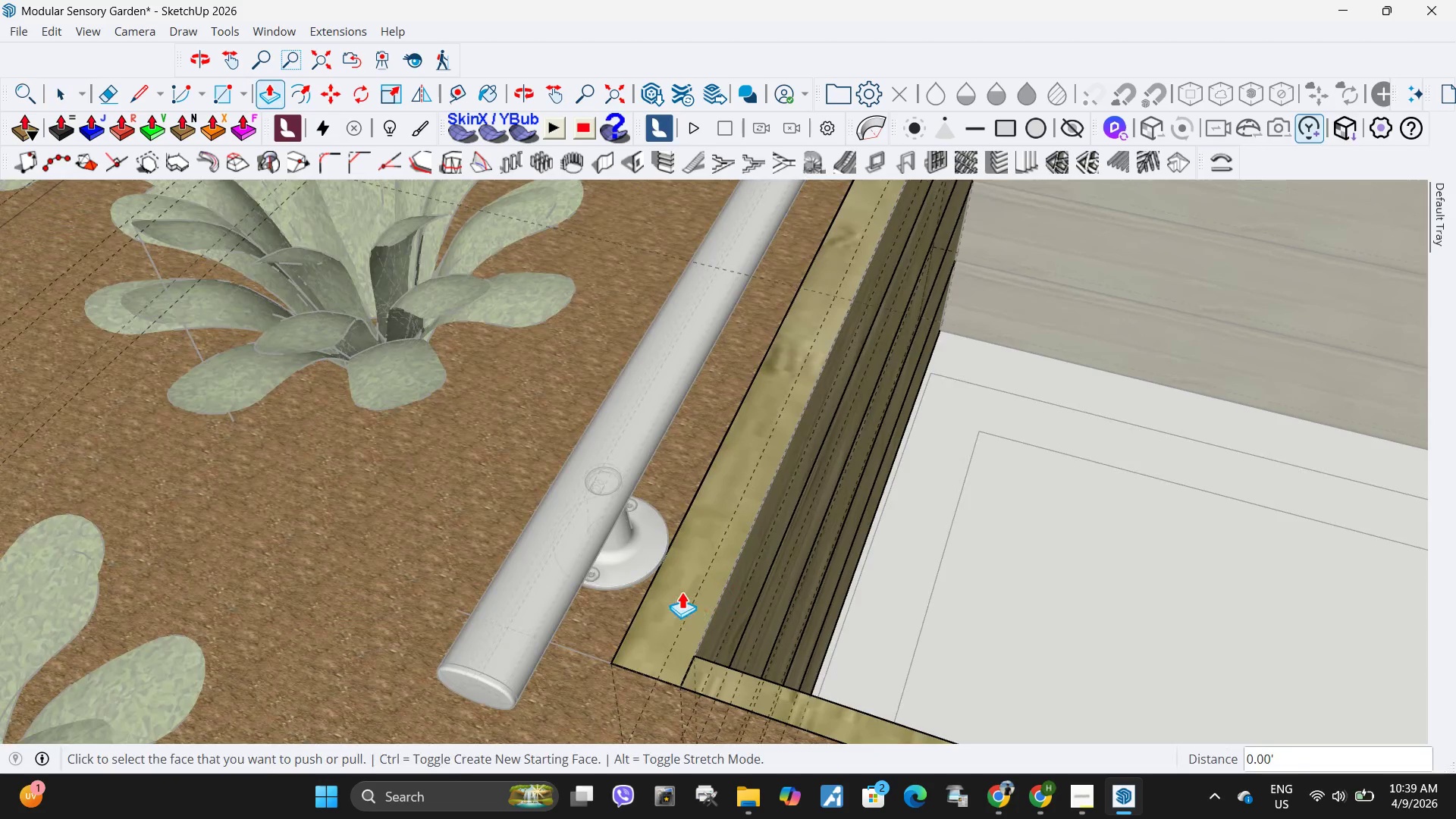 
left_click([682, 592])
 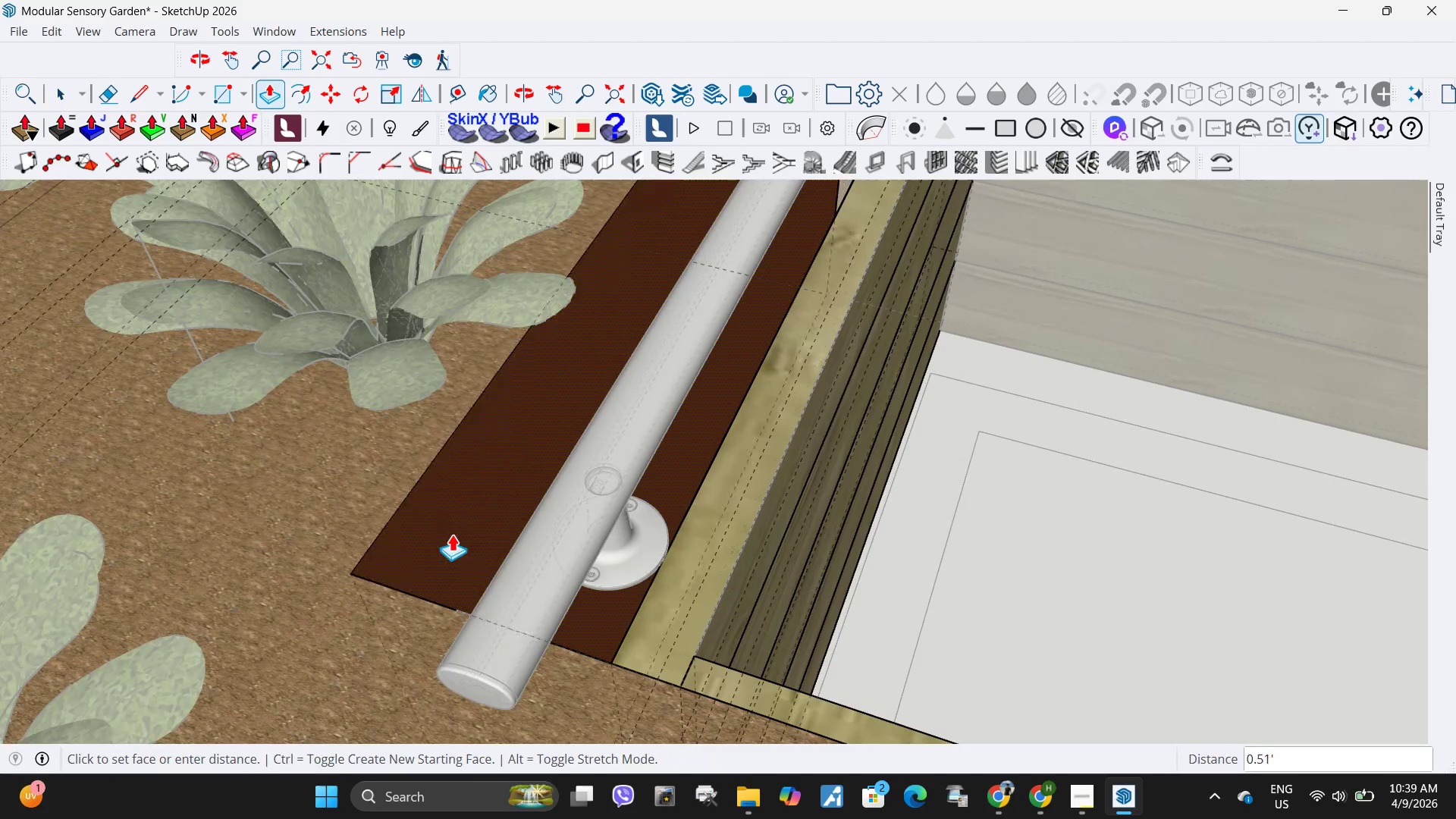 
left_click([452, 534])
 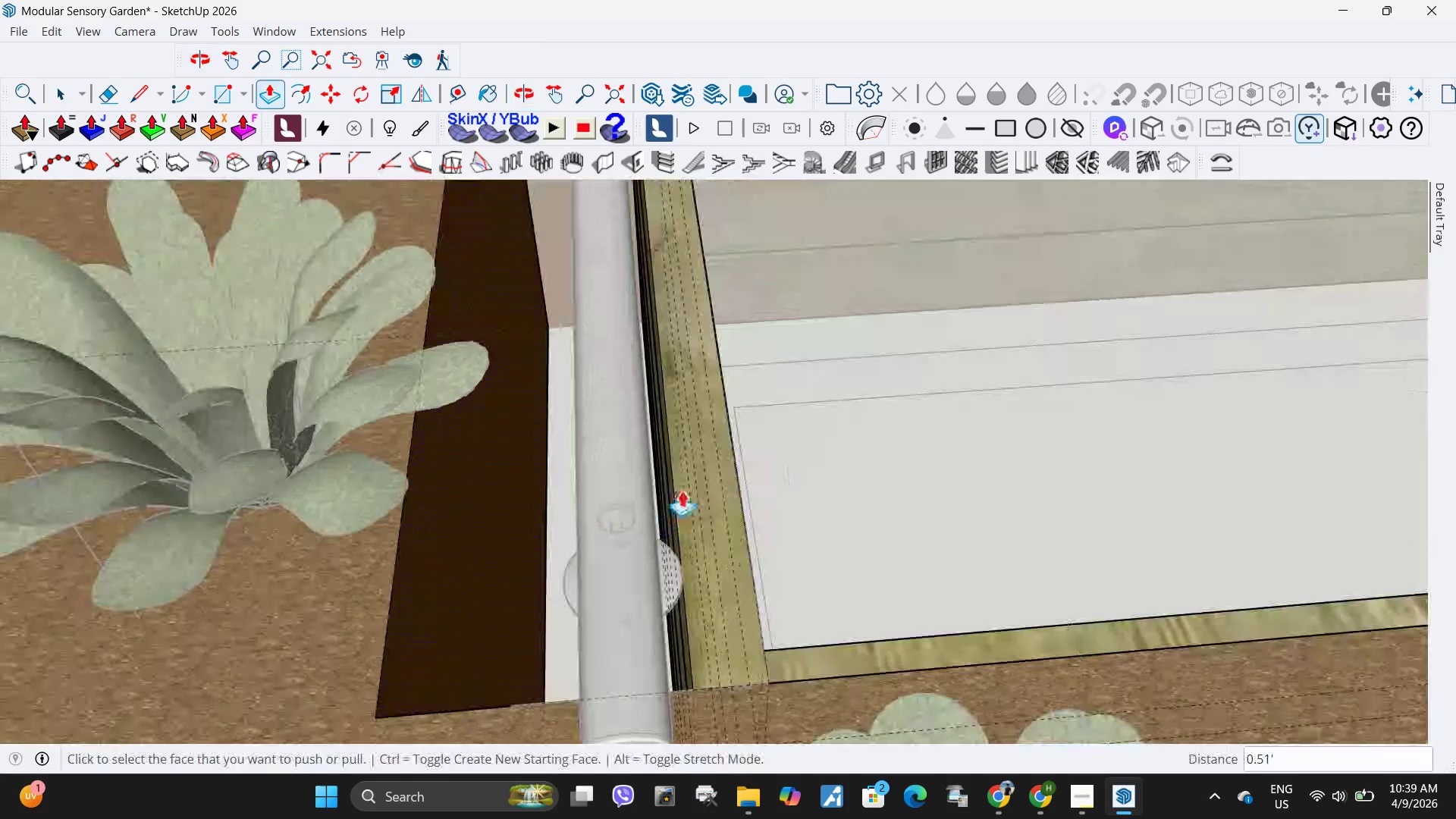 
key(Space)
 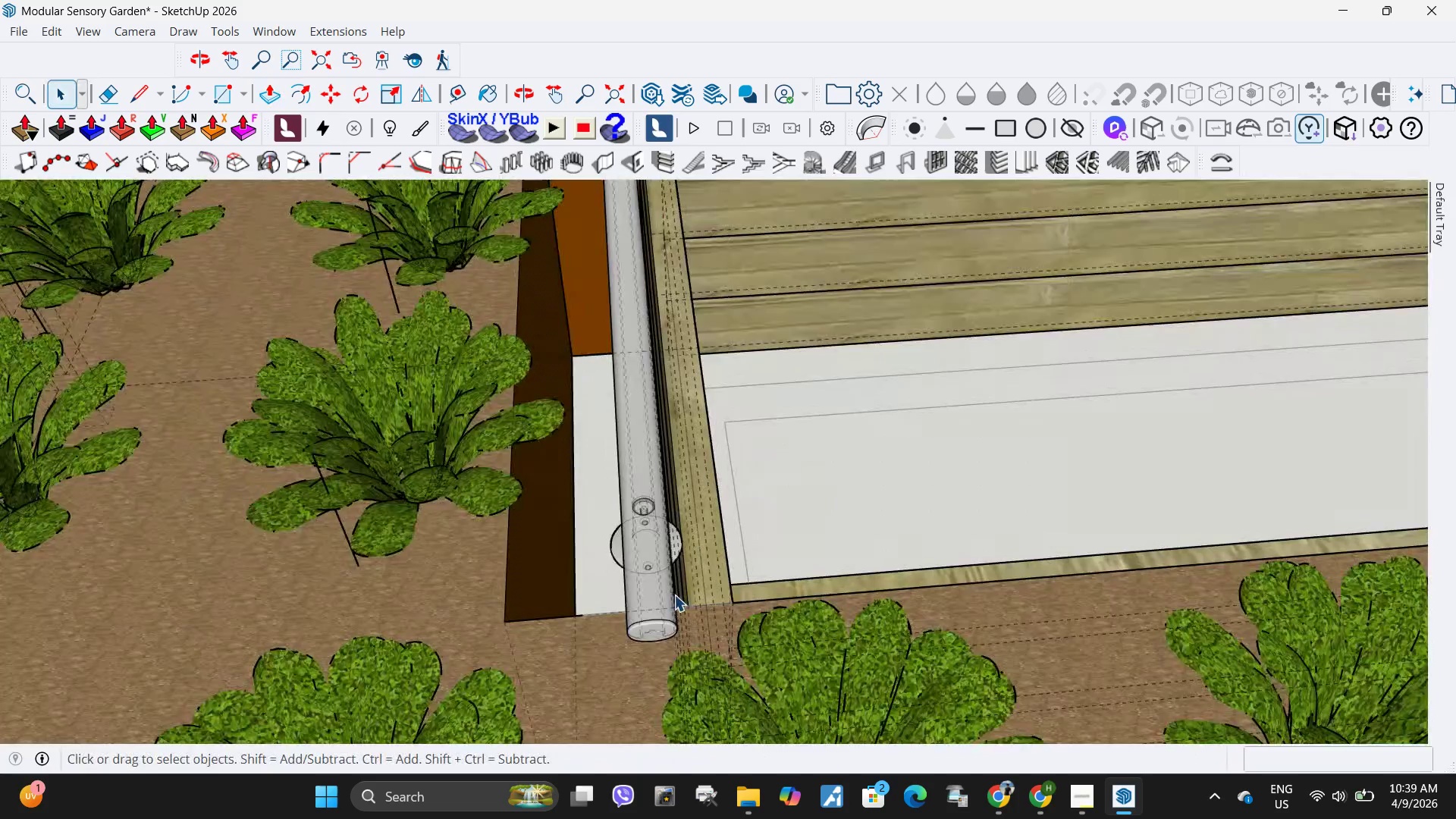 
scroll: coordinate [682, 490], scroll_direction: down, amount: 5.0
 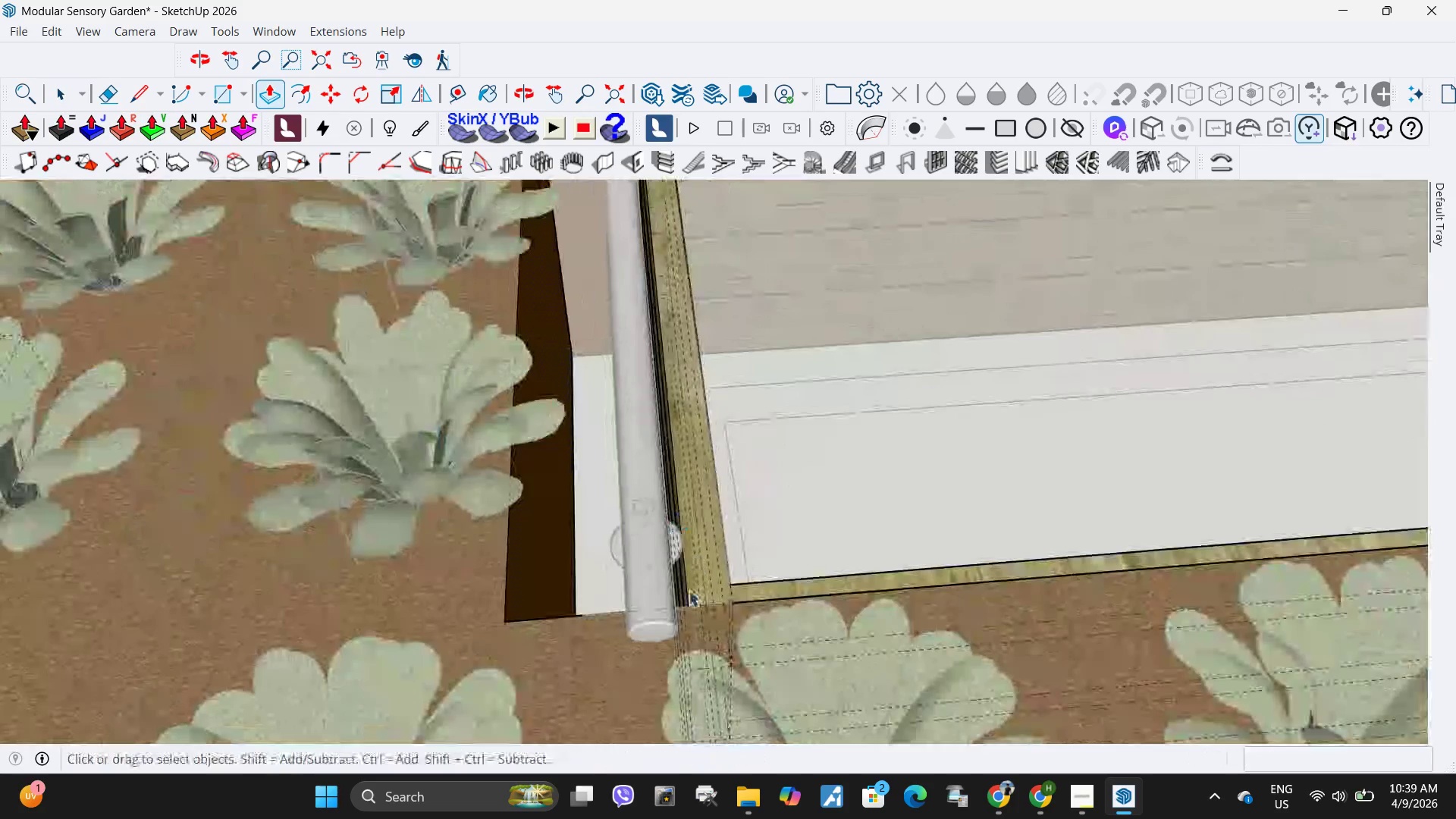 
key(Escape)
 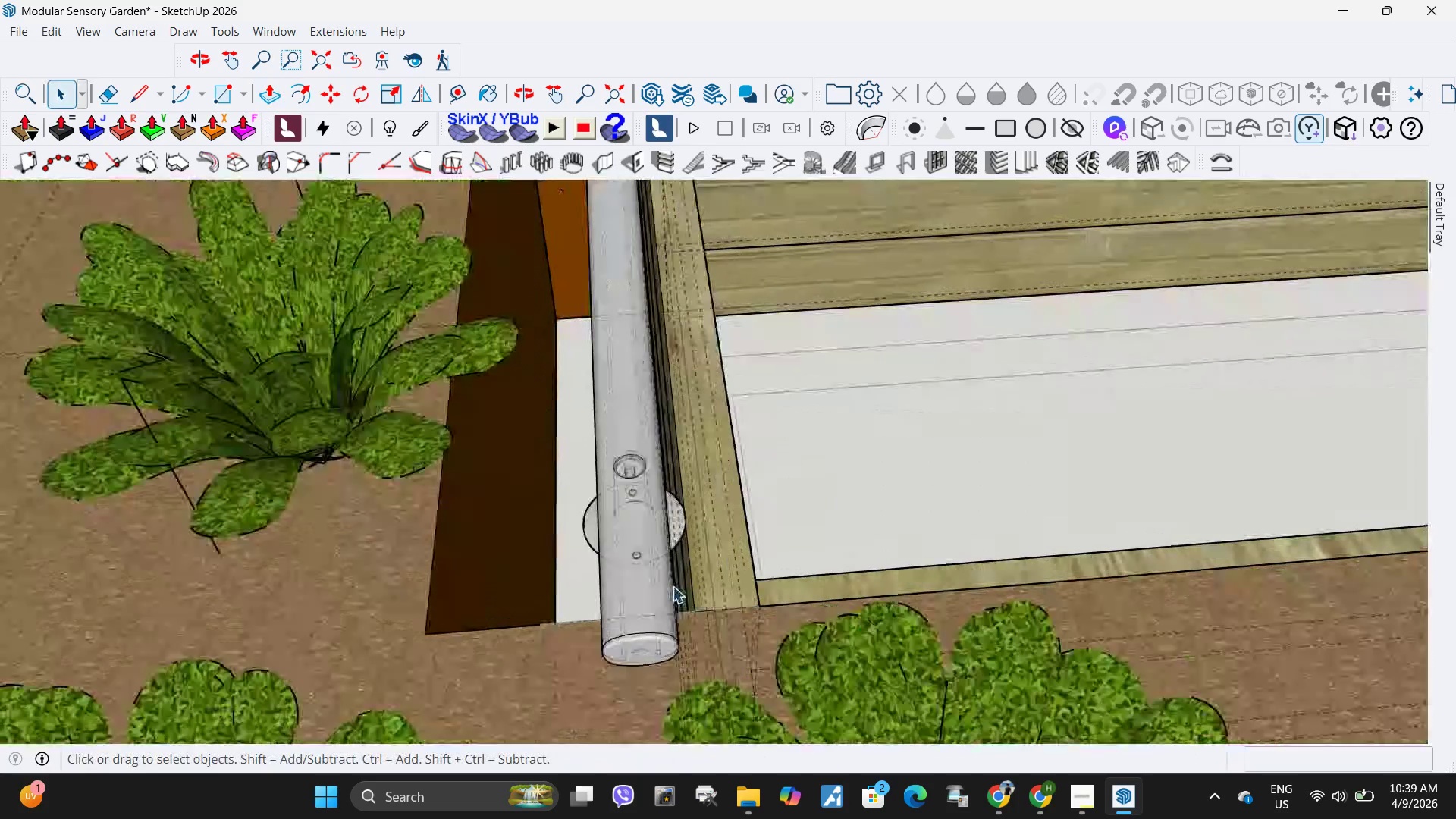 
scroll: coordinate [674, 595], scroll_direction: up, amount: 4.0
 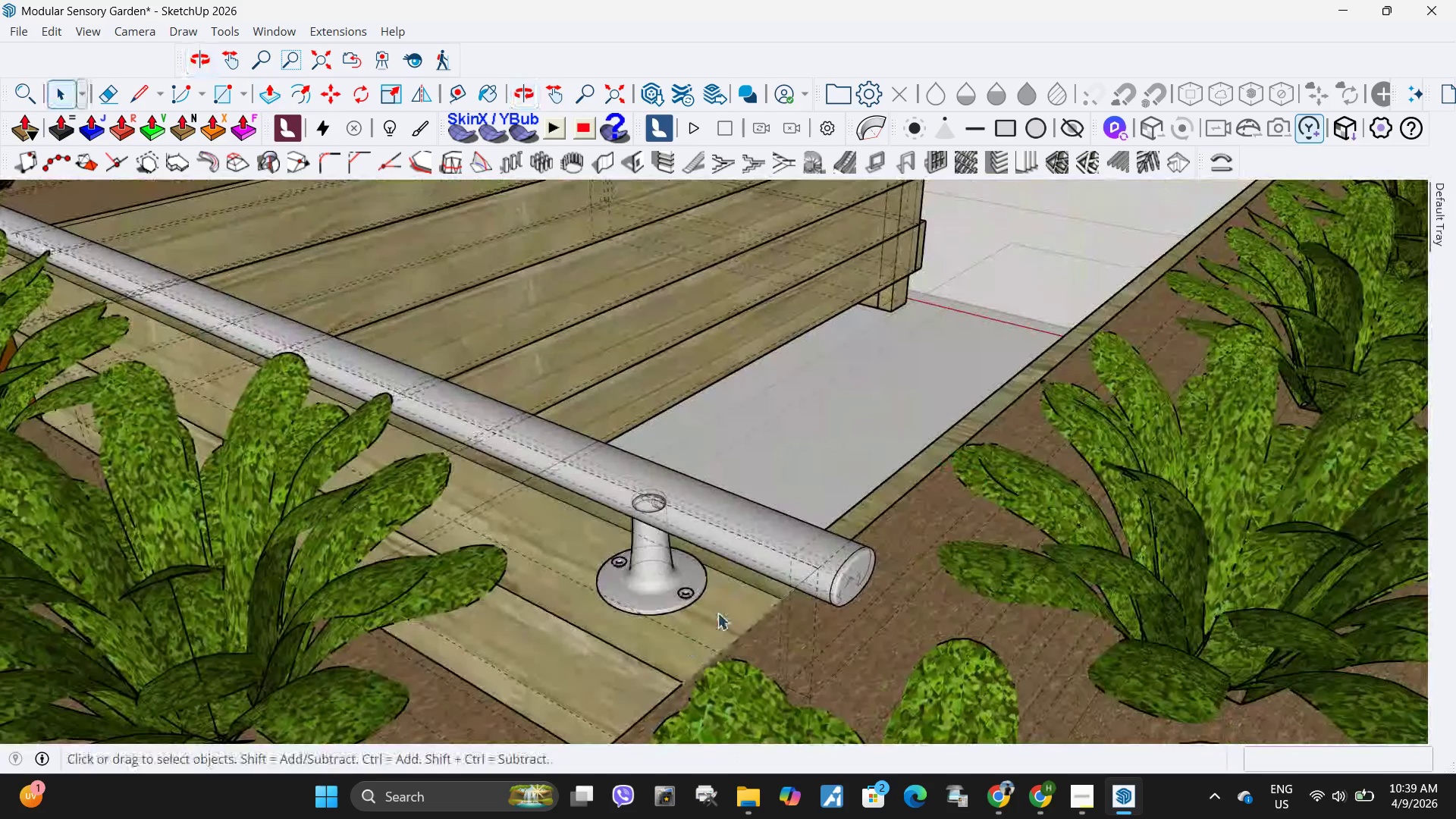 
double_click([718, 610])
 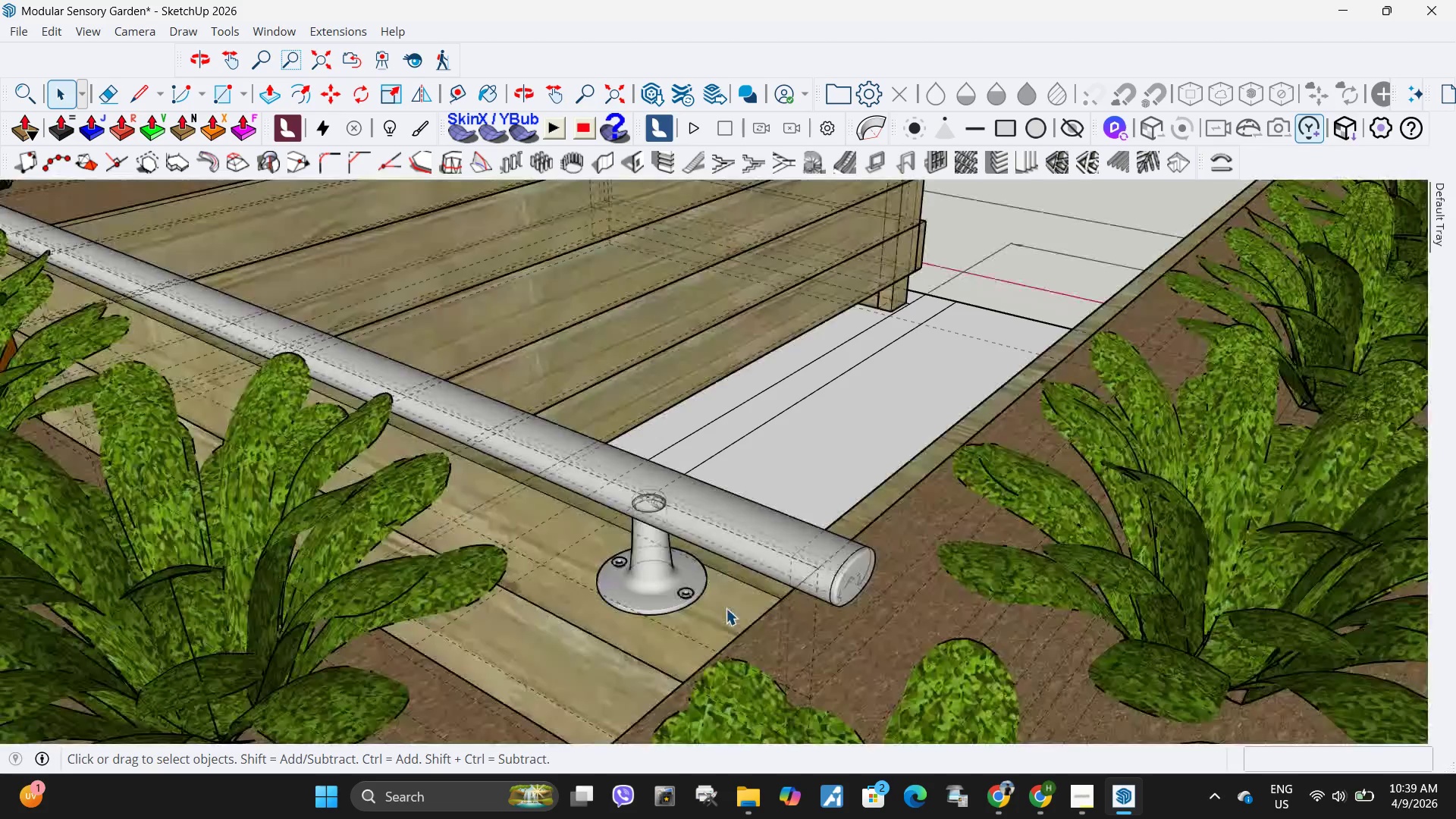 
key(Escape)
 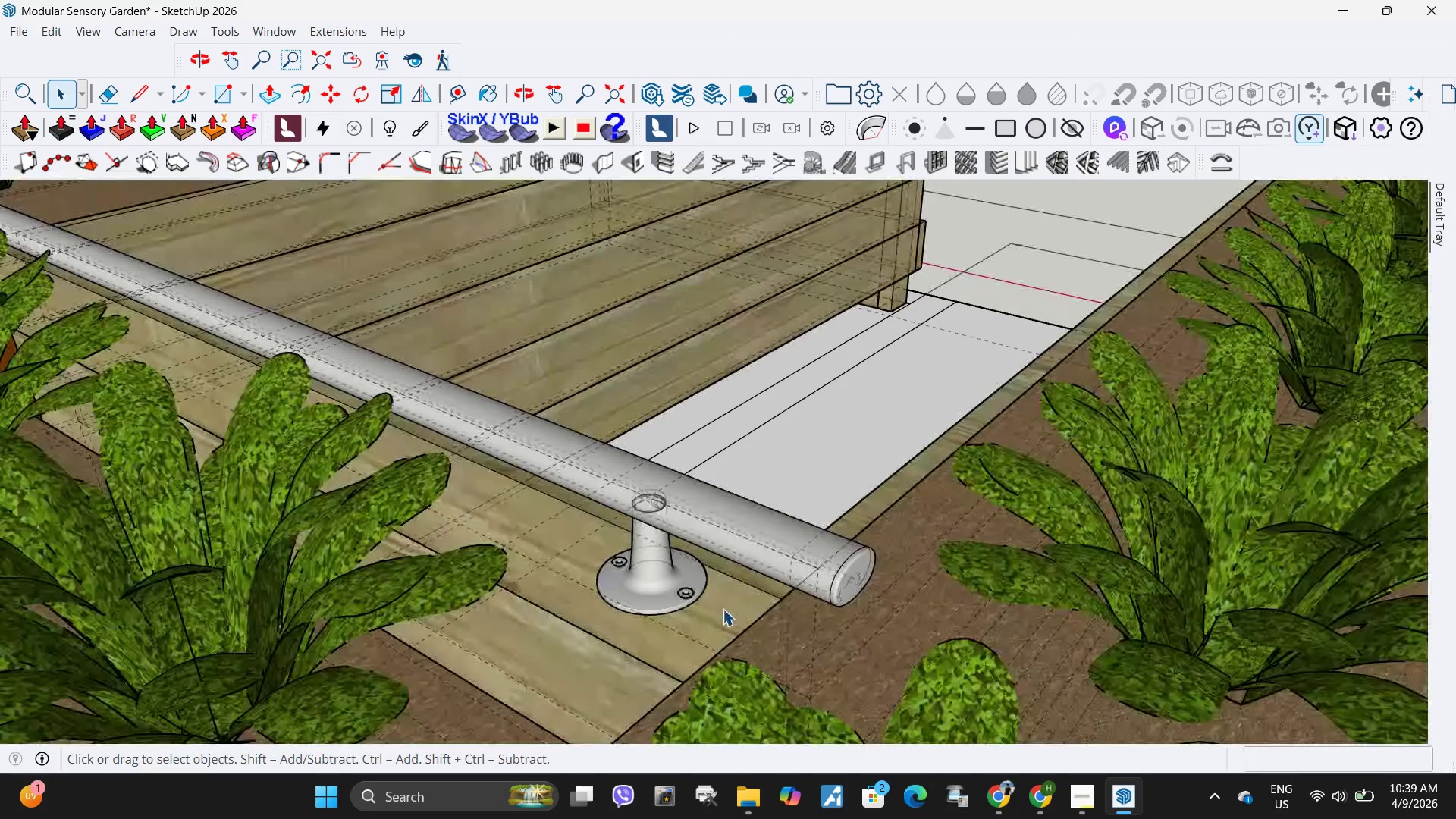 
left_click([723, 609])
 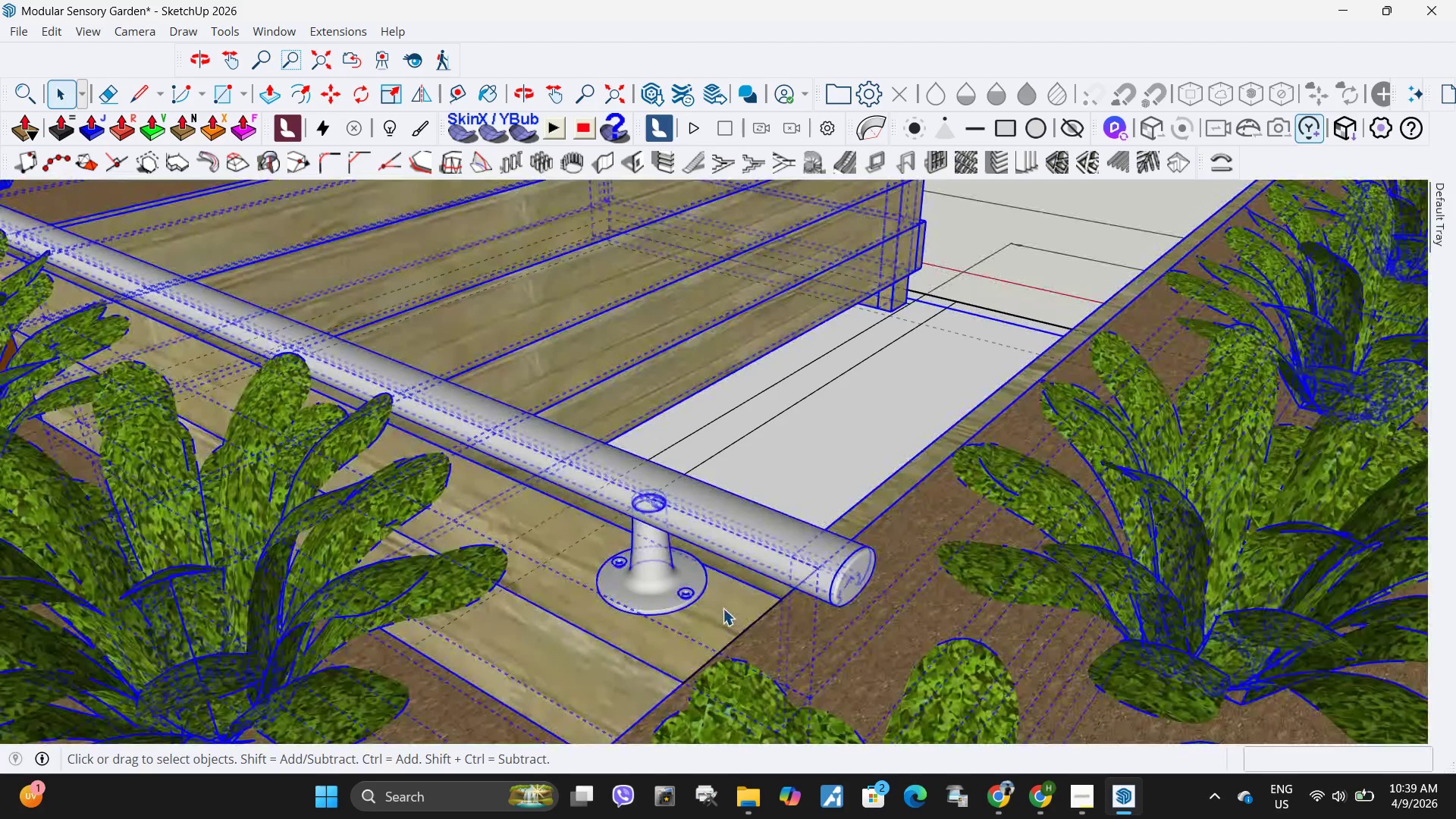 
double_click([723, 608])
 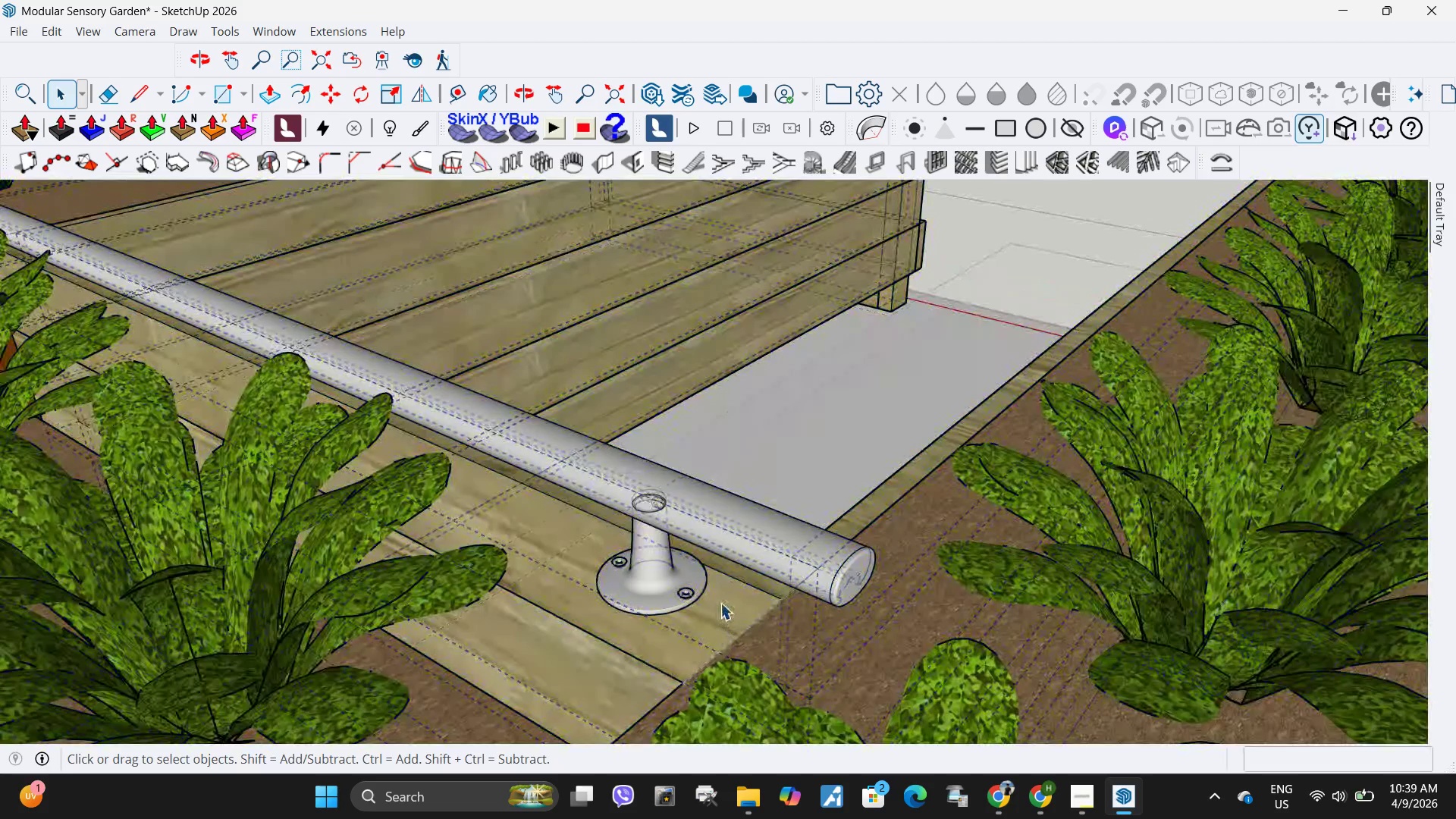 
triple_click([720, 603])
 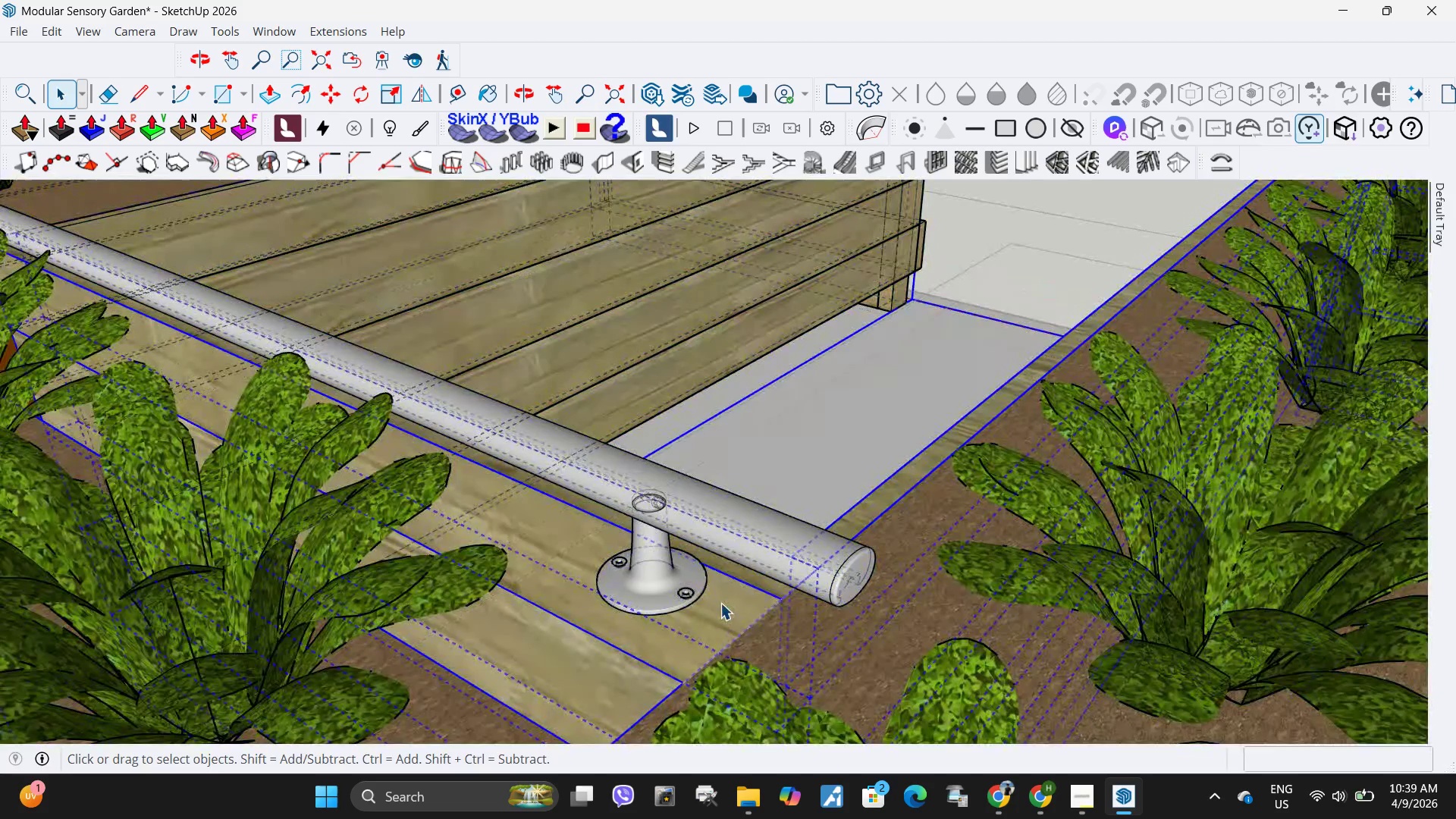 
double_click([720, 603])
 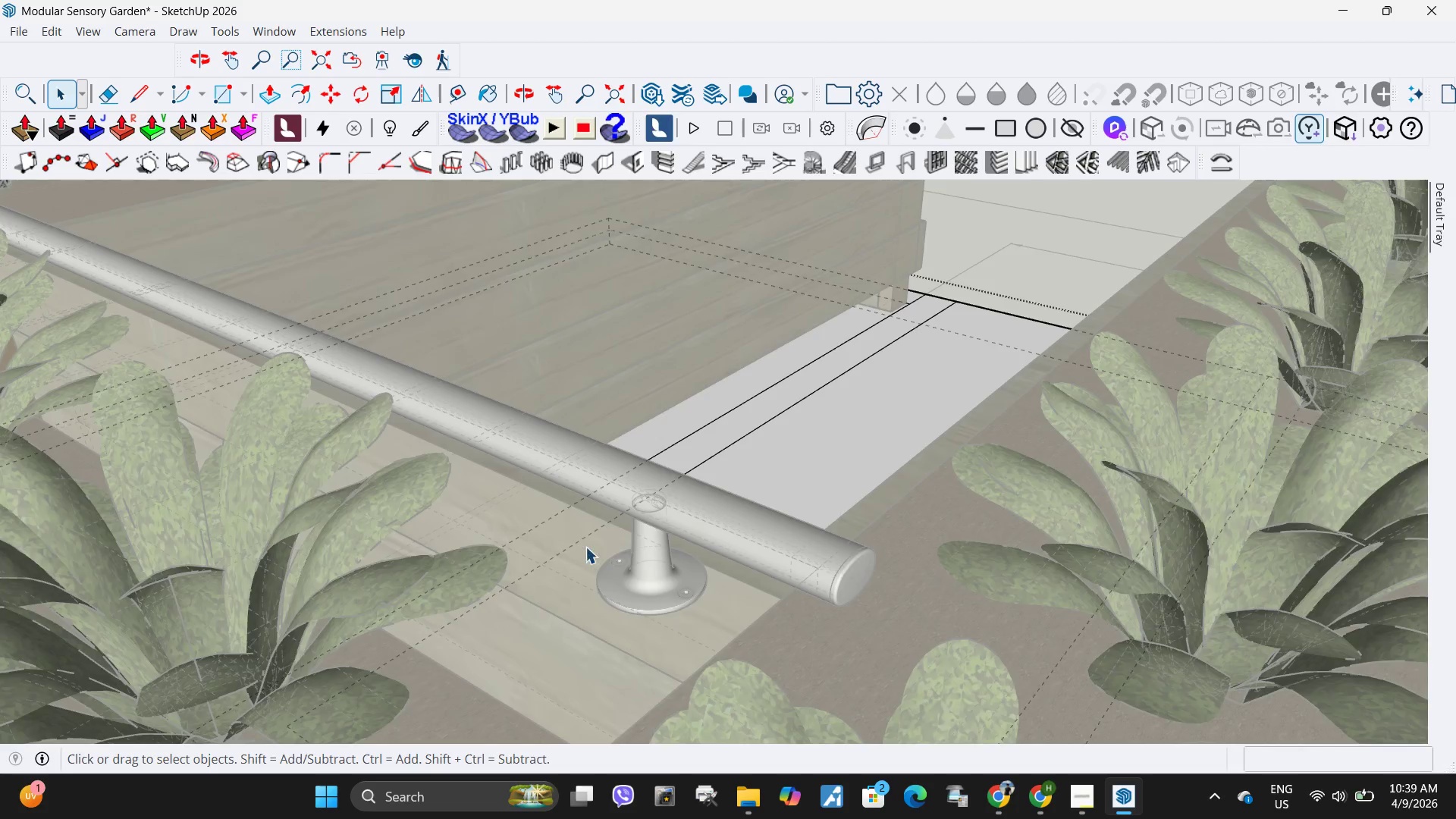 
key(Escape)
 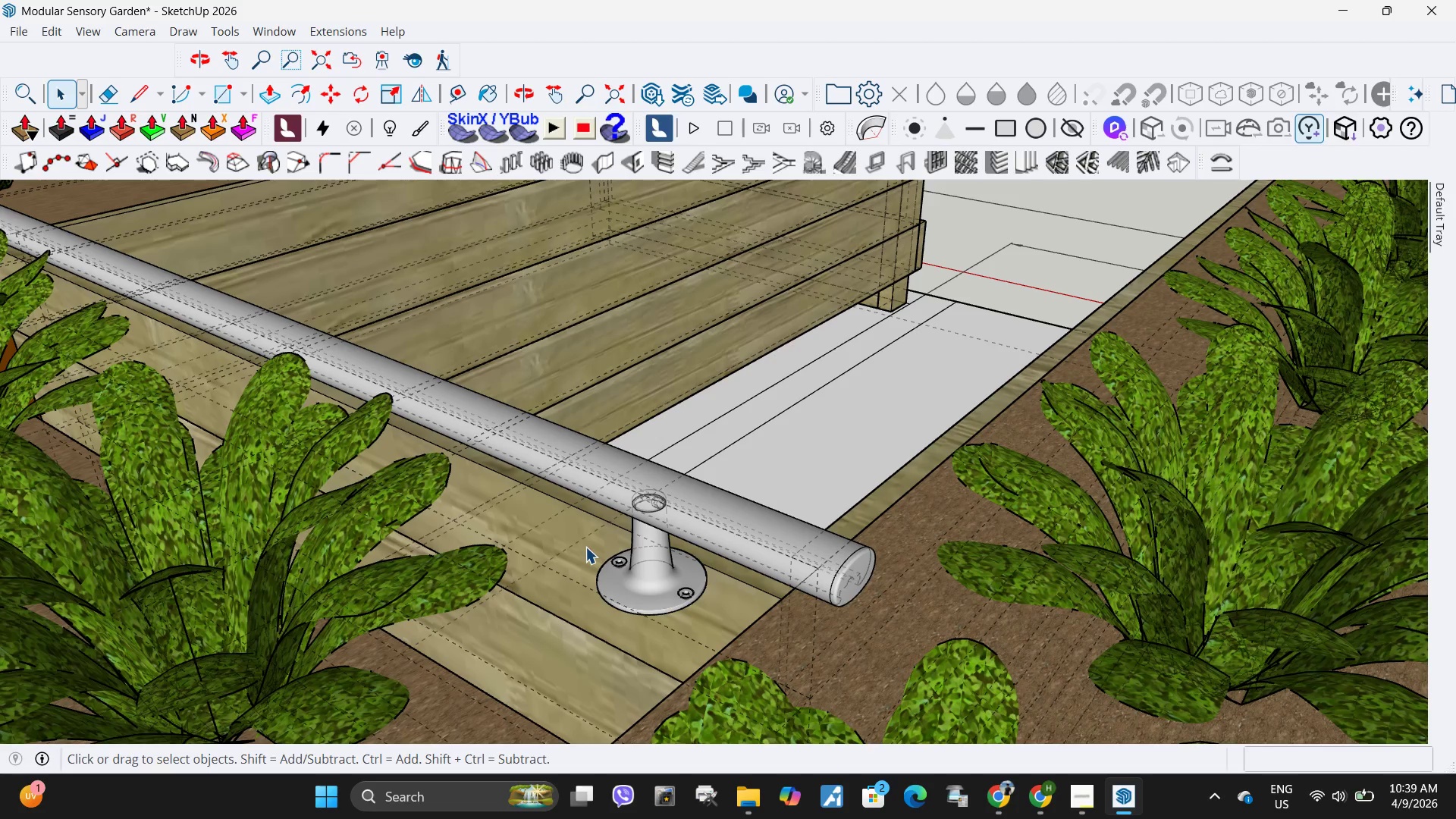 
key(K)
 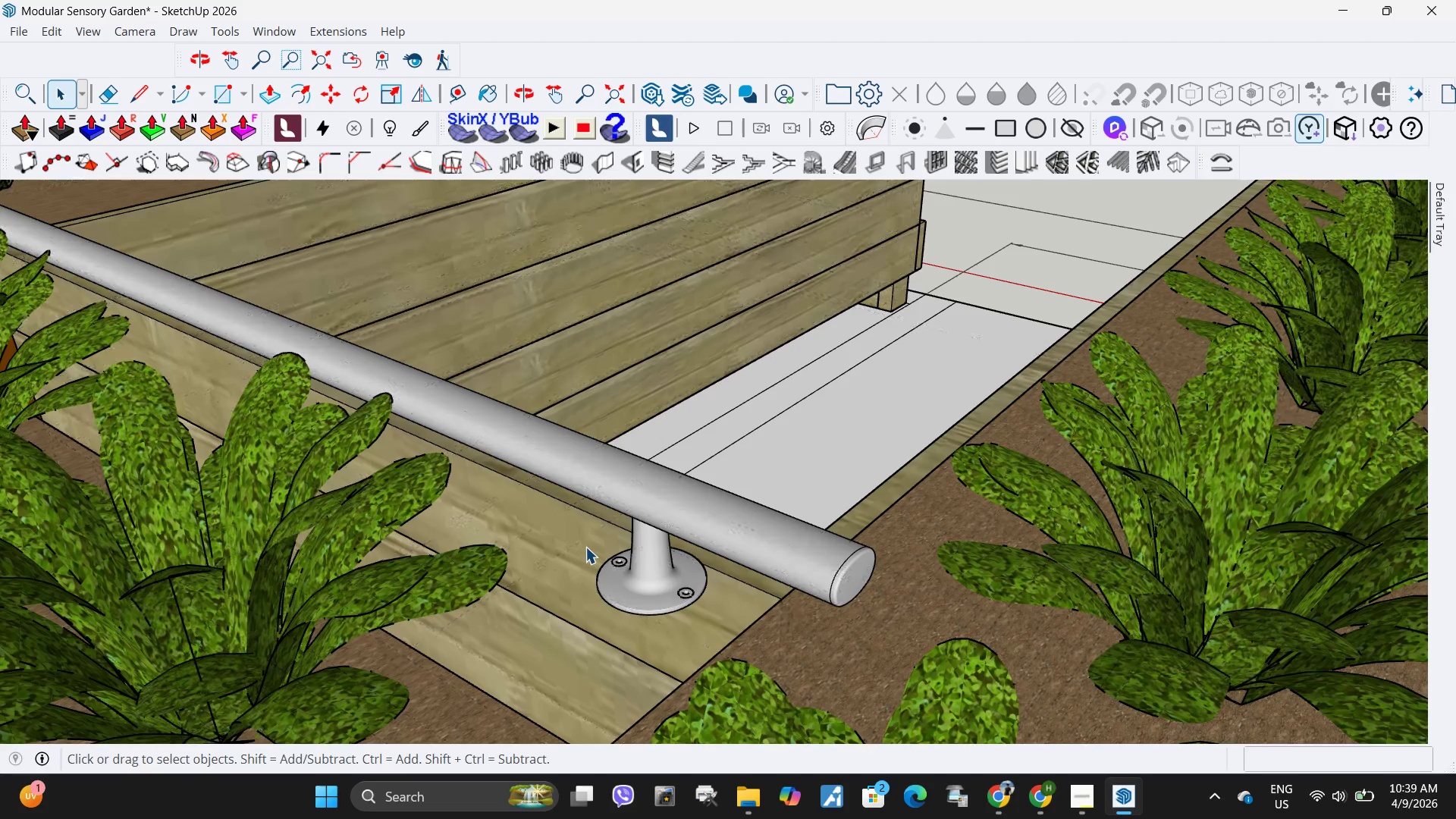 
left_click([585, 547])
 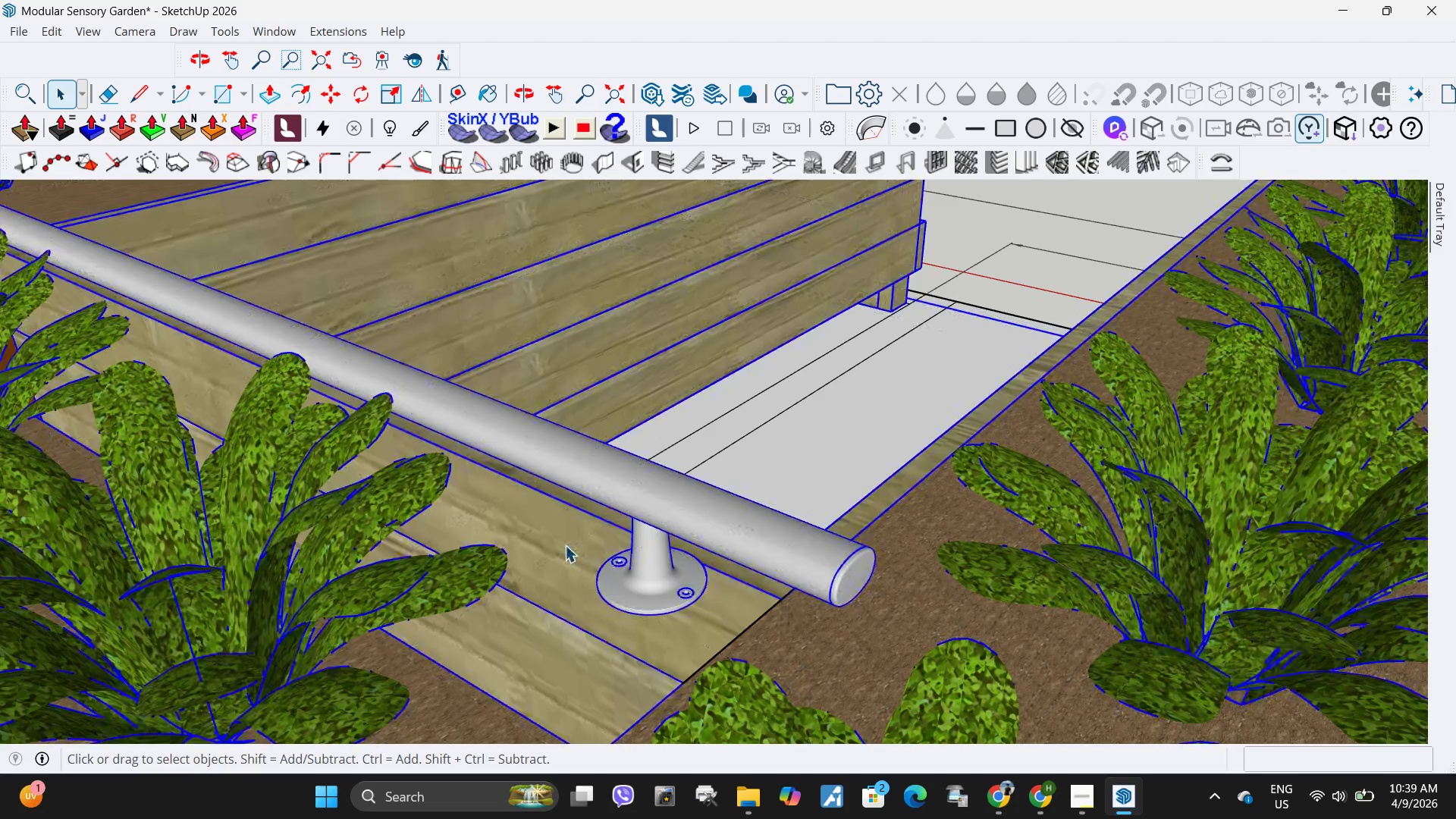 
double_click([565, 545])
 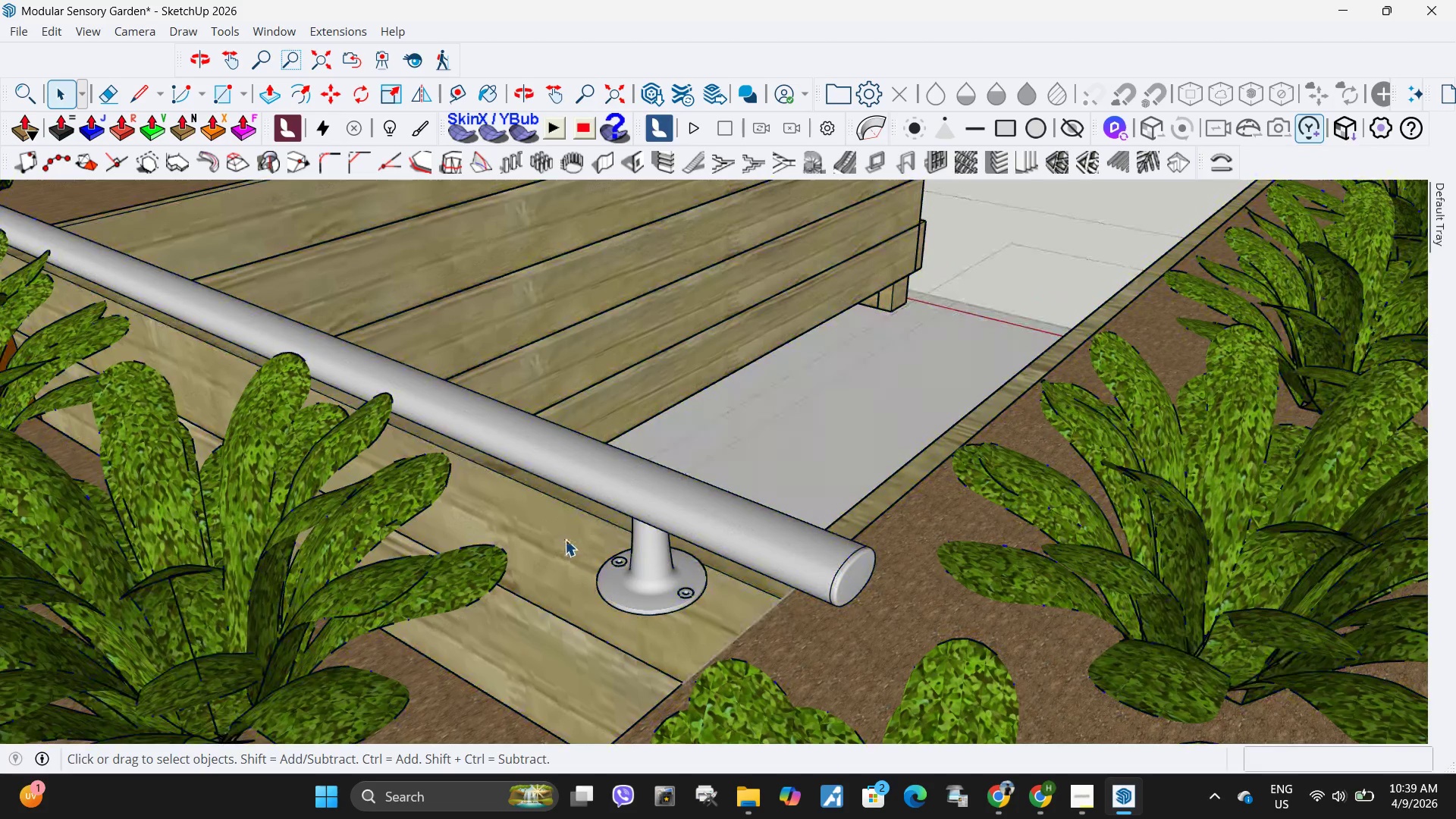 
triple_click([565, 539])
 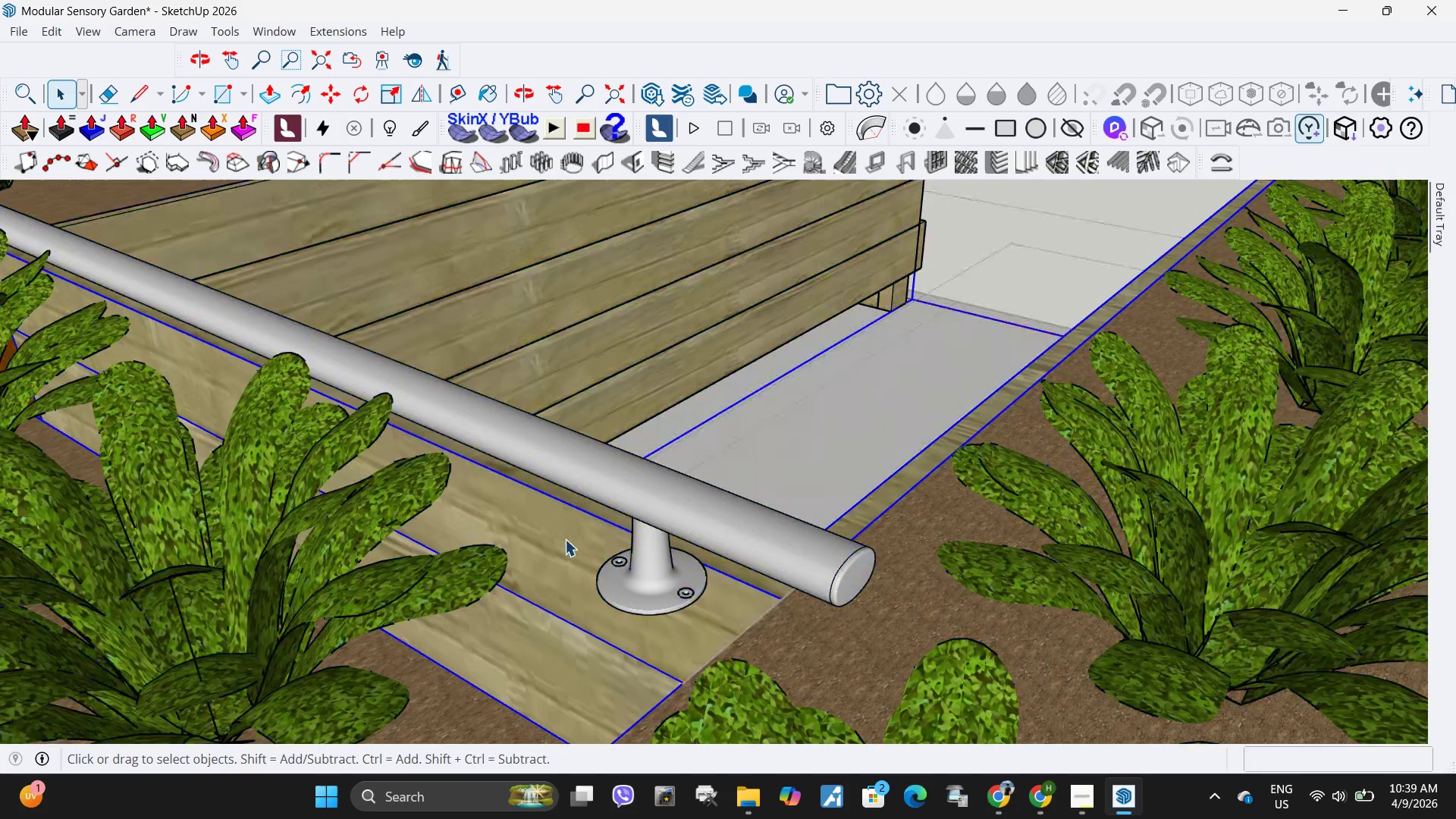 
double_click([565, 539])
 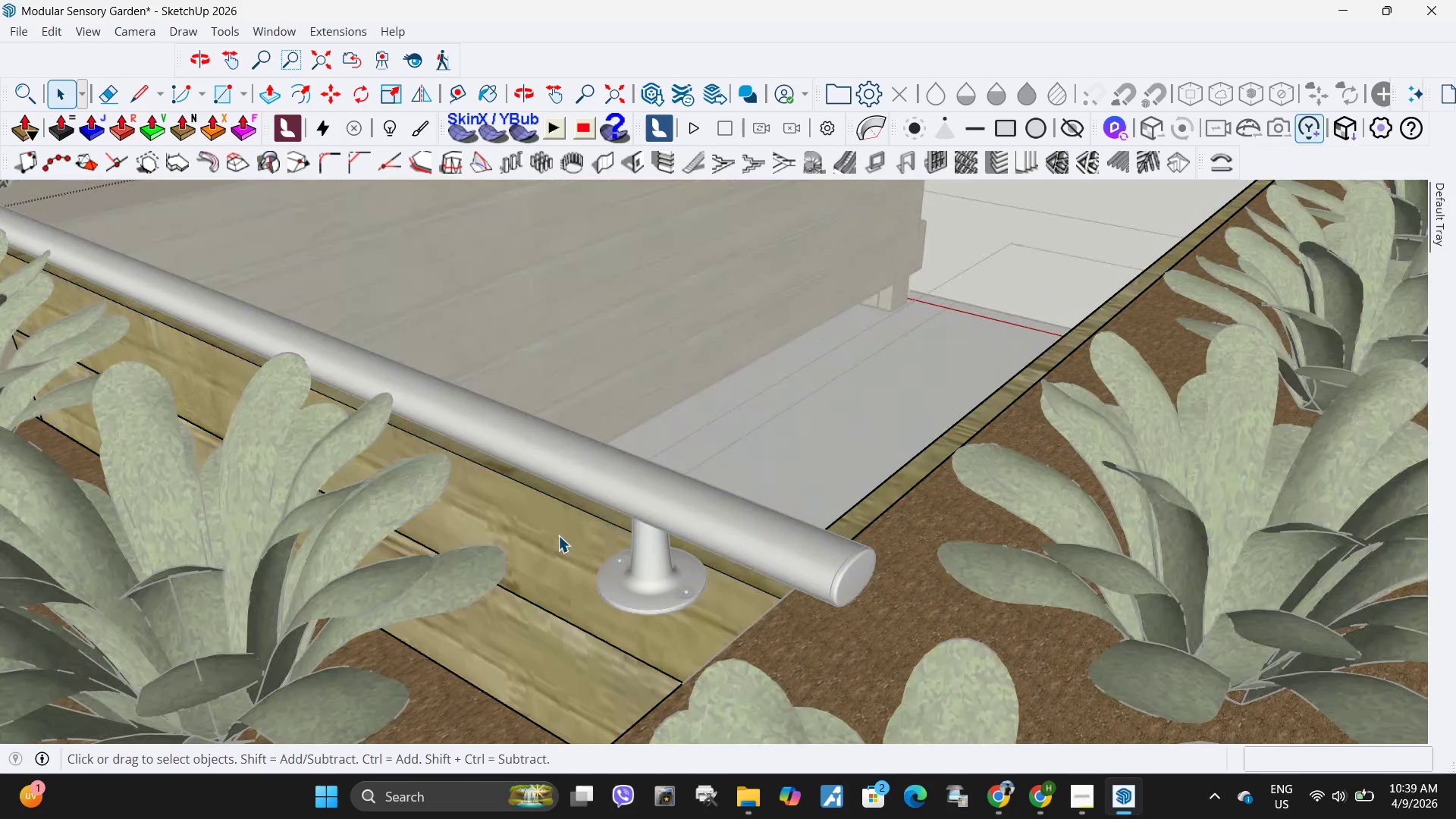 
triple_click([558, 535])
 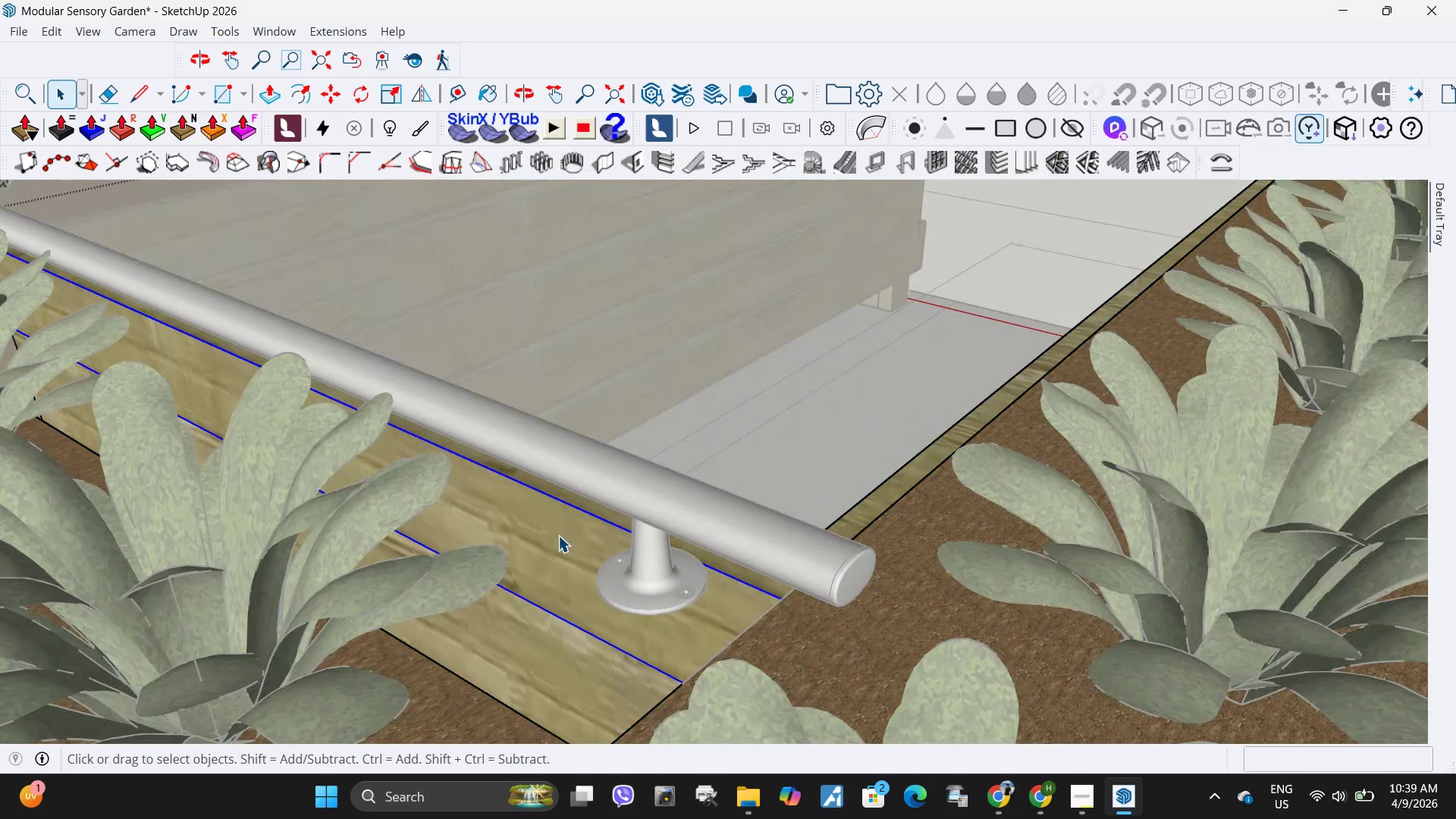 
right_click([558, 535])
 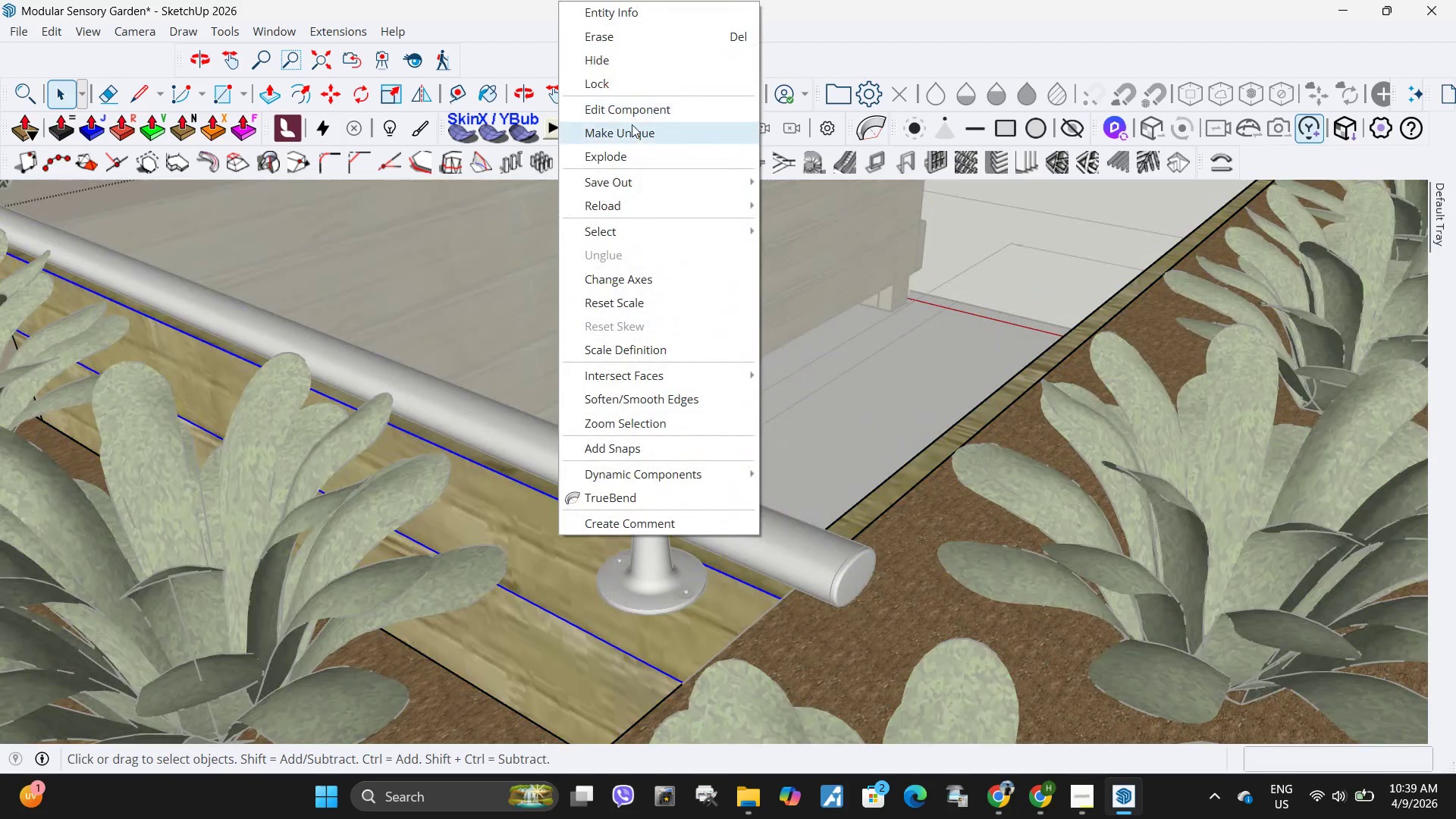 
left_click([632, 129])
 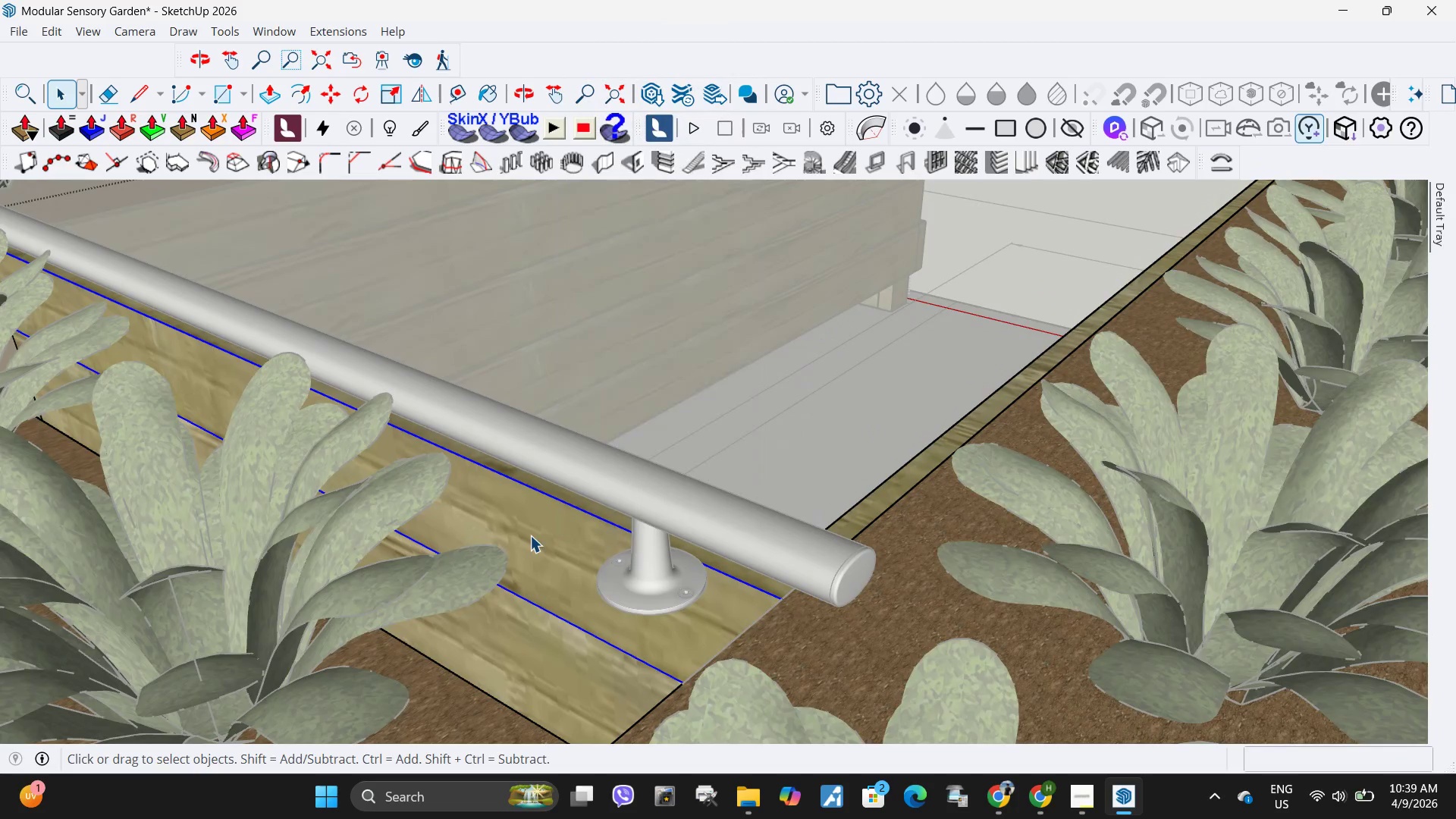 
double_click([530, 535])
 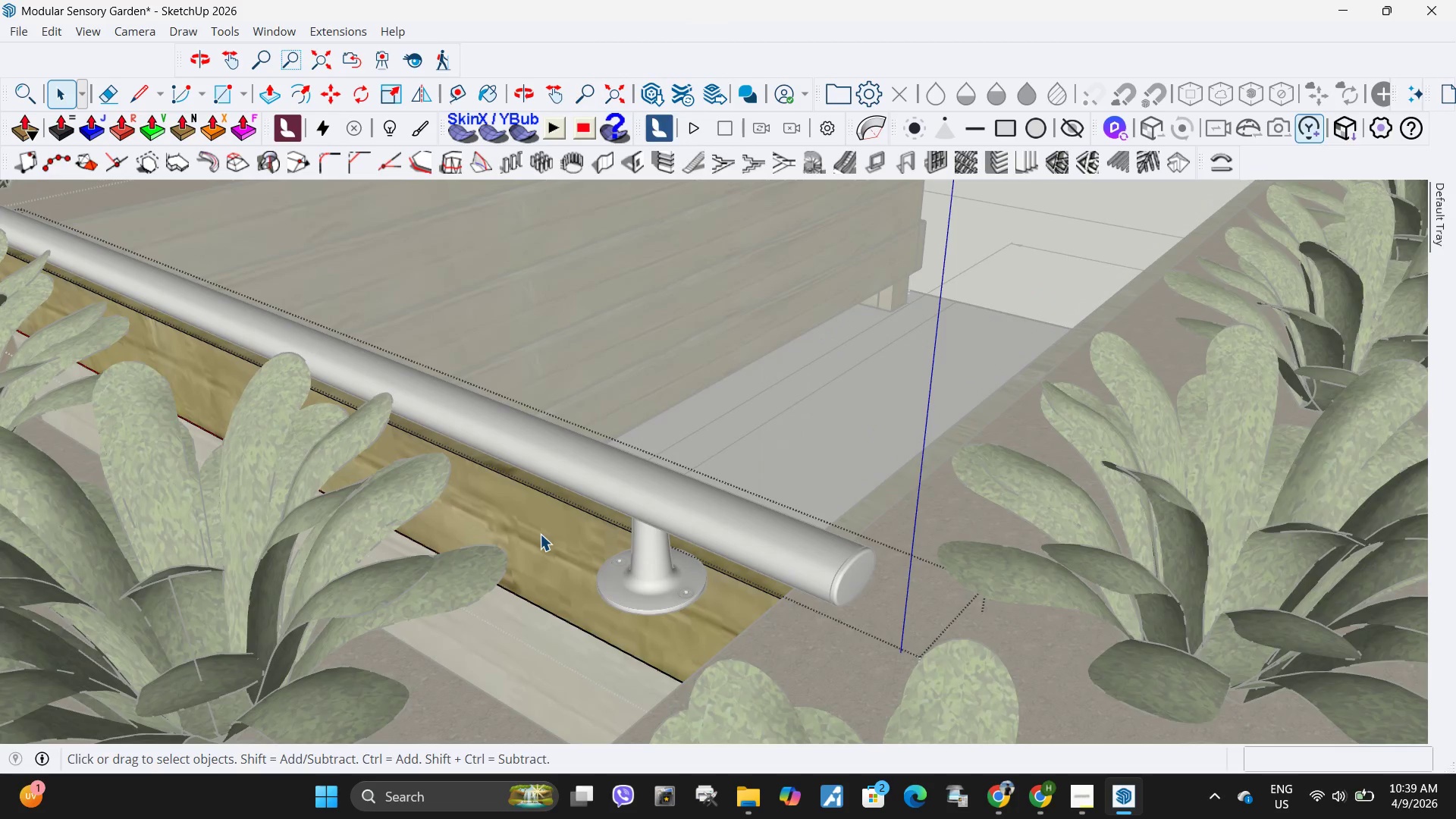 
triple_click([540, 534])
 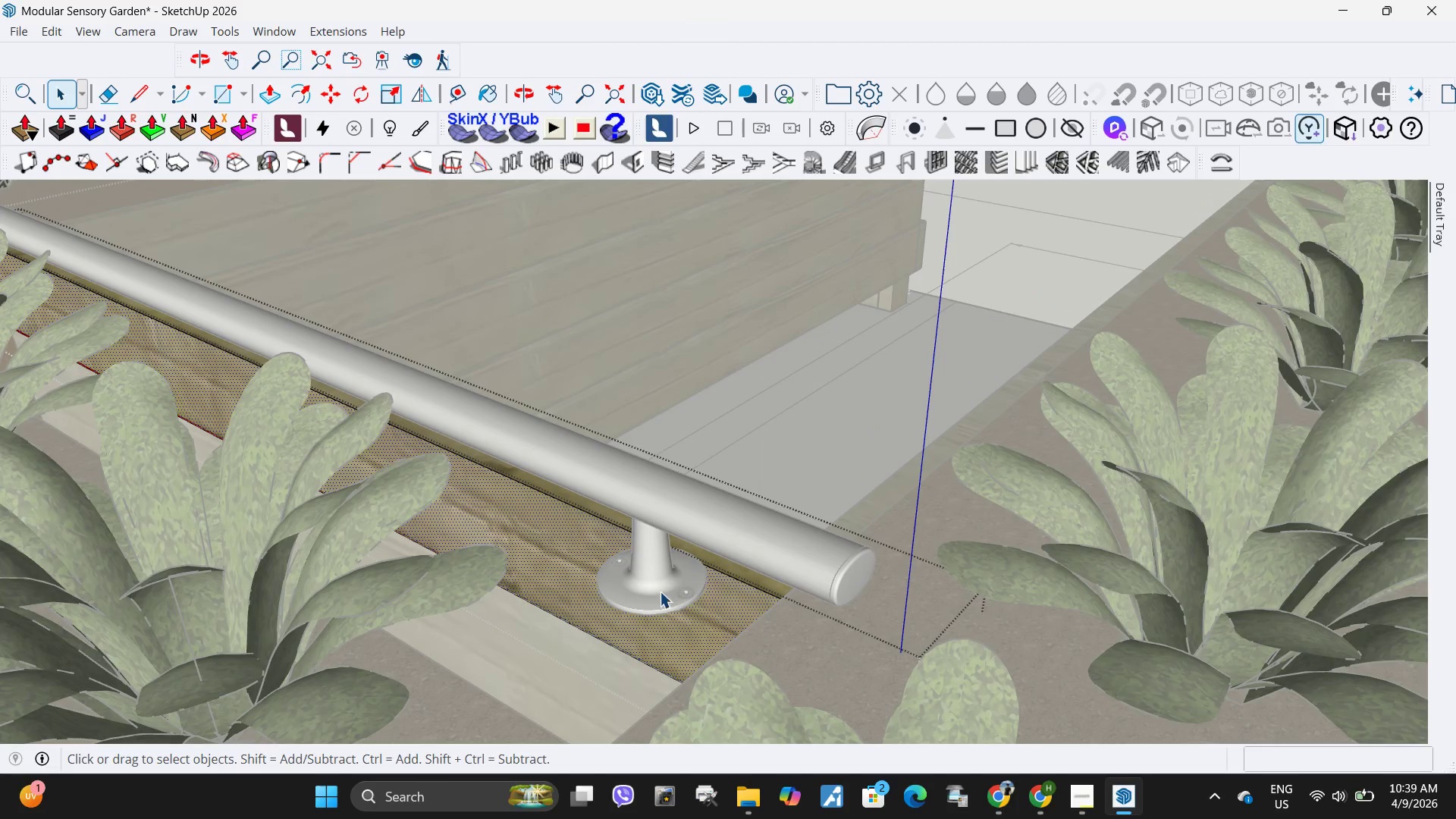 
key(P)
 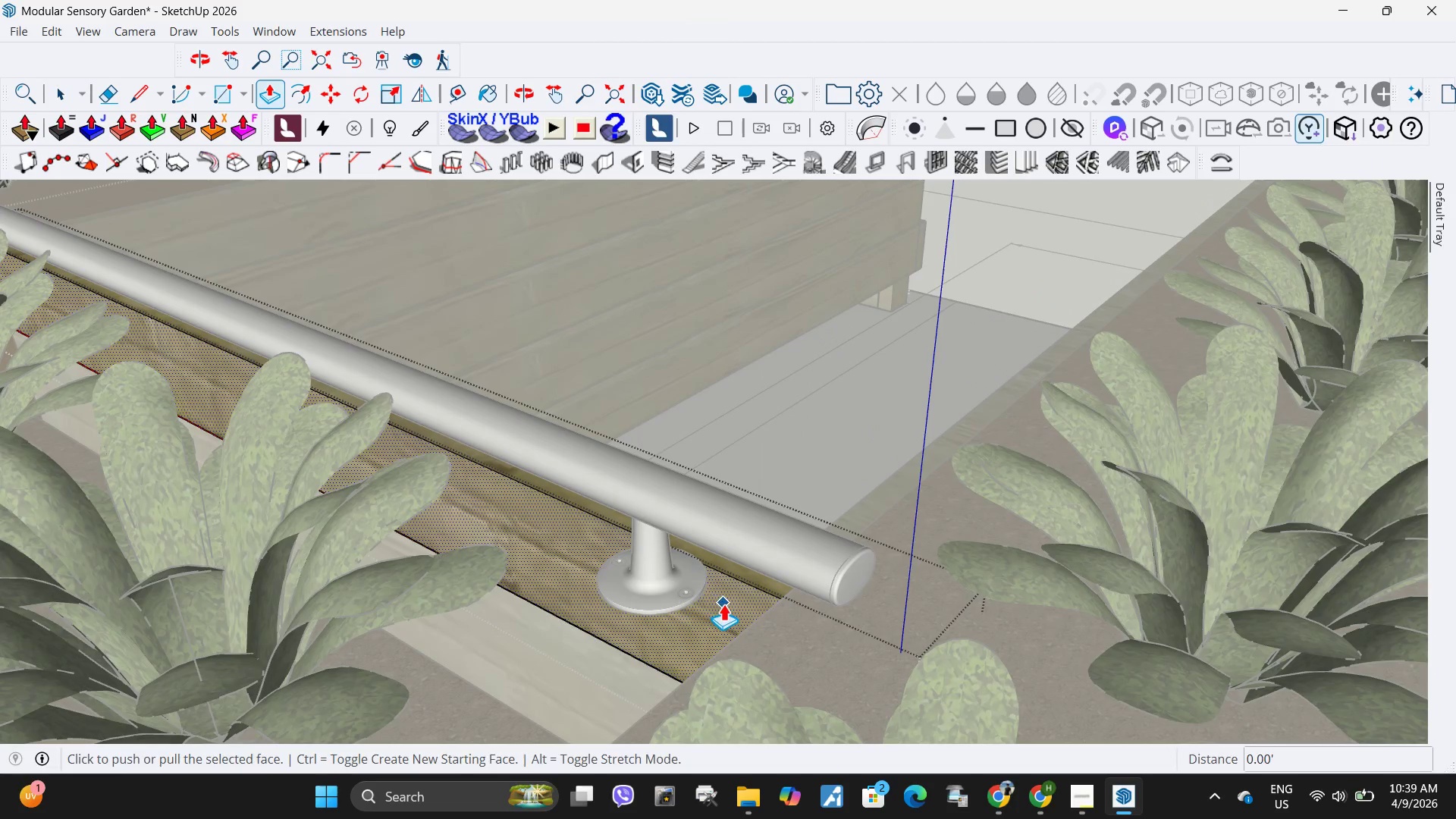 
left_click_drag(start_coordinate=[723, 604], to_coordinate=[718, 604])
 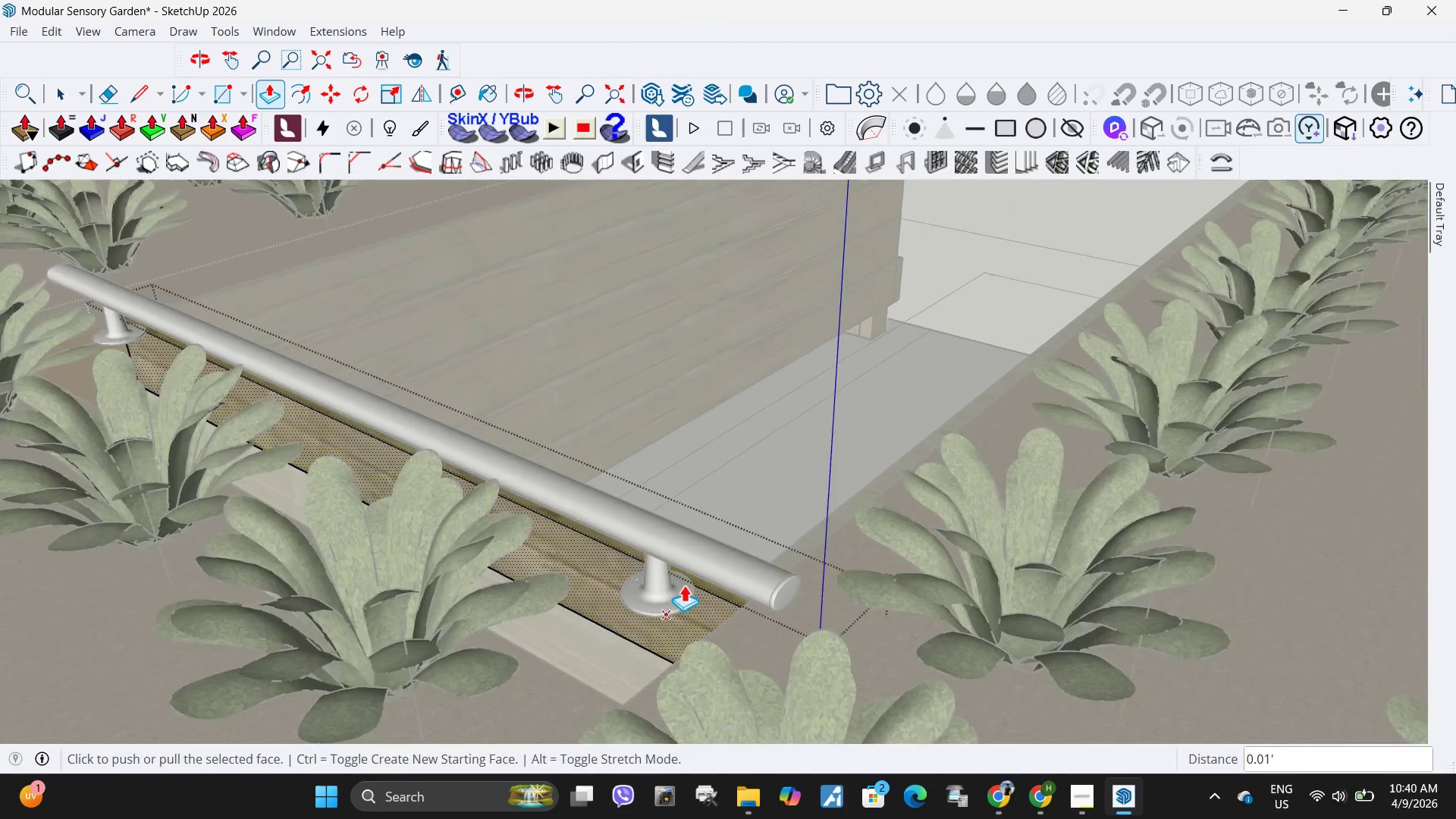 
scroll: coordinate [668, 620], scroll_direction: down, amount: 4.0
 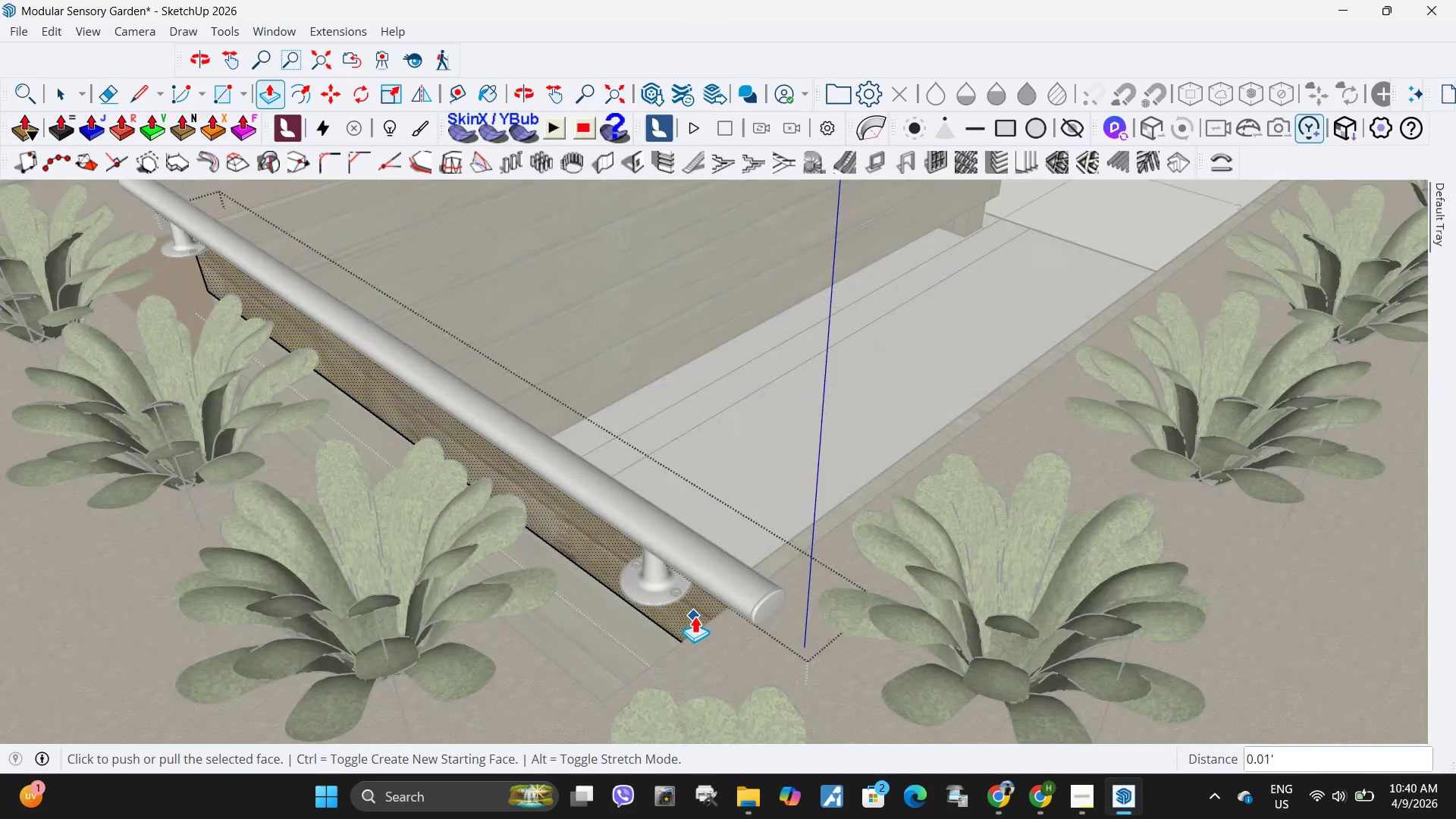 
left_click([695, 616])
 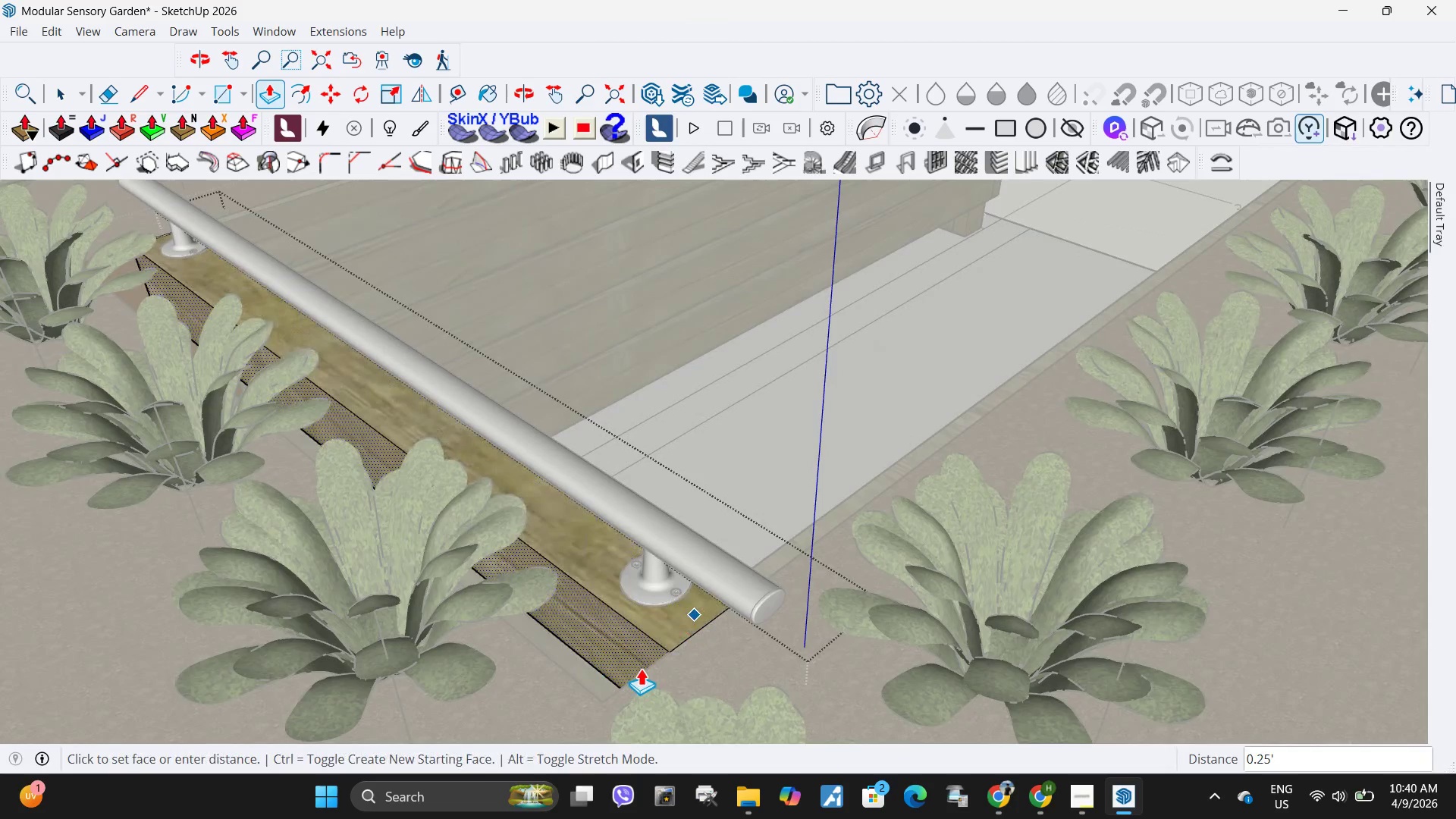 
scroll: coordinate [632, 652], scroll_direction: up, amount: 7.0
 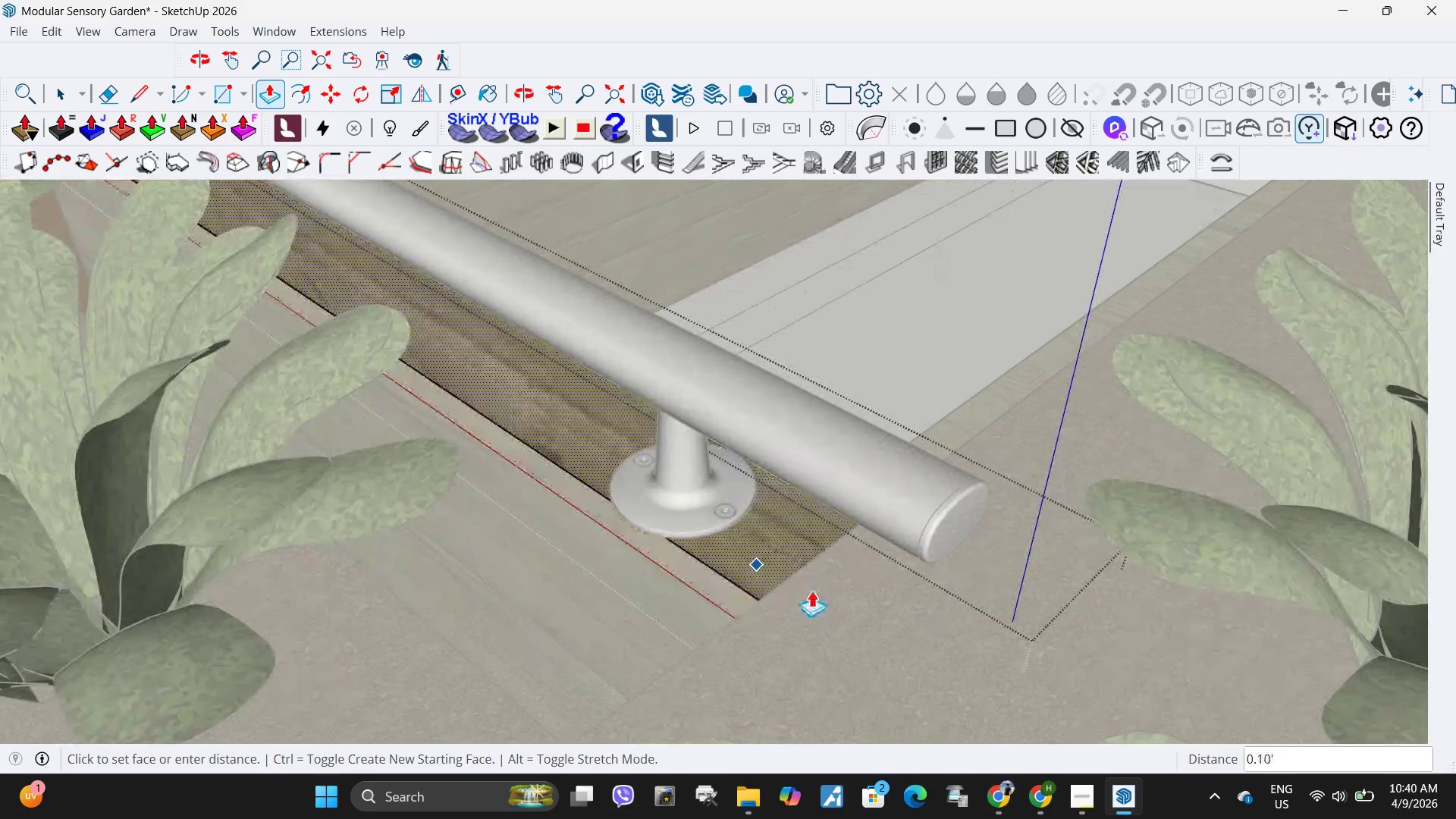 
scroll: coordinate [798, 600], scroll_direction: down, amount: 4.0
 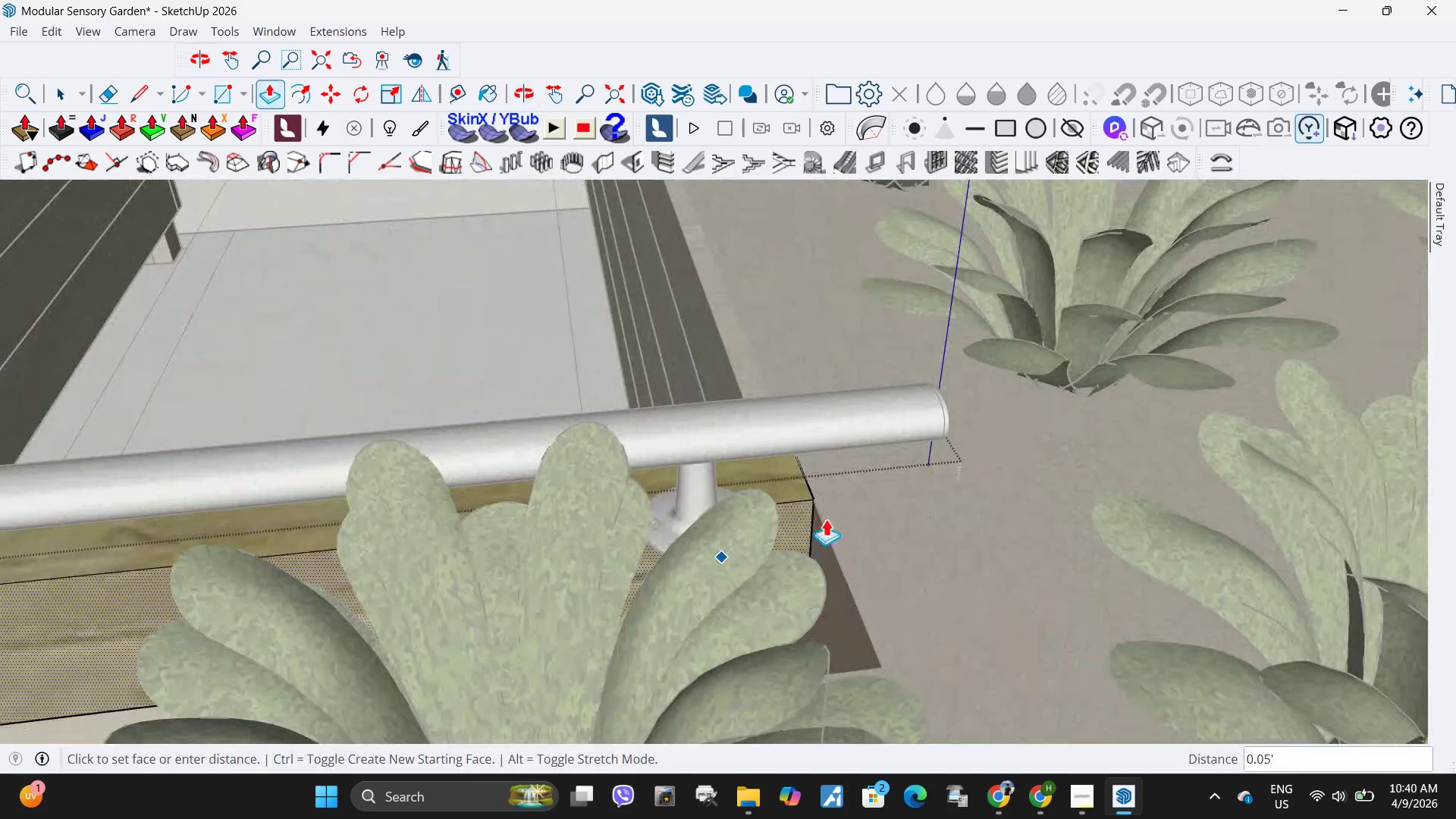 
left_click([812, 503])
 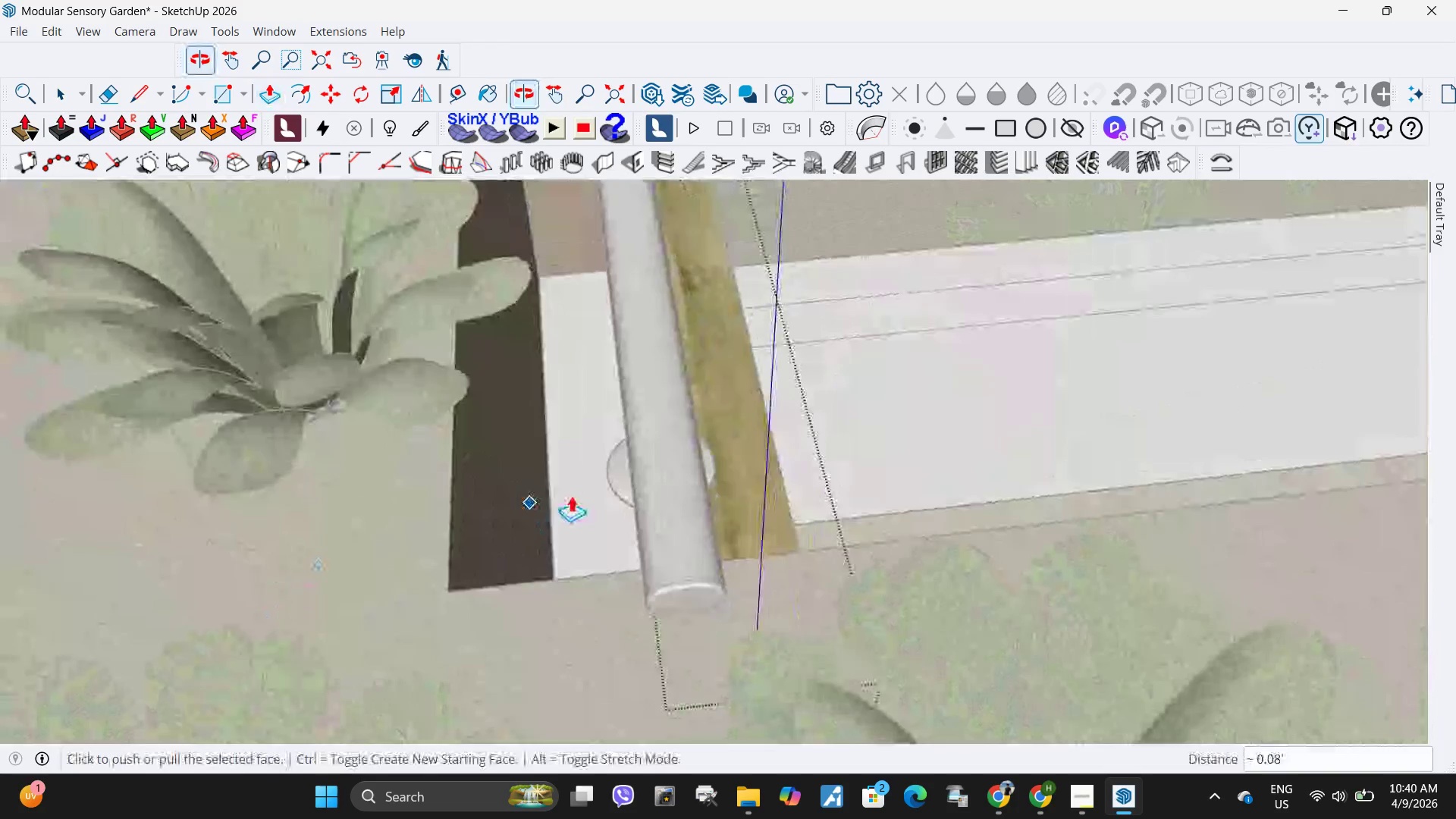 
scroll: coordinate [571, 495], scroll_direction: down, amount: 4.0
 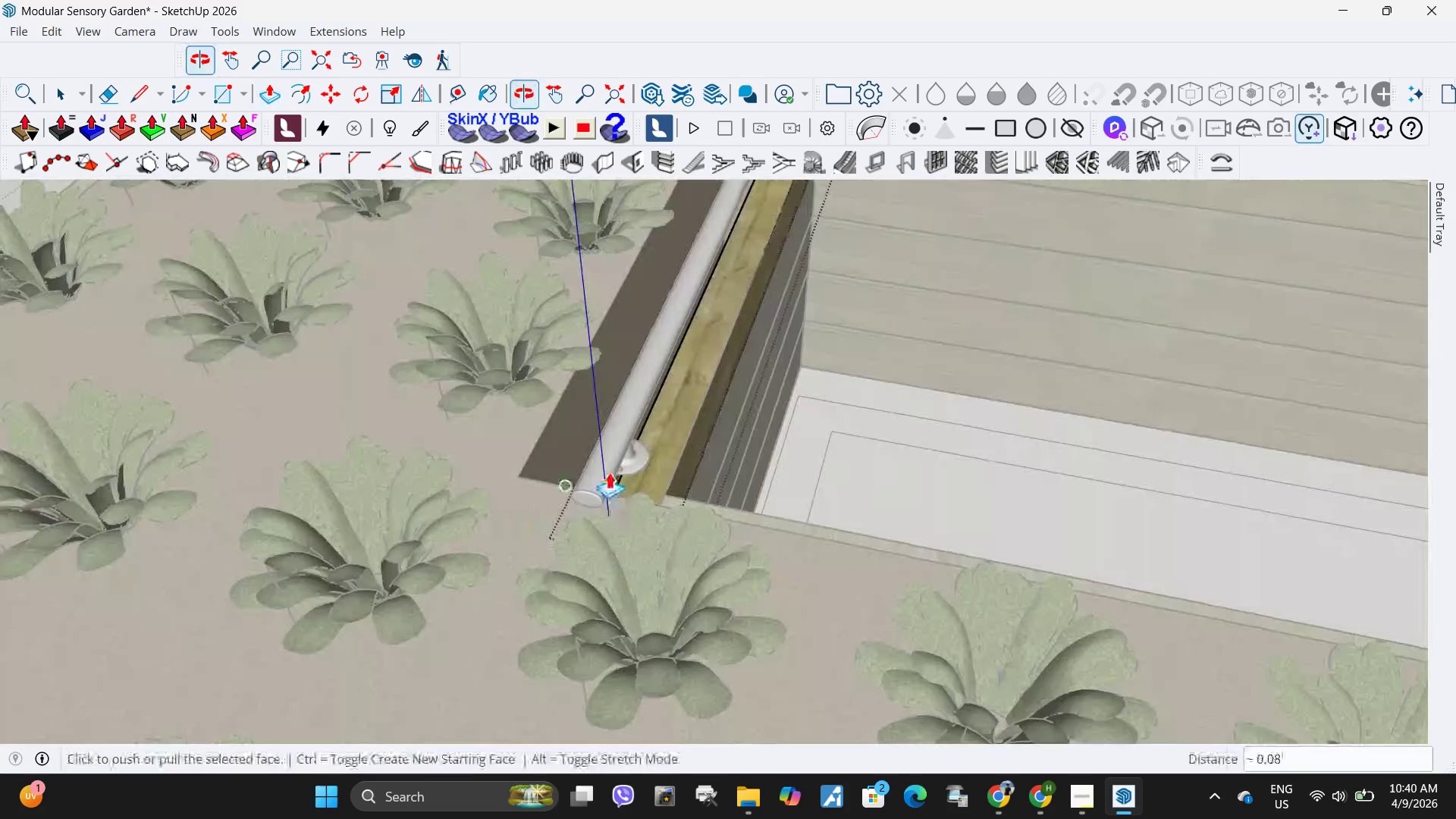 
scroll: coordinate [608, 497], scroll_direction: up, amount: 13.0
 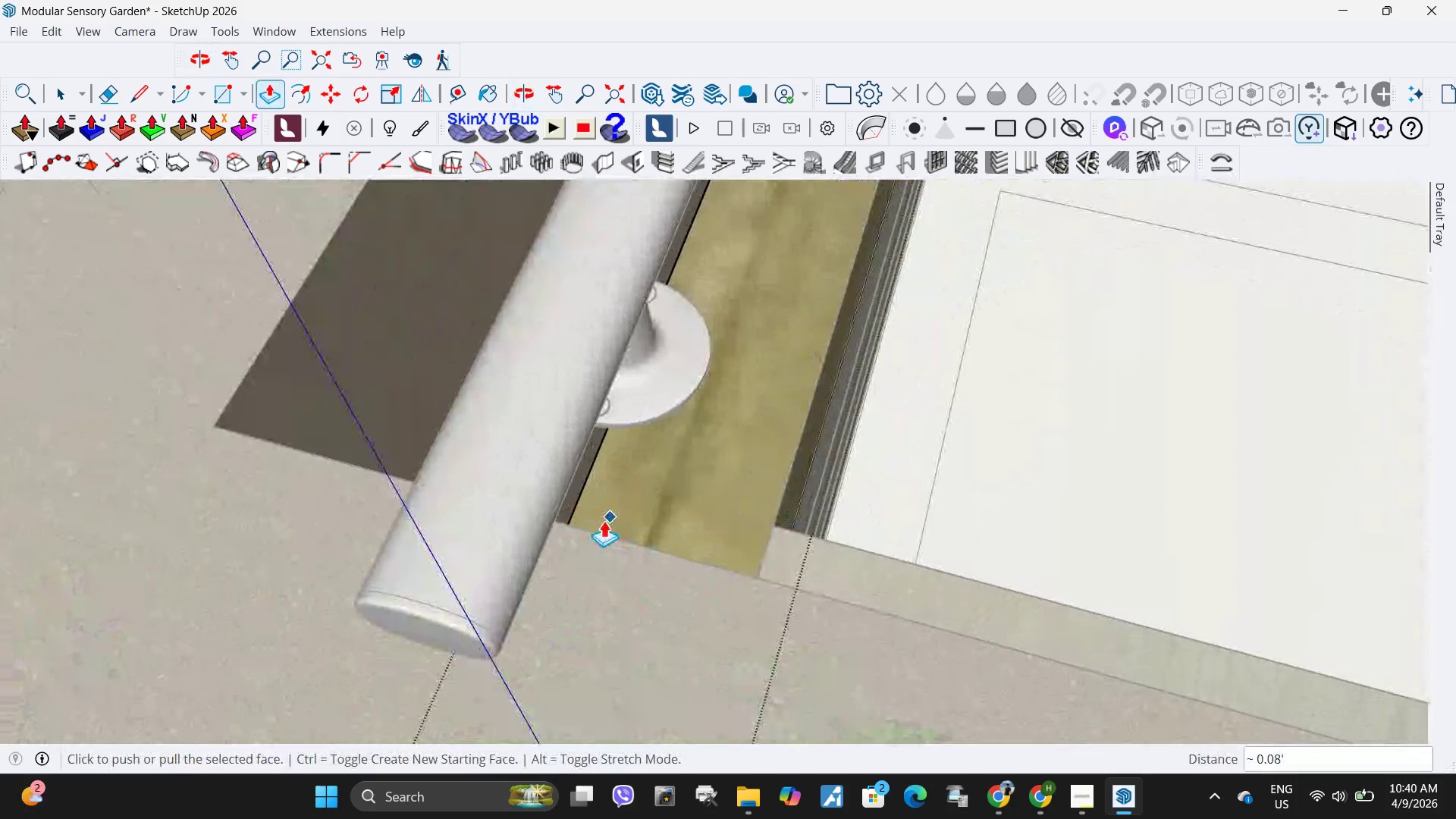 
key(L)
 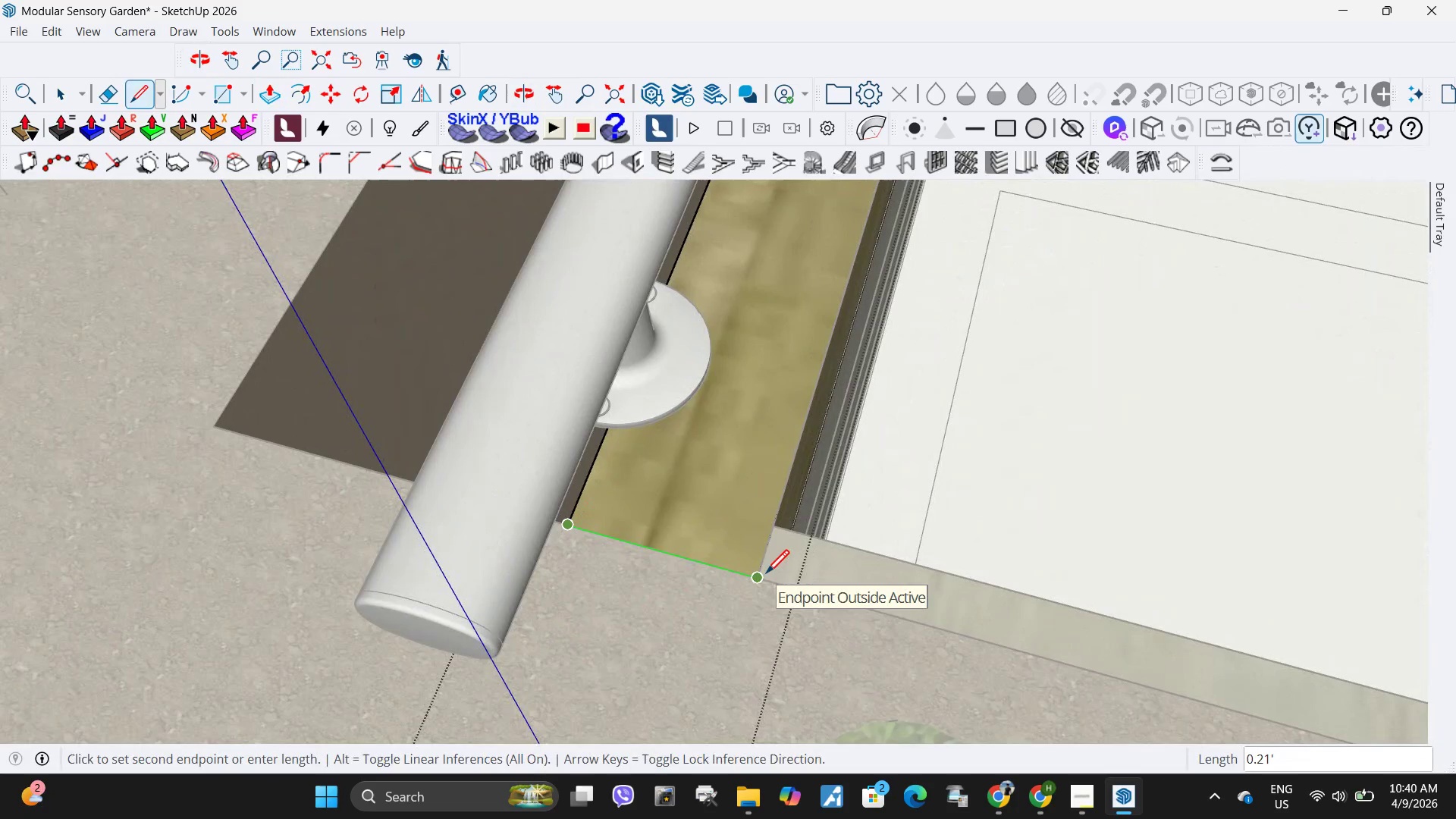 
scroll: coordinate [793, 576], scroll_direction: down, amount: 4.0
 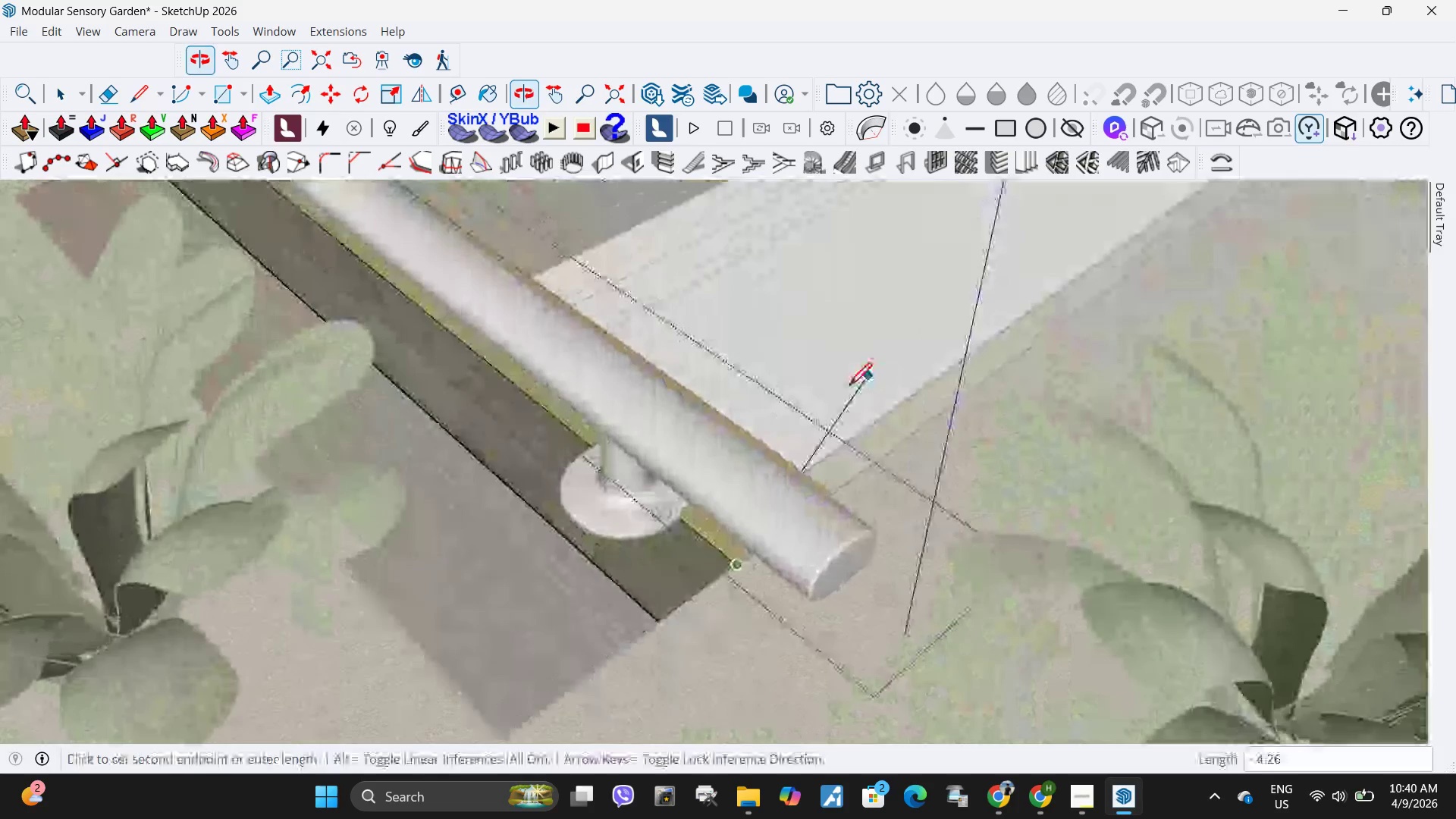 
key(Space)
 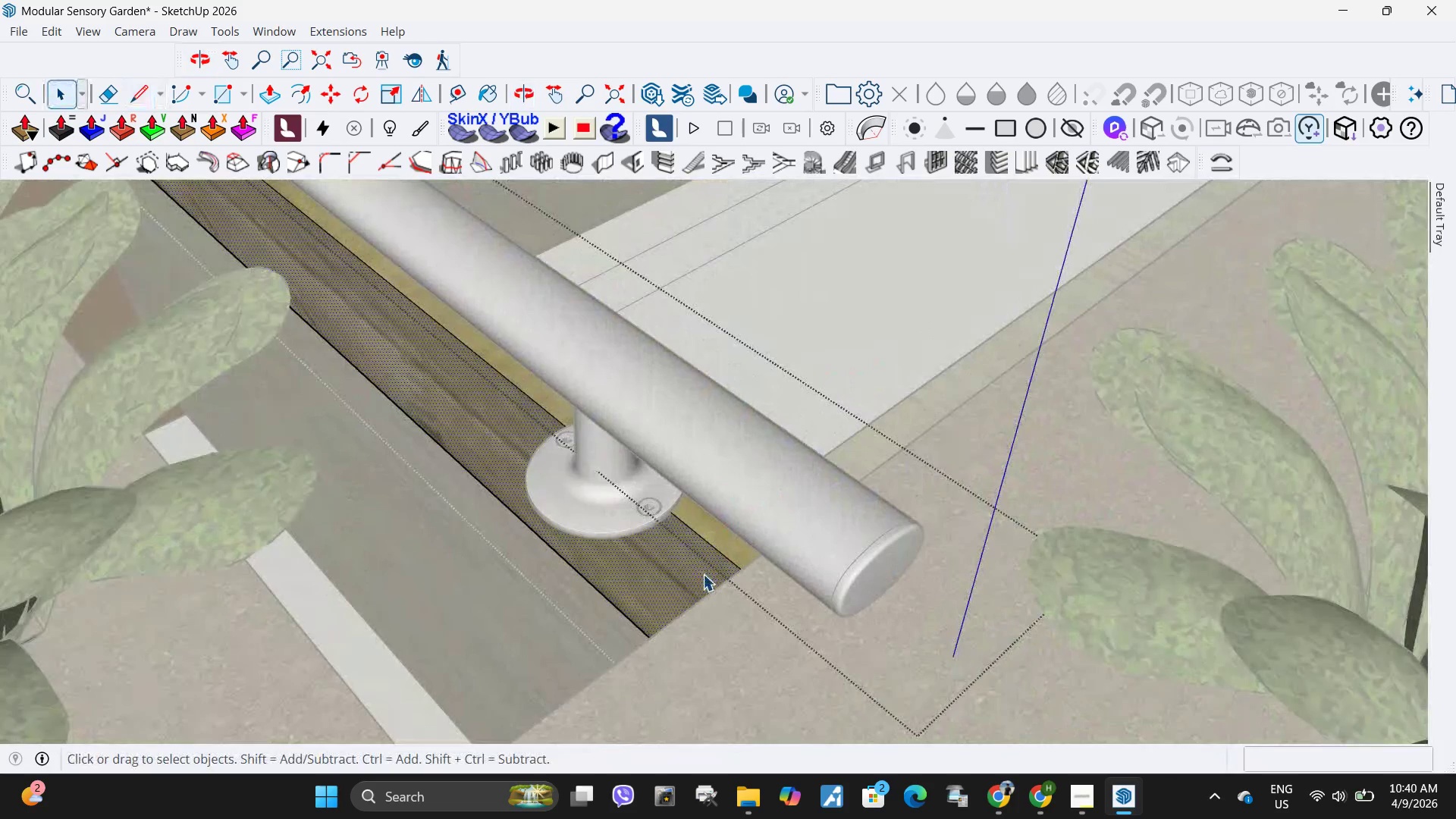 
scroll: coordinate [714, 545], scroll_direction: up, amount: 2.0
 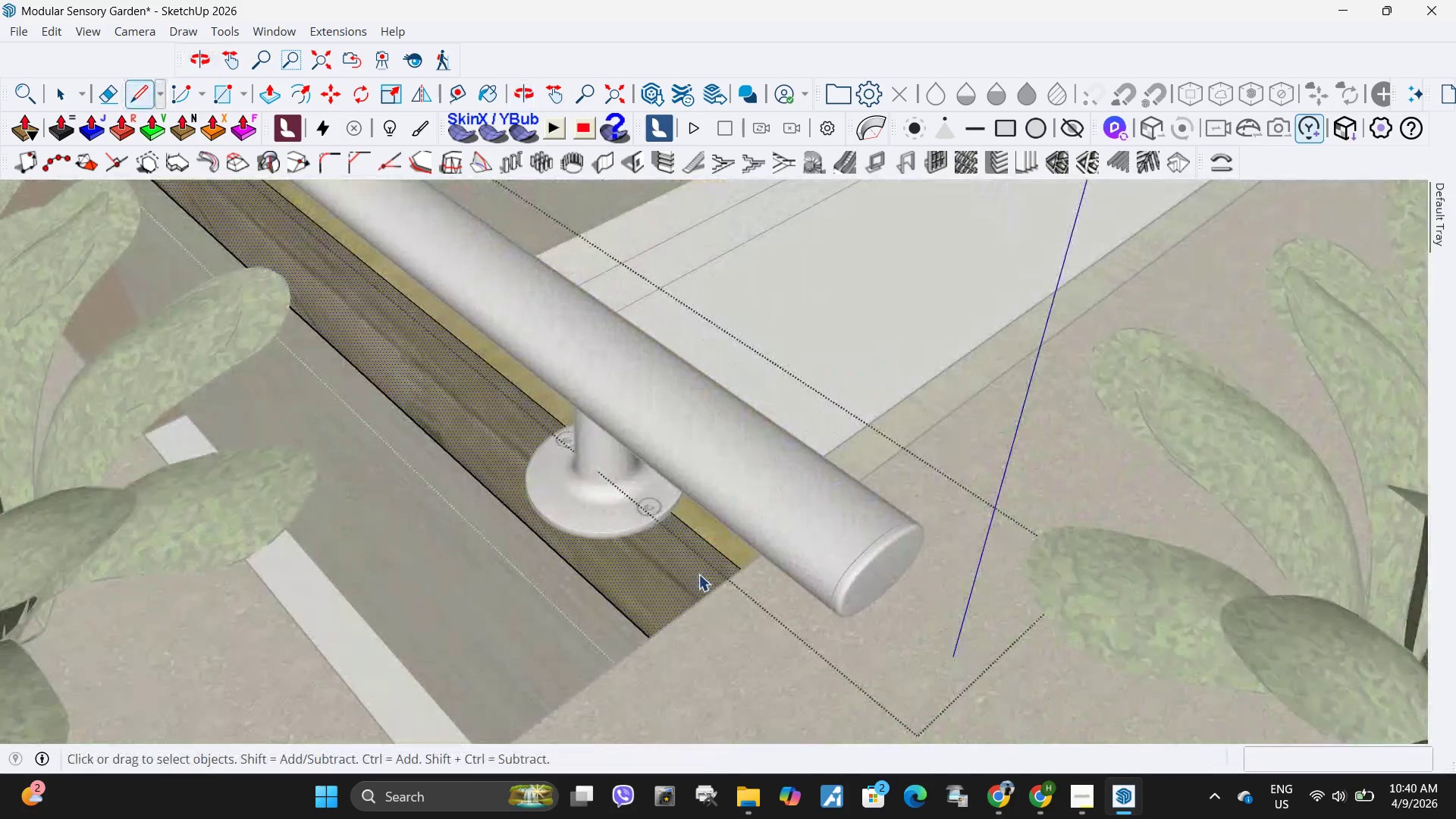 
key(P)
 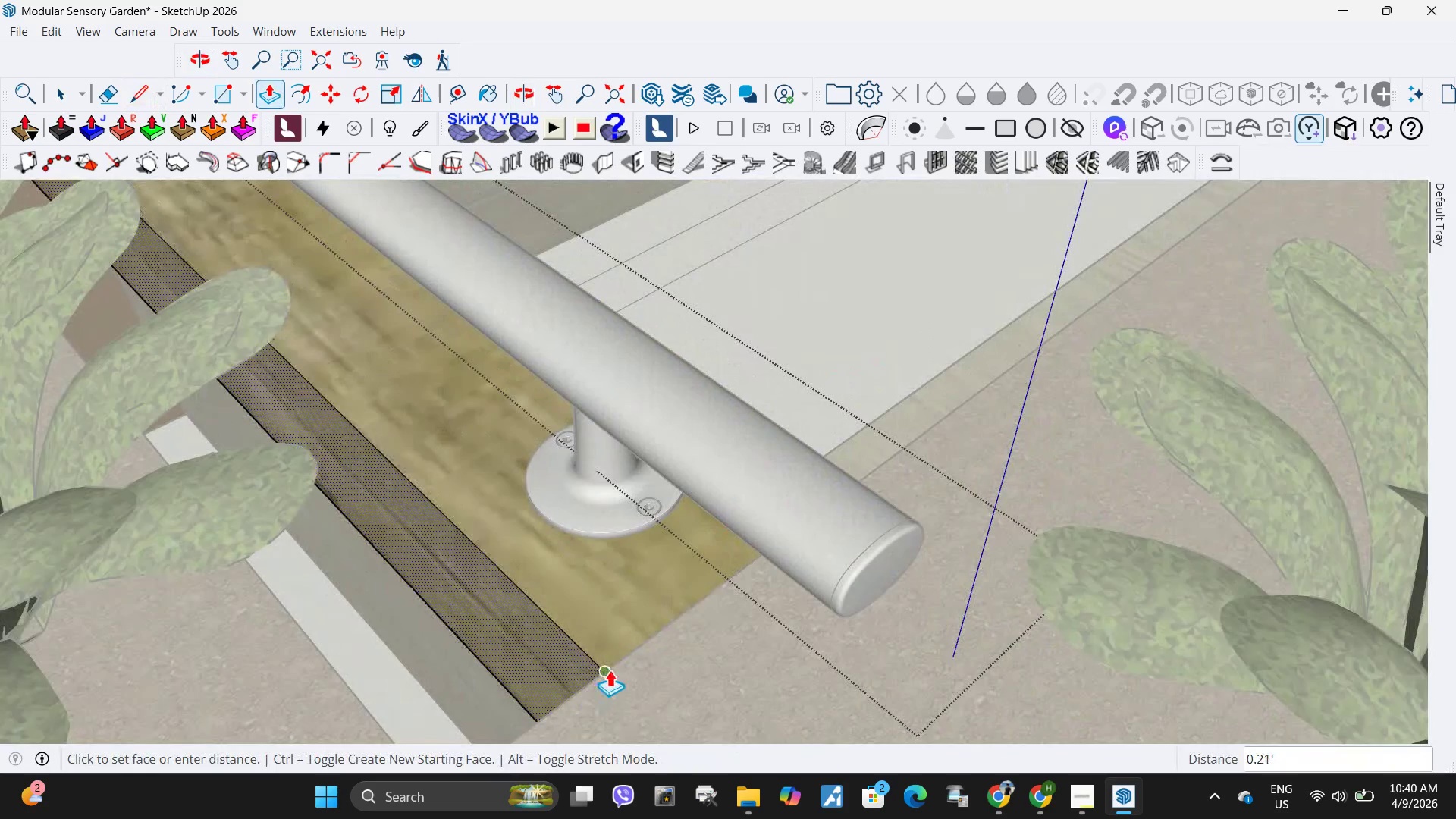 
left_click([610, 670])
 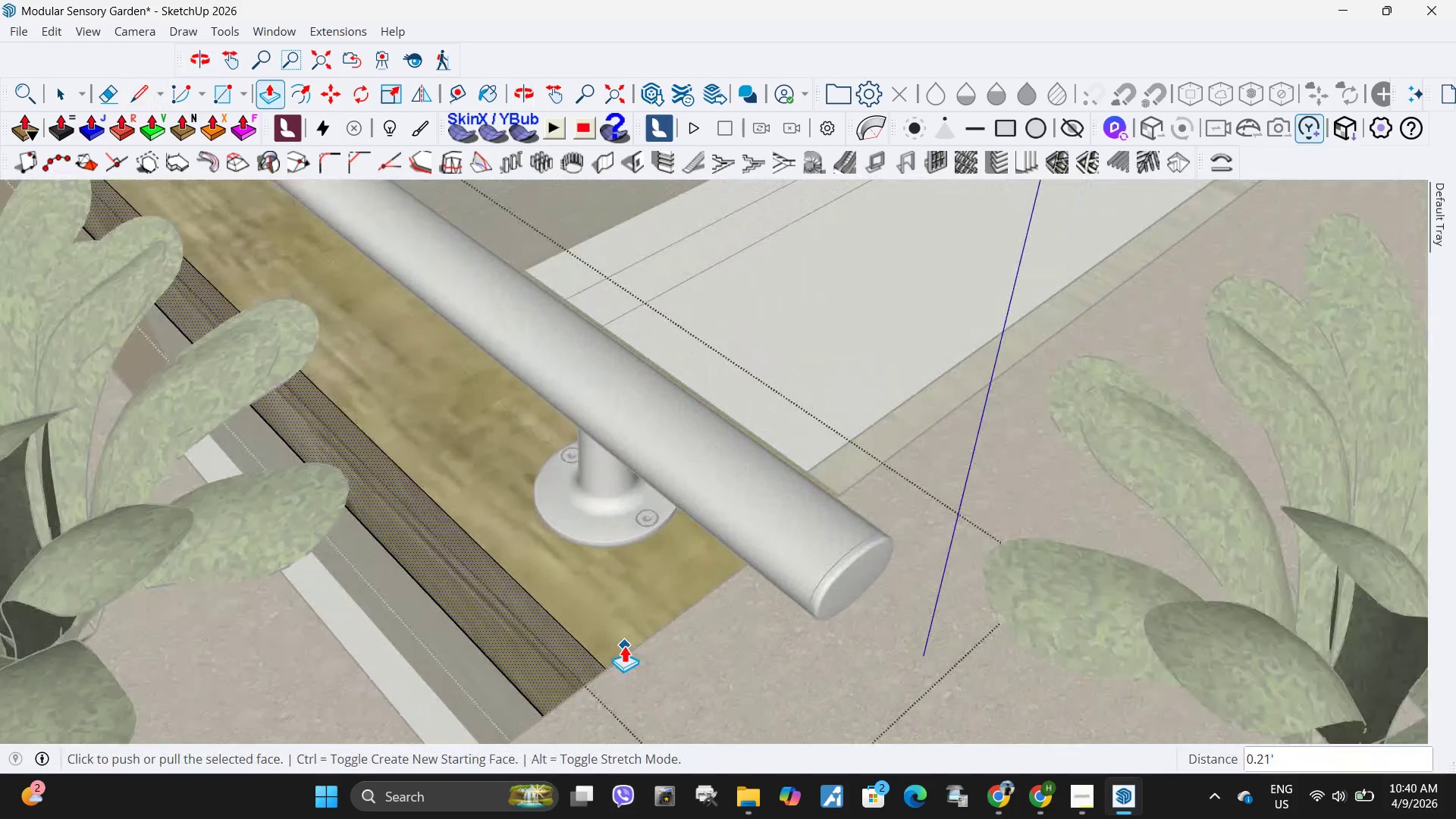 
scroll: coordinate [624, 645], scroll_direction: down, amount: 2.0
 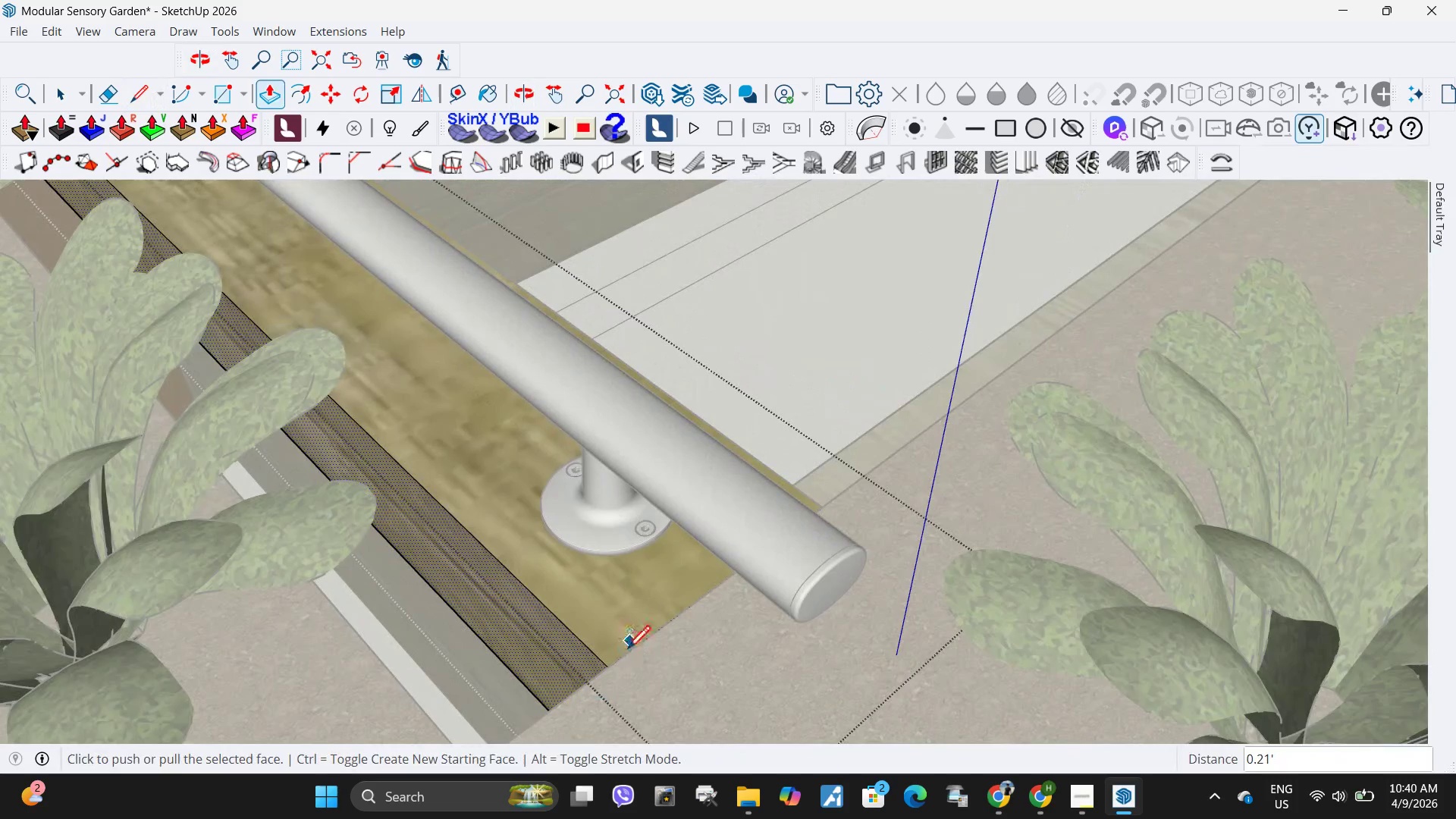 
key(L)
 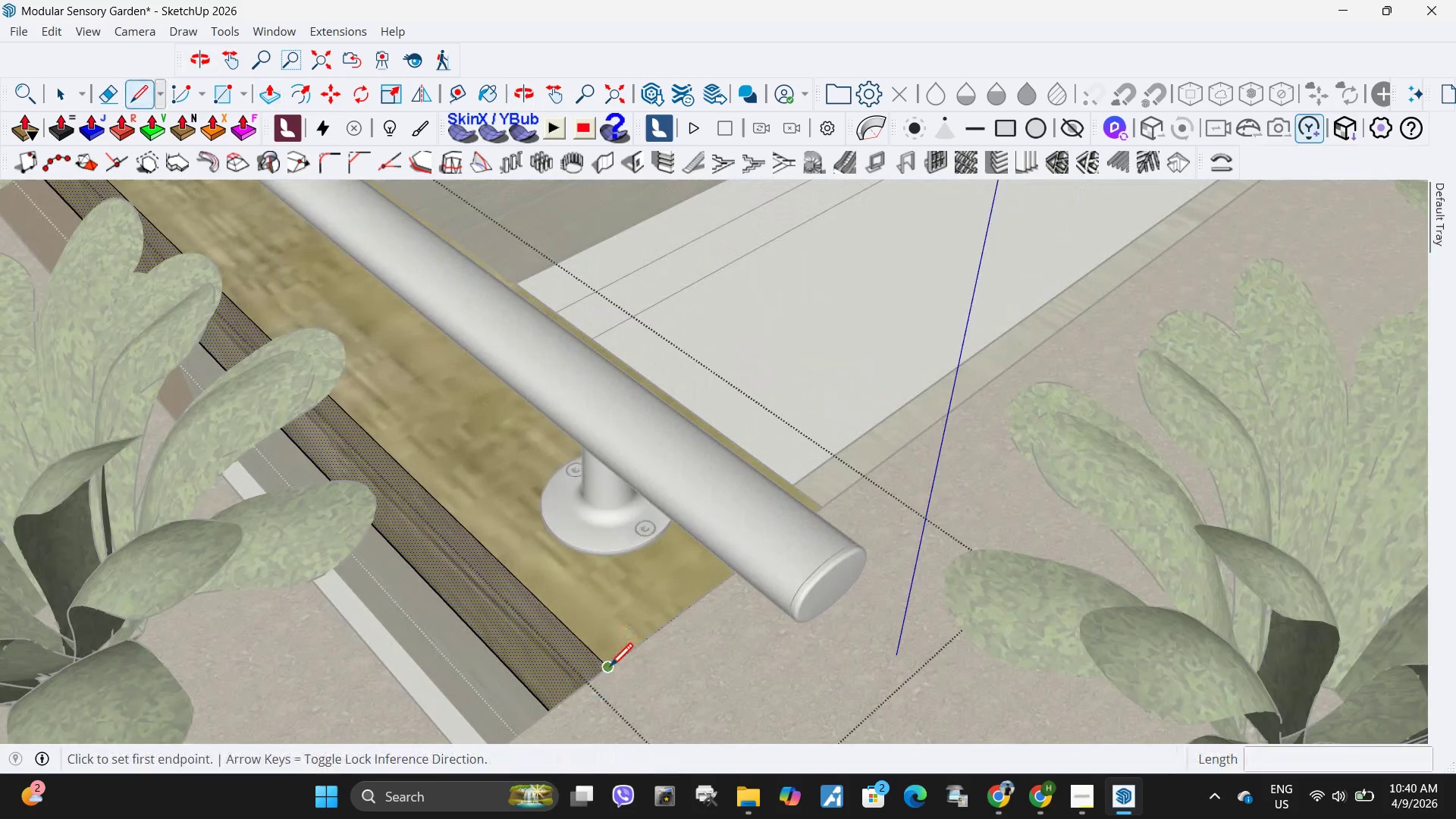 
left_click([610, 669])
 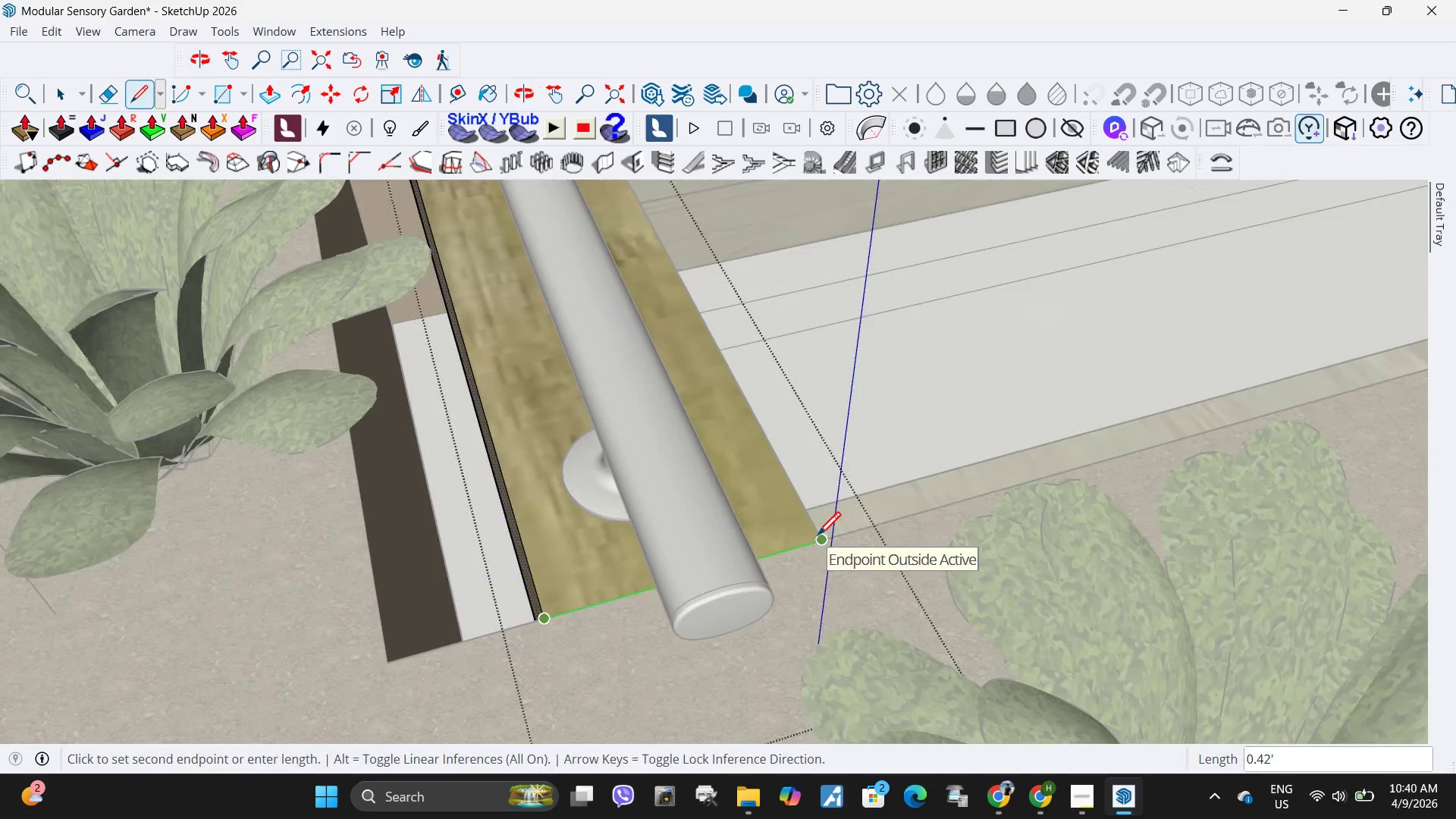 
key(Space)
 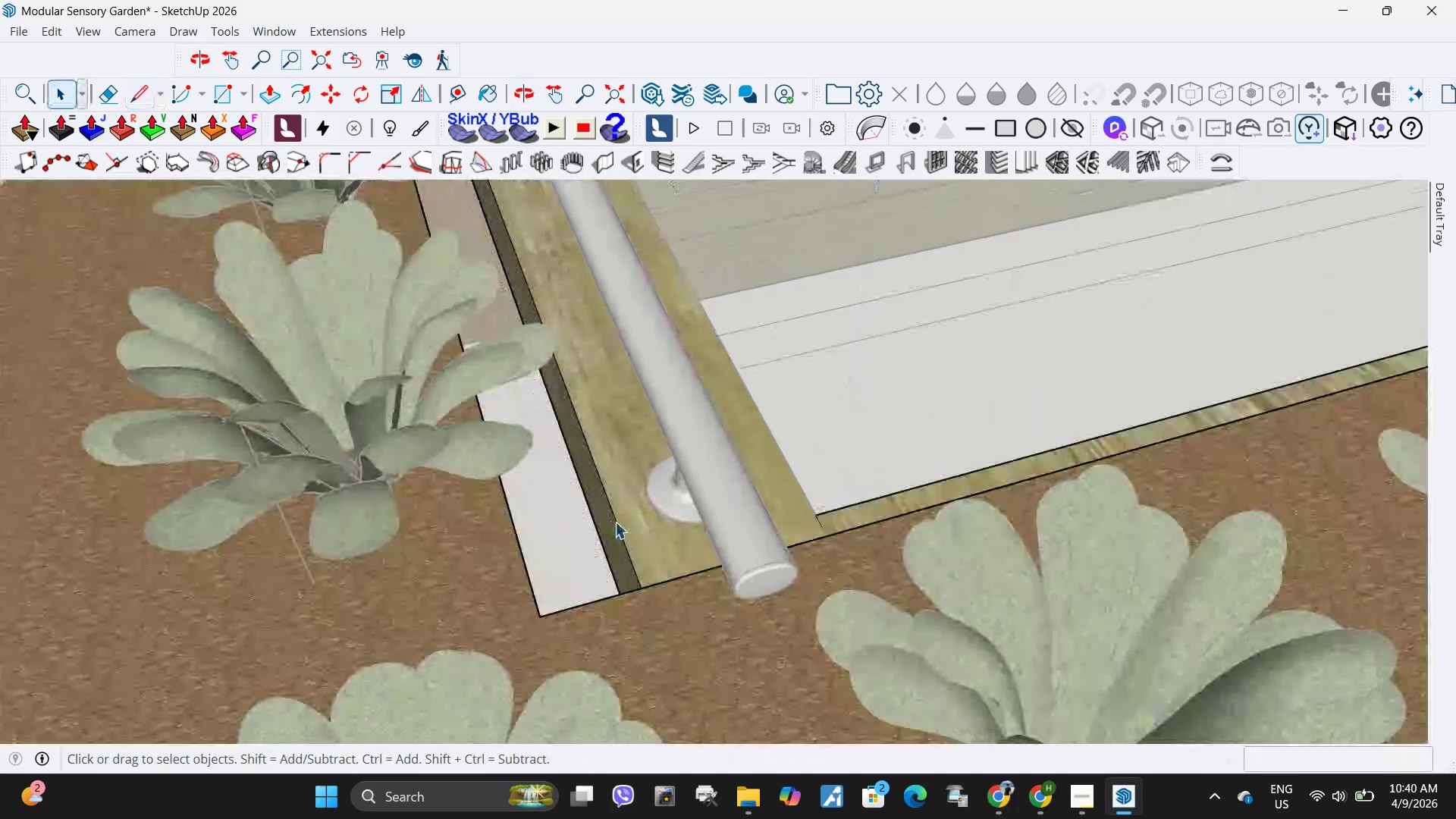 
key(Escape)
 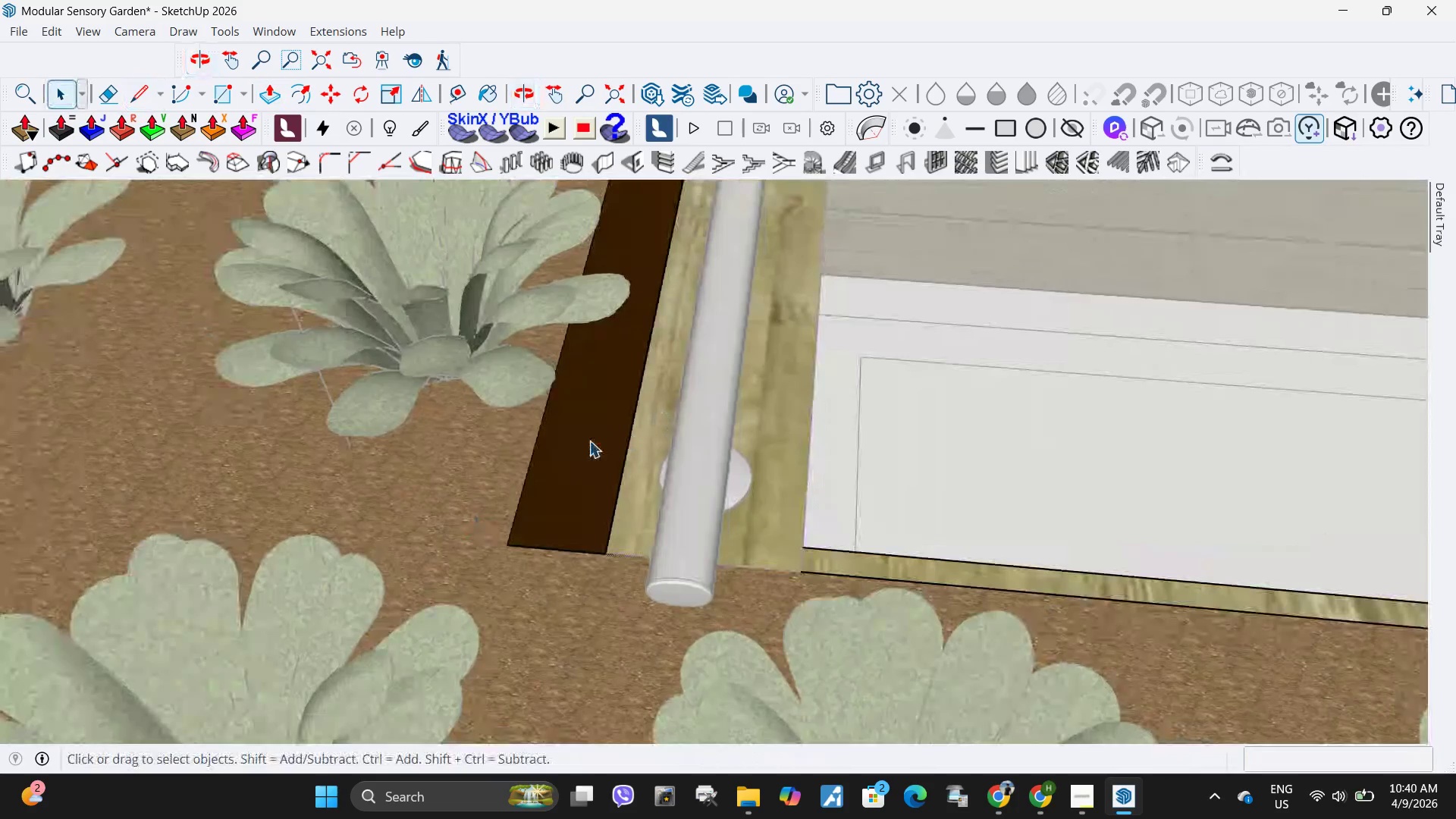 
scroll: coordinate [838, 526], scroll_direction: down, amount: 5.0
 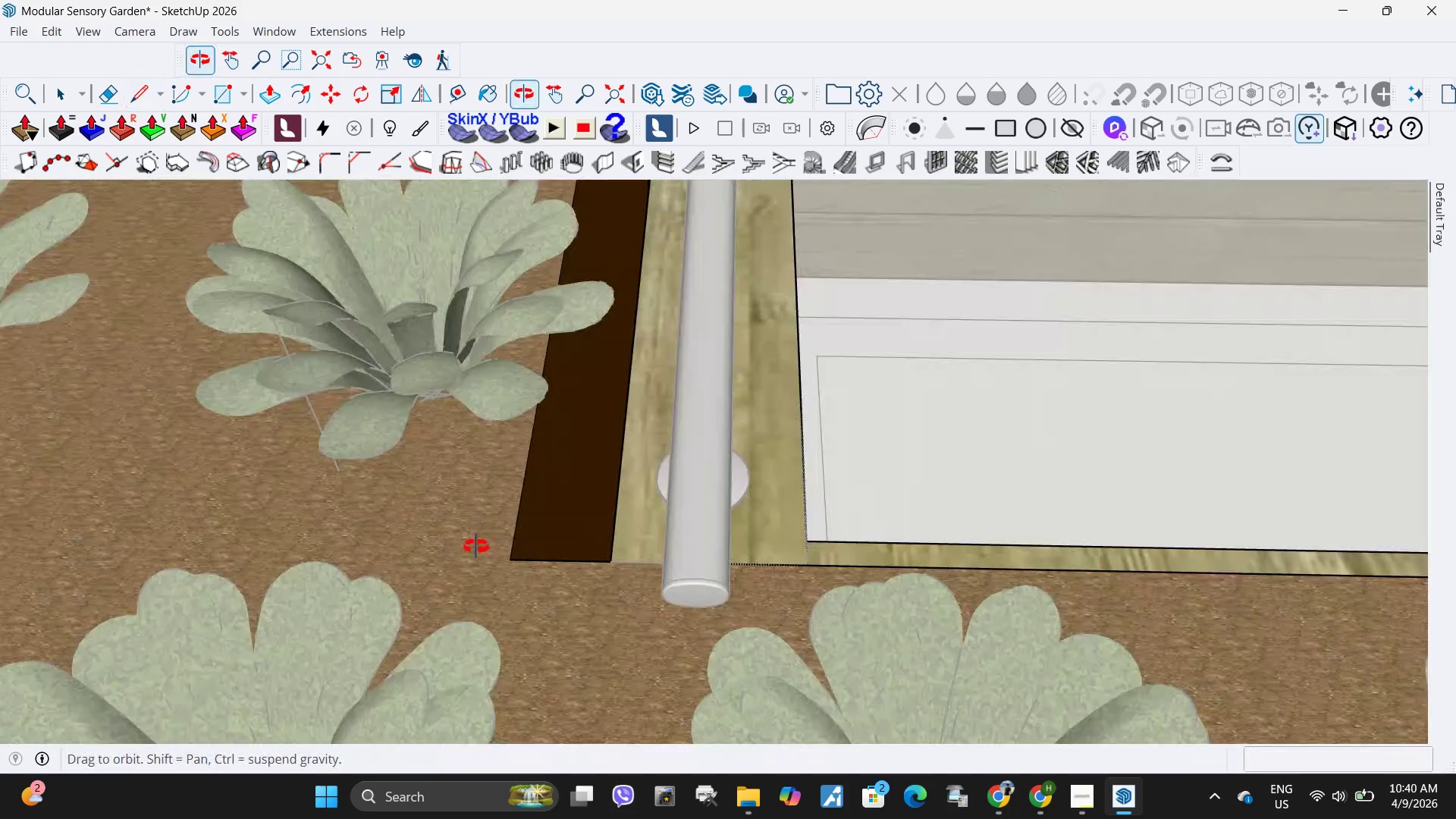 
left_click_drag(start_coordinate=[582, 443], to_coordinate=[573, 447])
 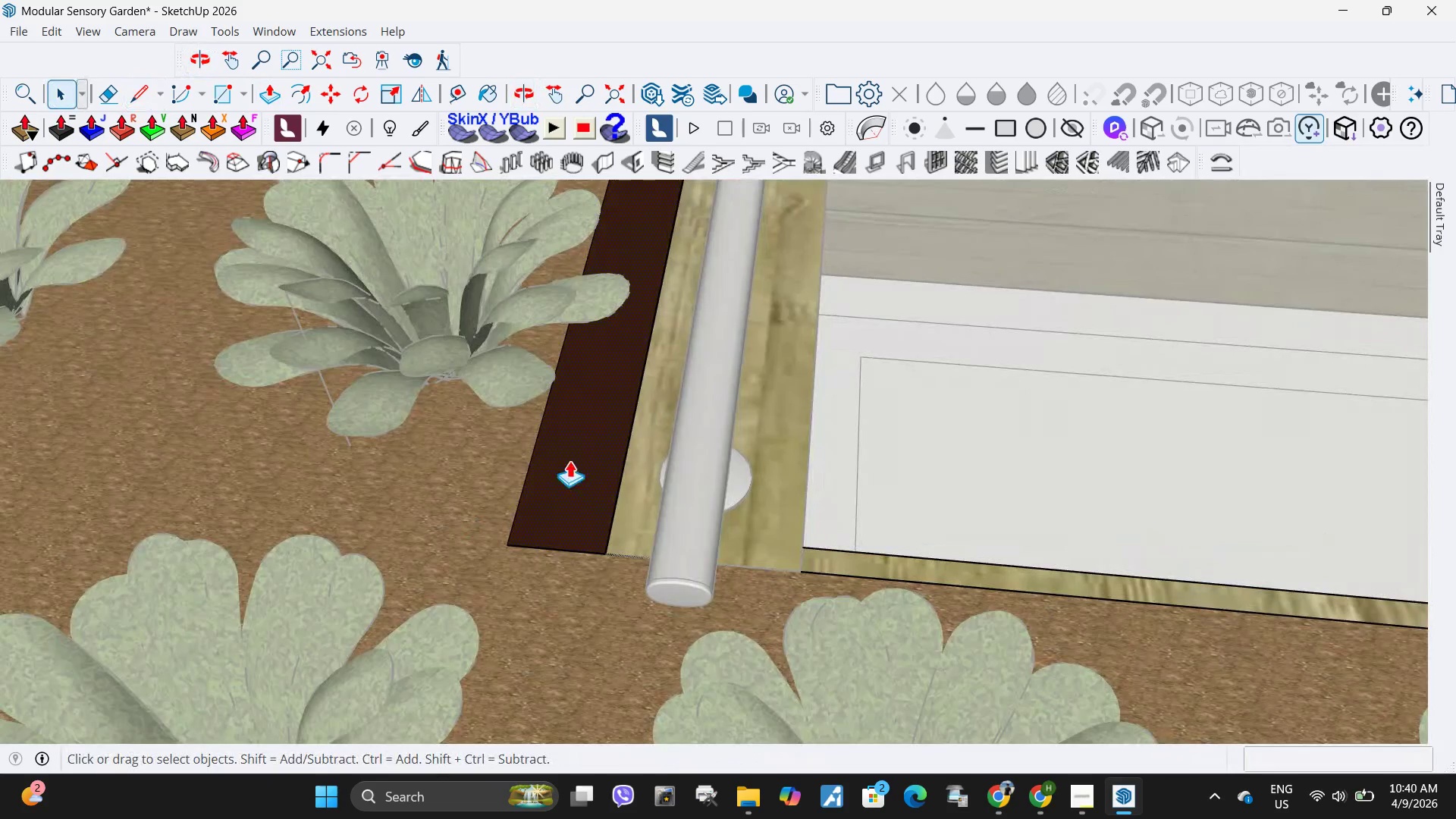 
key(P)
 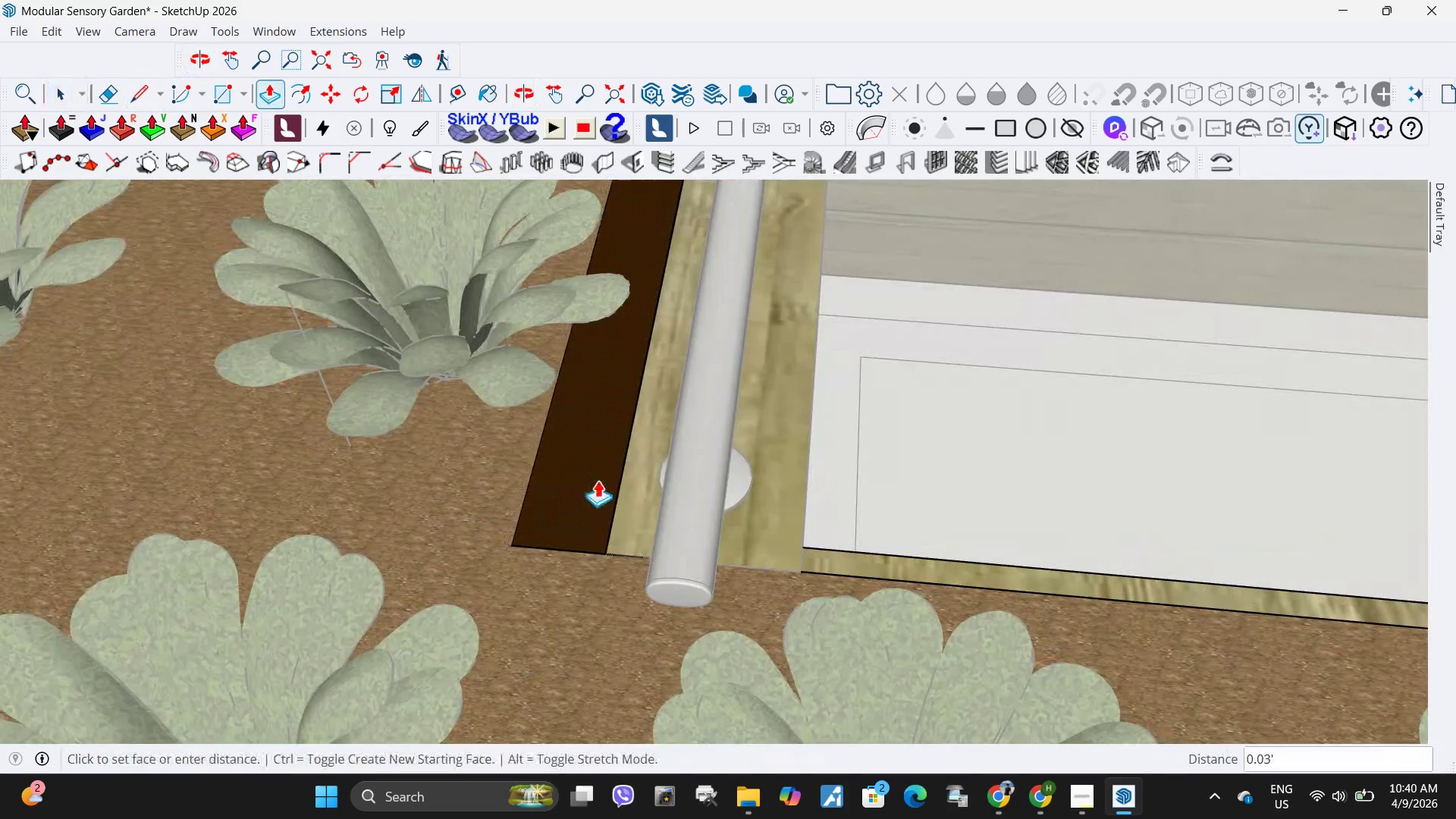 
left_click([570, 460])
 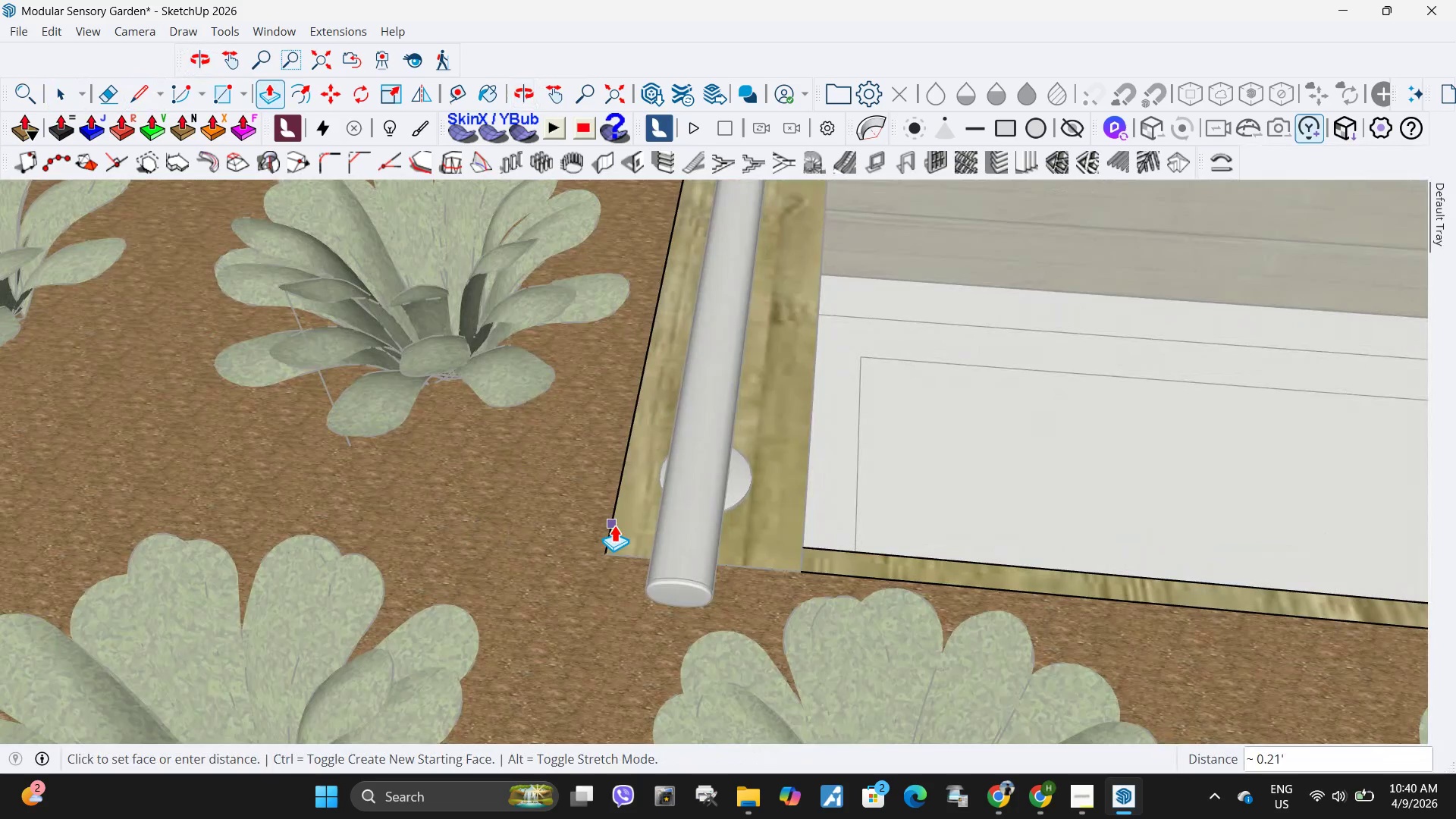 
left_click([614, 525])
 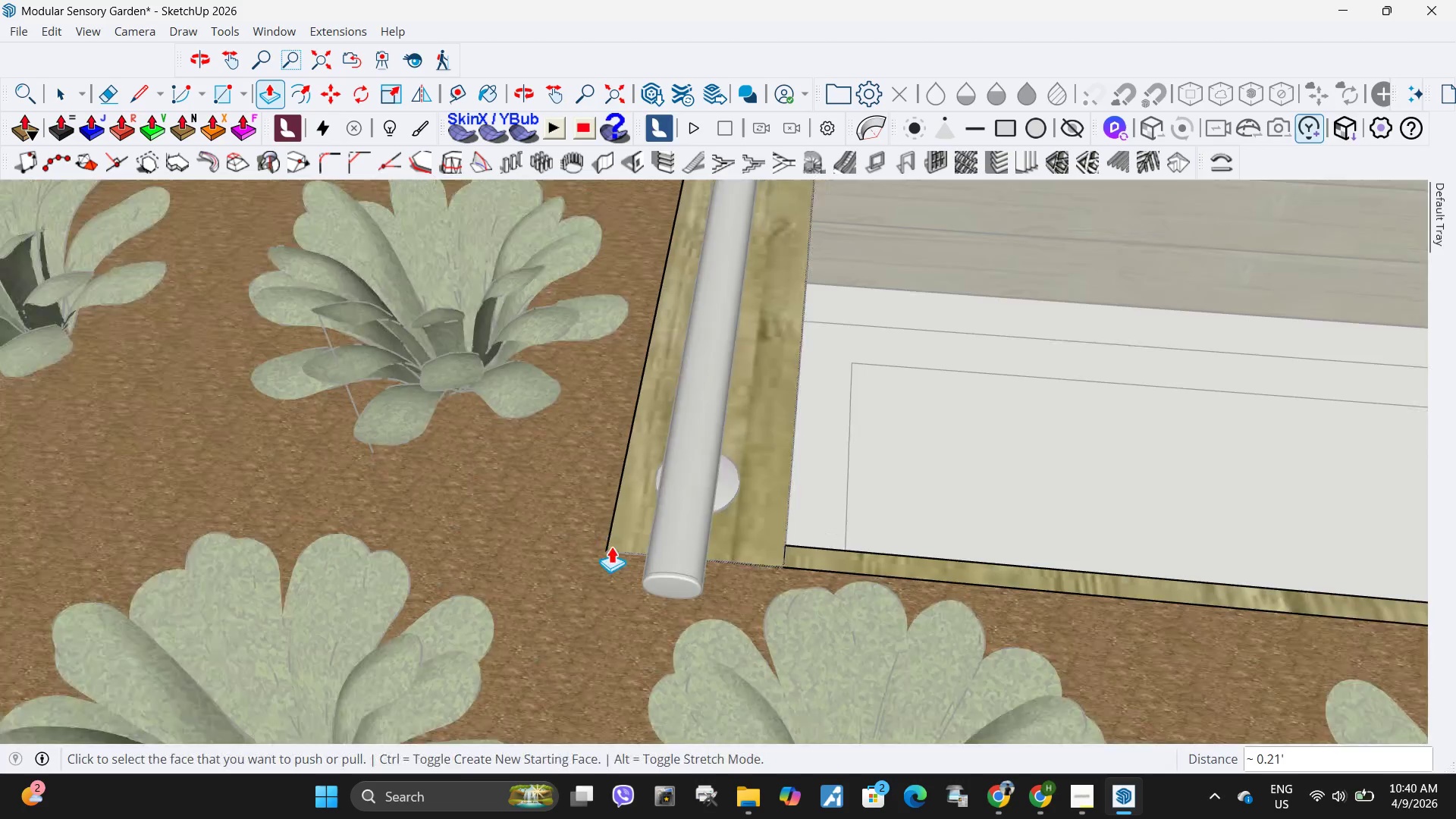 
key(Space)
 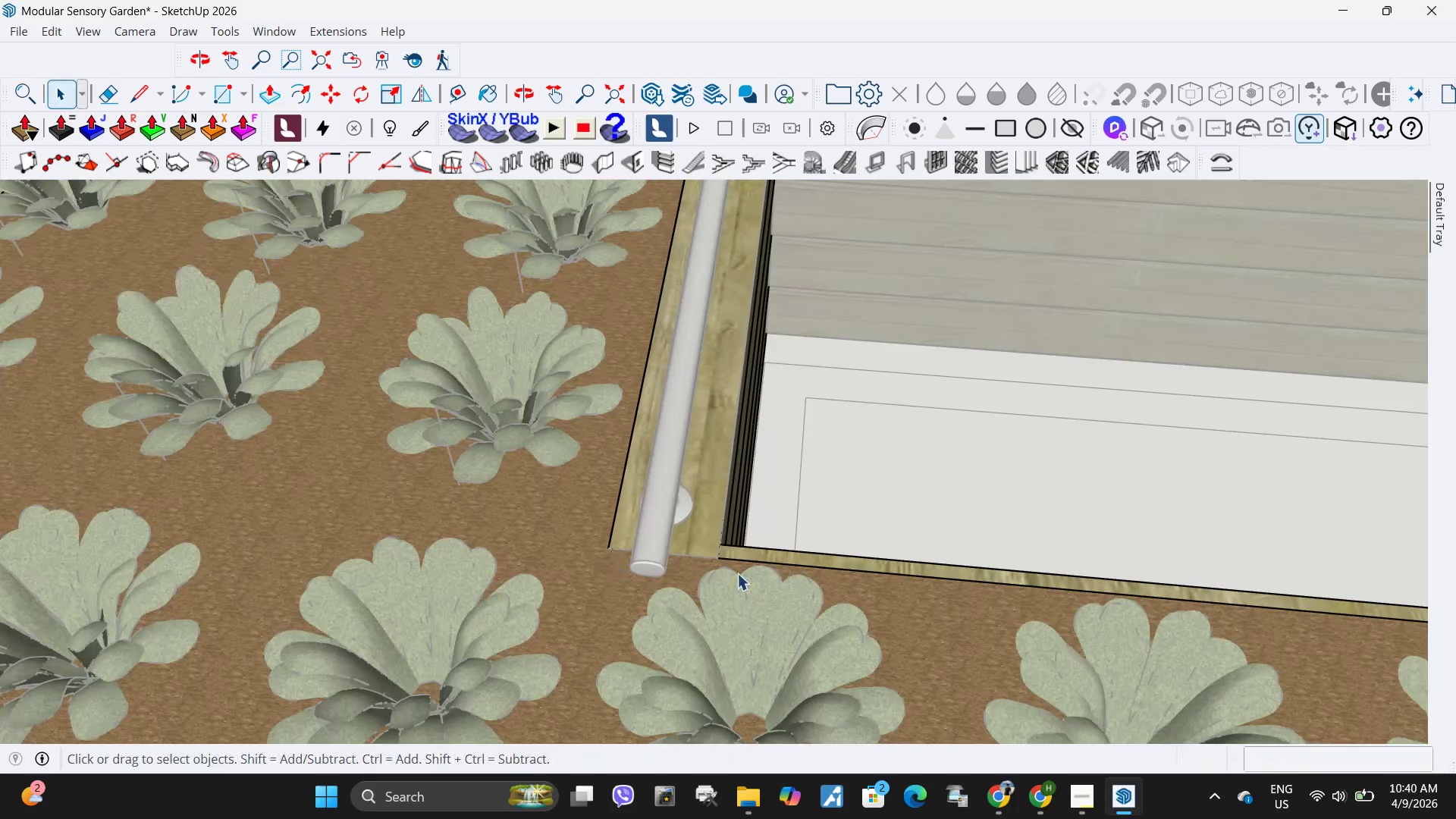 
scroll: coordinate [611, 547], scroll_direction: down, amount: 6.0
 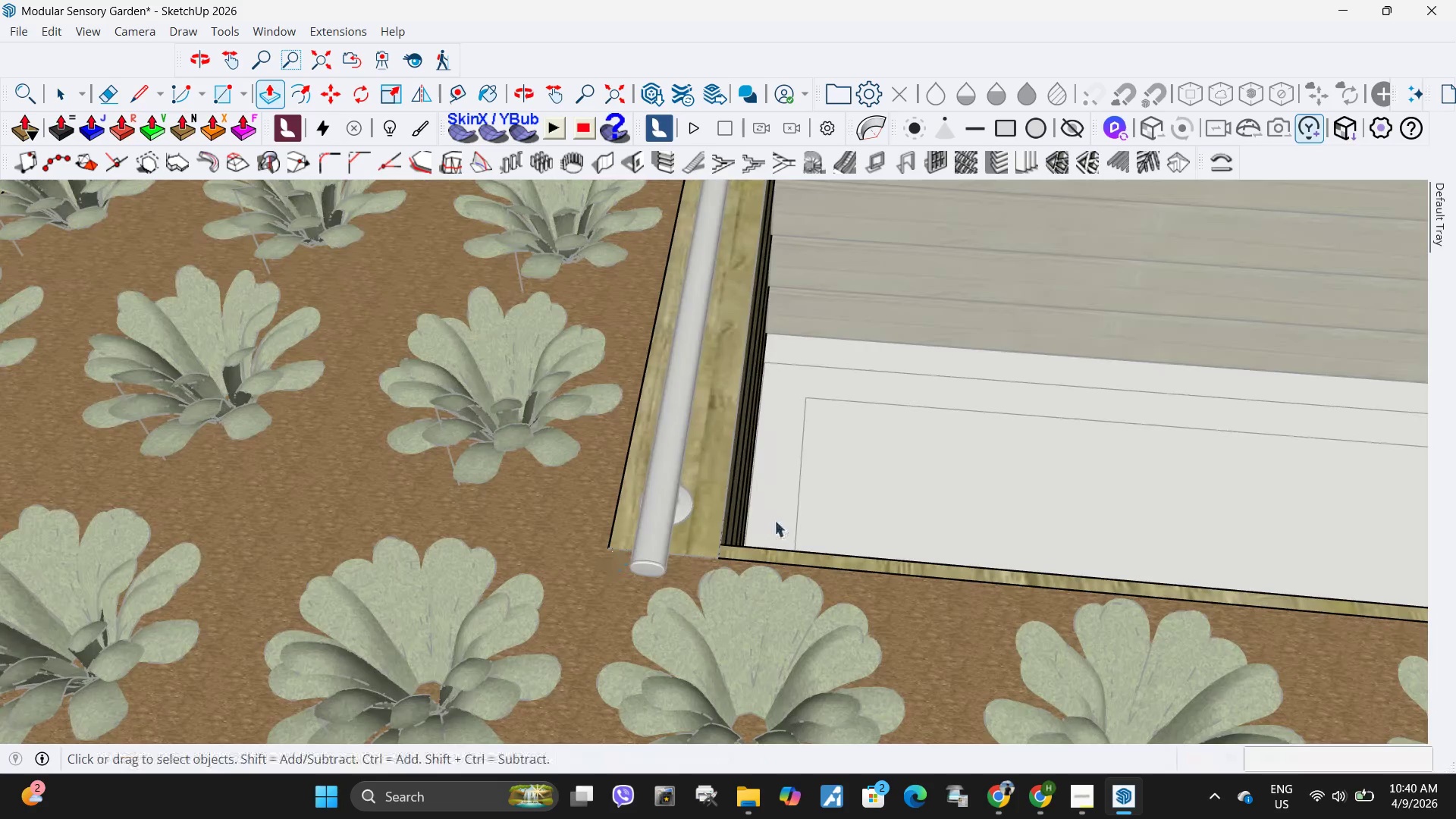 
key(Escape)
 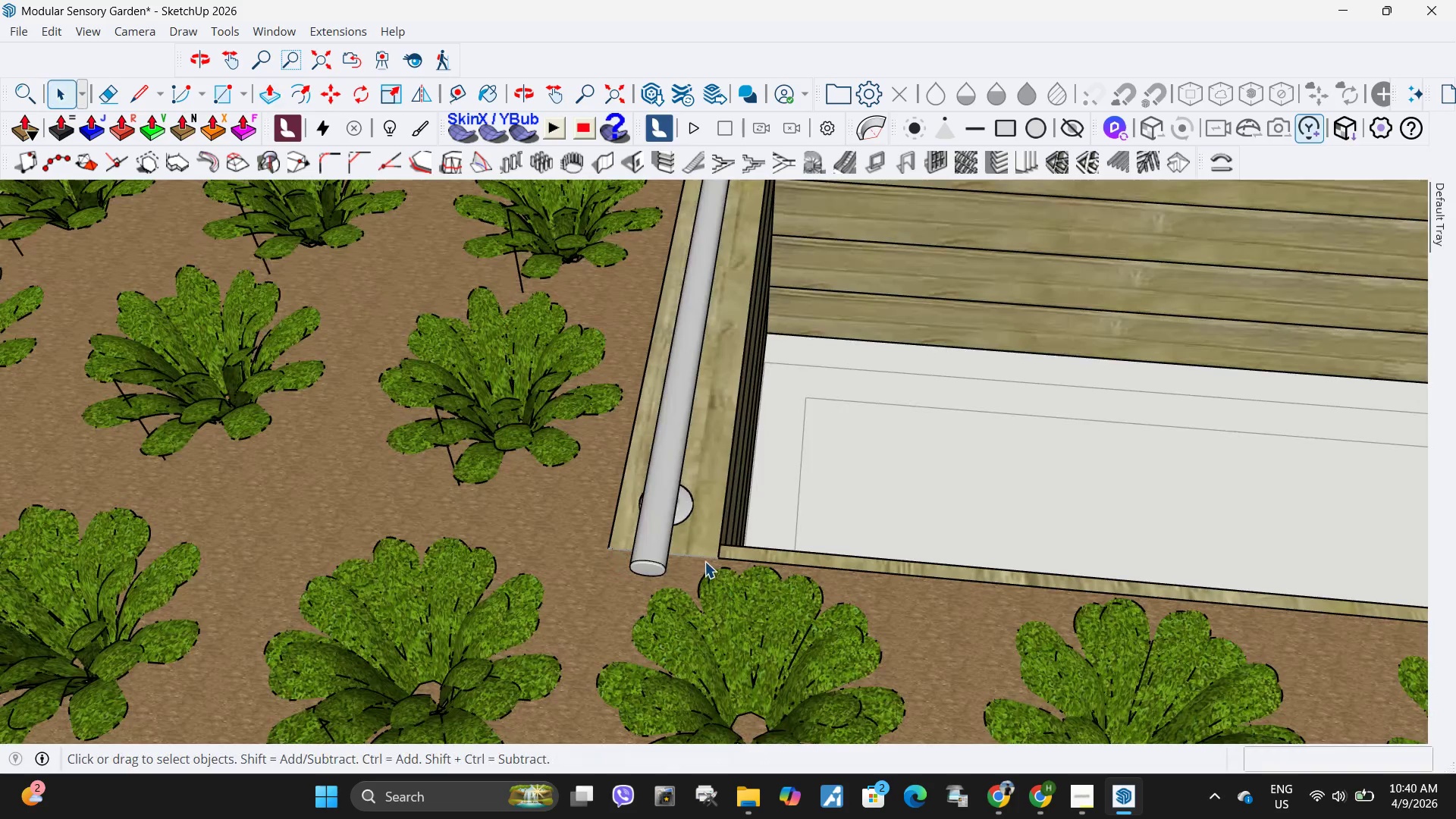 
key(Escape)
 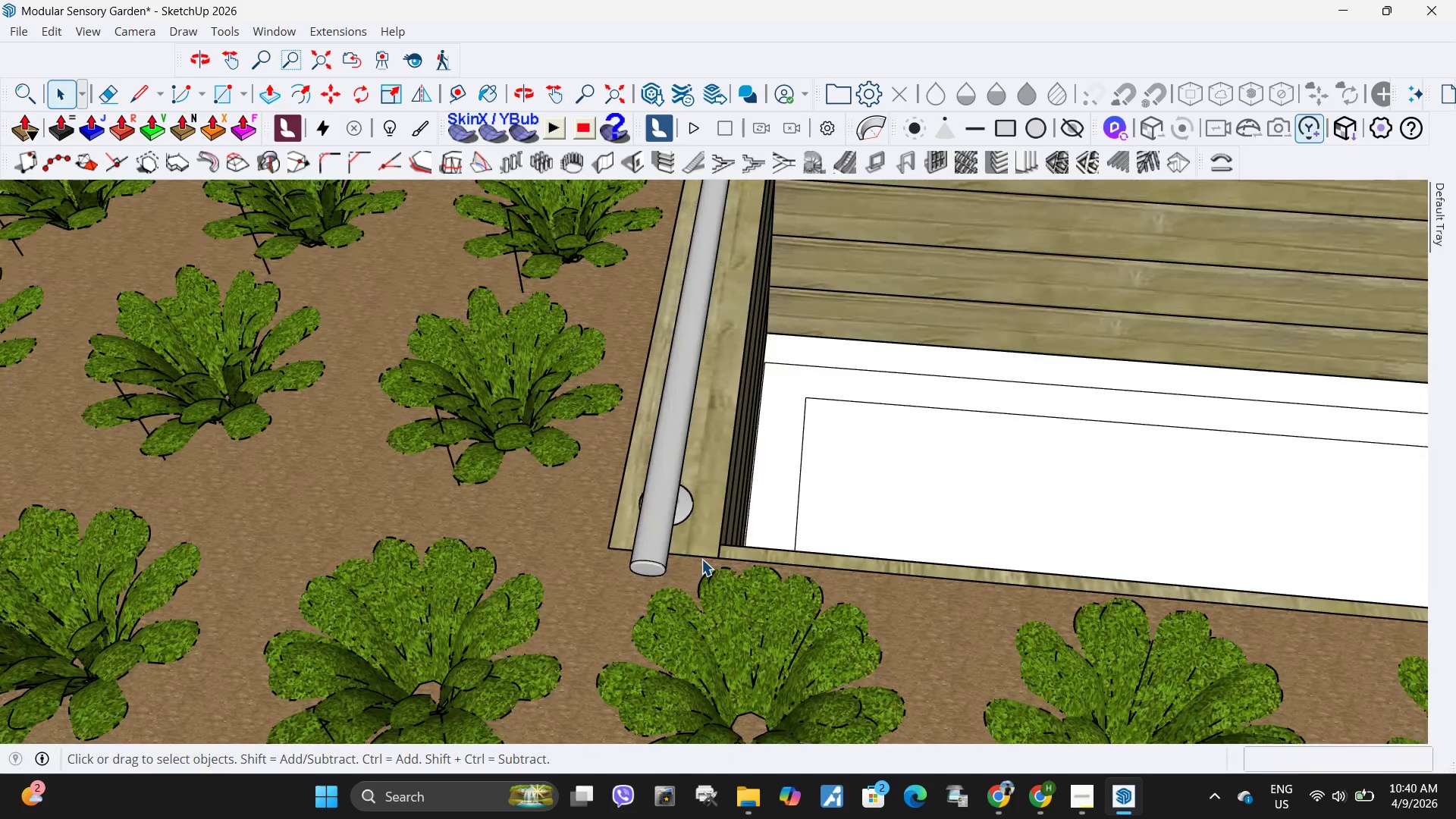 
left_click([701, 559])
 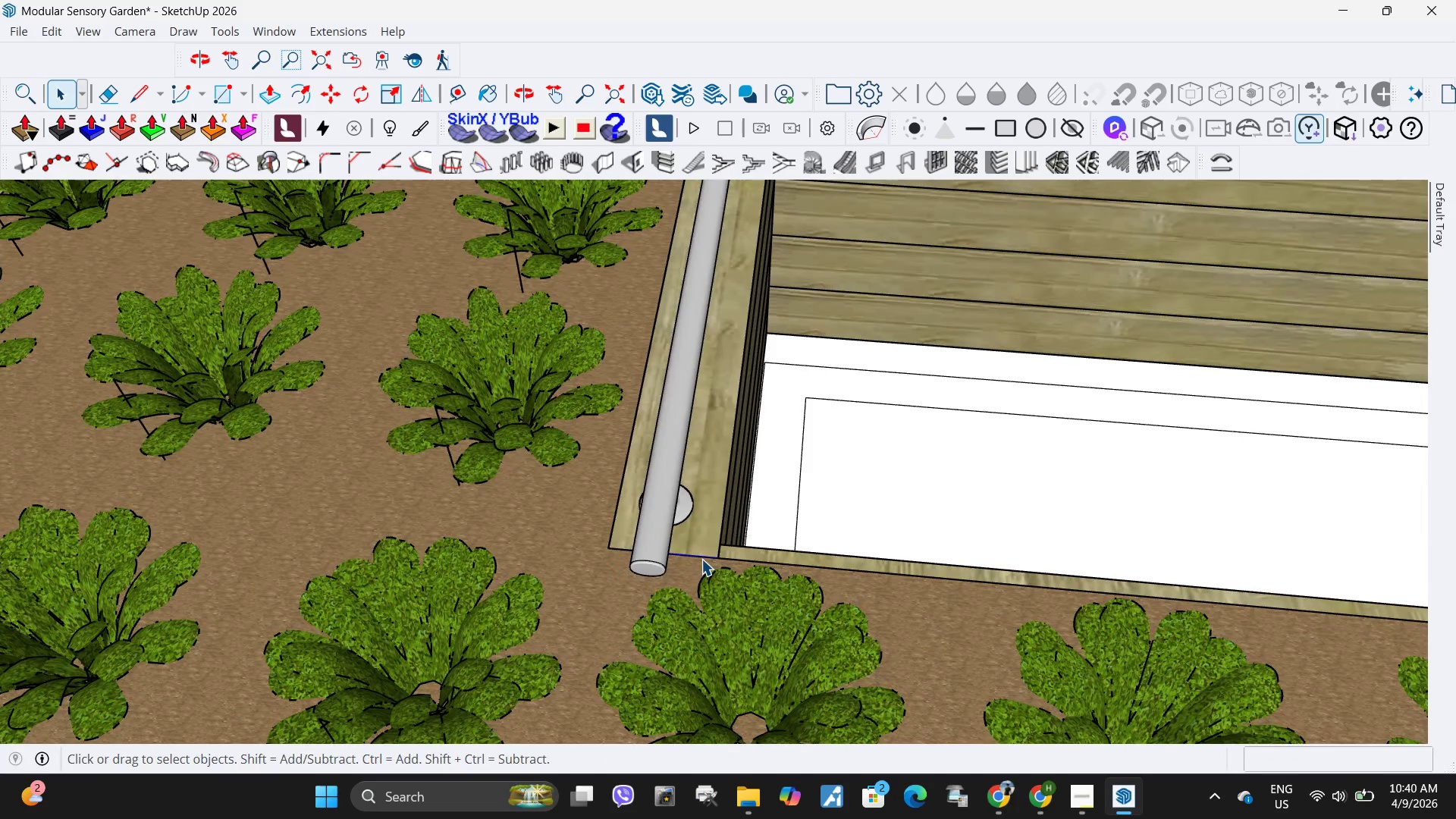 
key(Delete)
 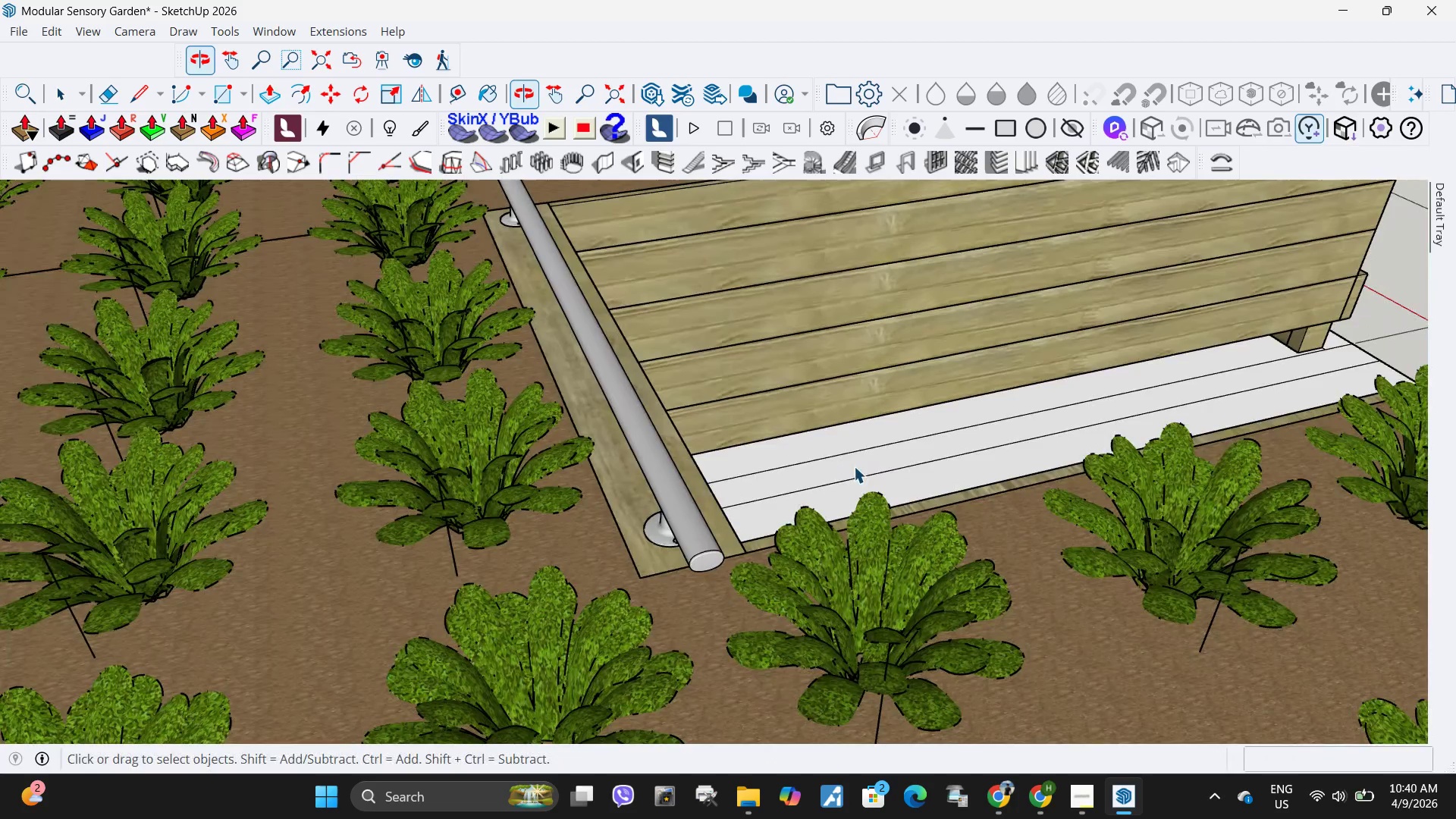 
scroll: coordinate [830, 479], scroll_direction: down, amount: 5.0
 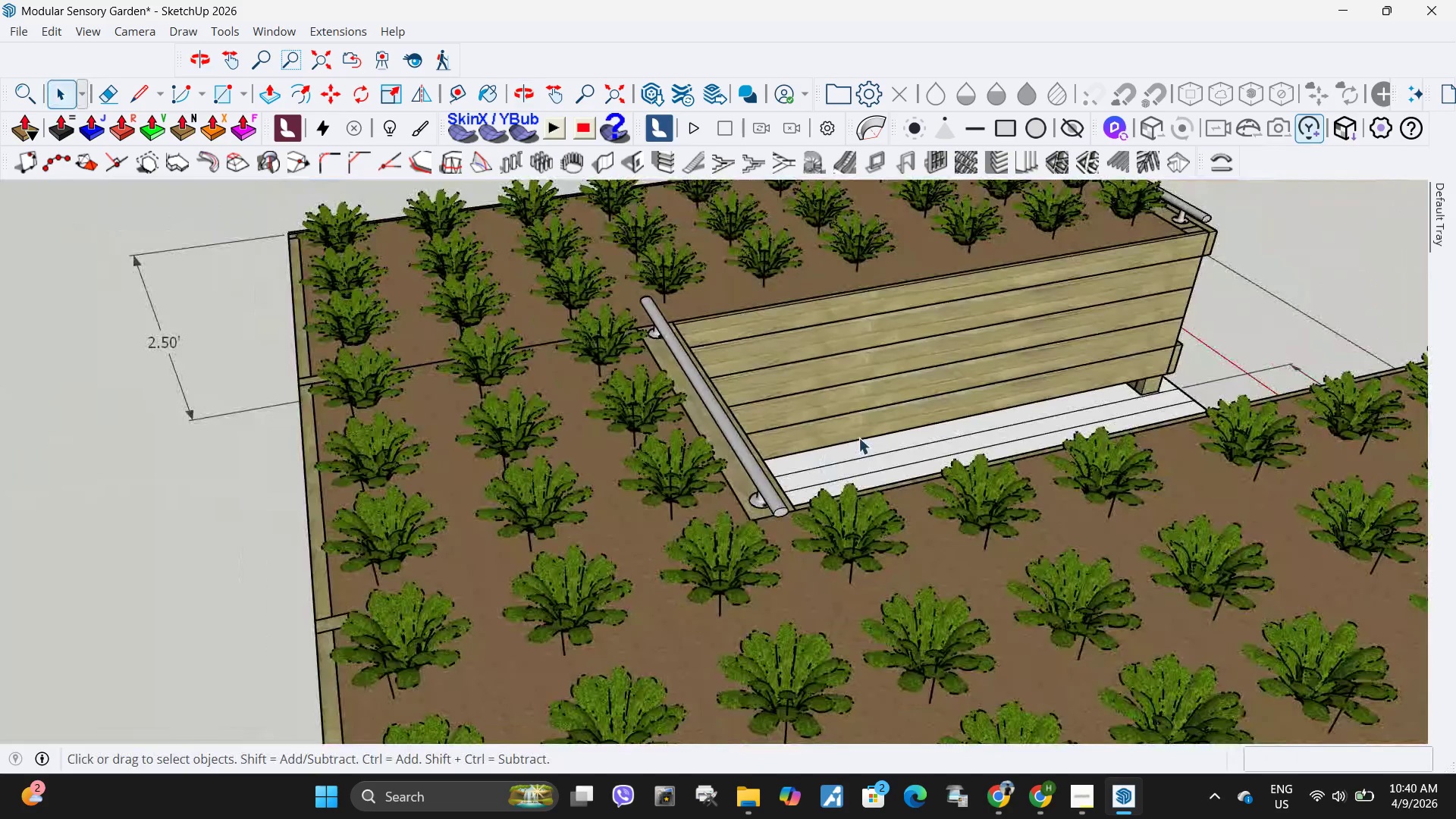 
scroll: coordinate [864, 435], scroll_direction: up, amount: 1.0
 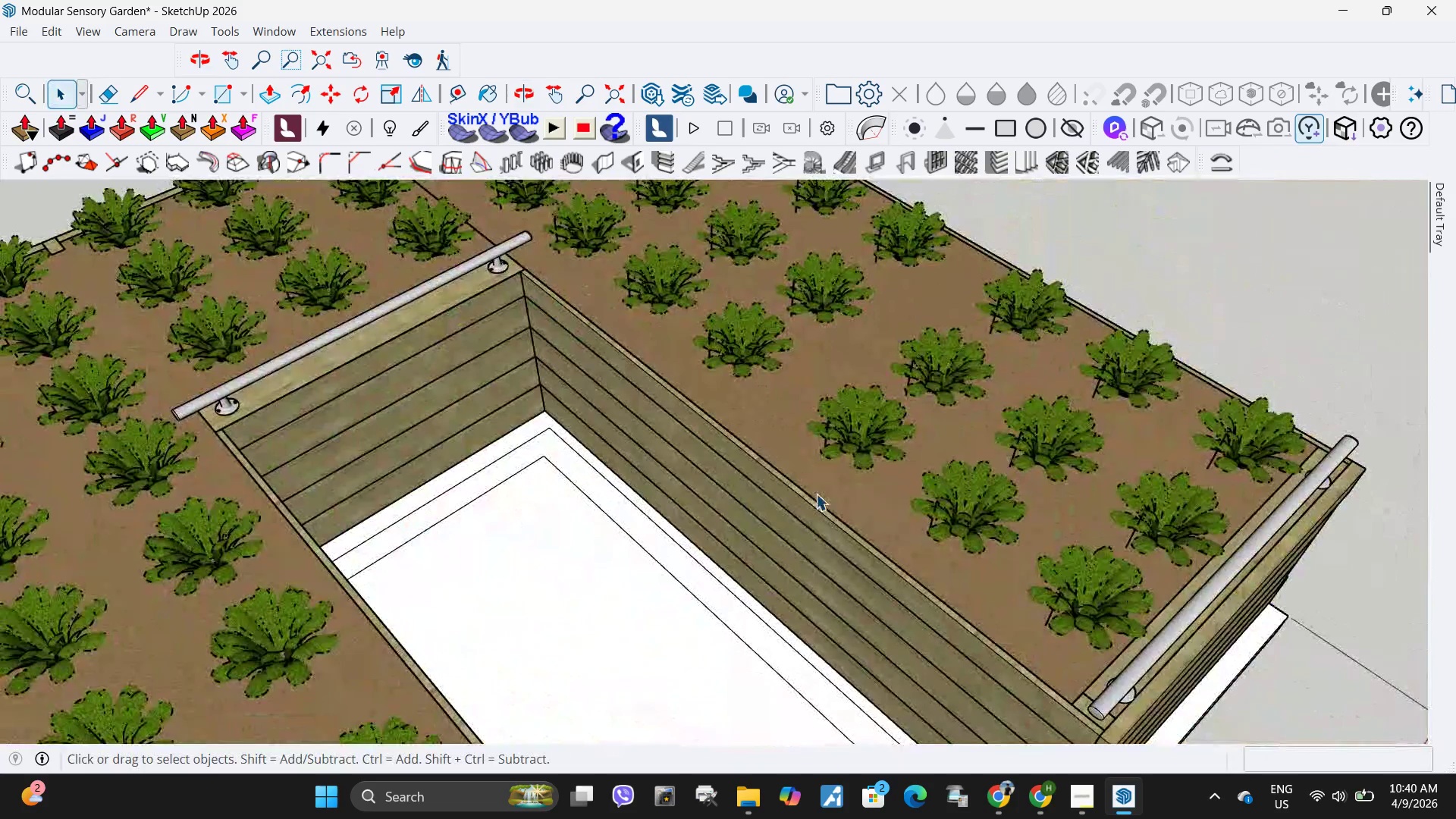 
scroll: coordinate [1017, 485], scroll_direction: down, amount: 9.0
 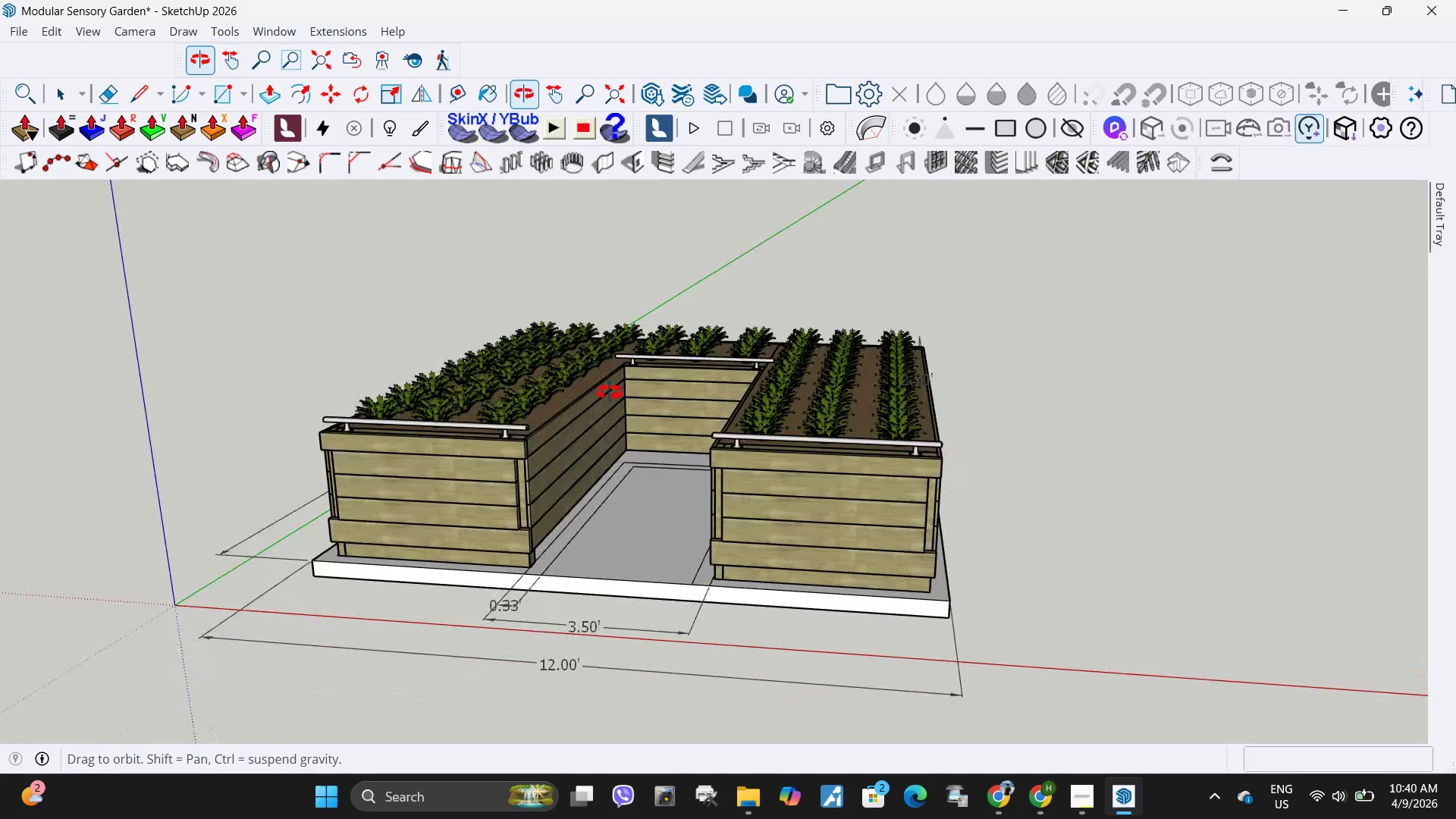 
scroll: coordinate [778, 590], scroll_direction: up, amount: 9.0
 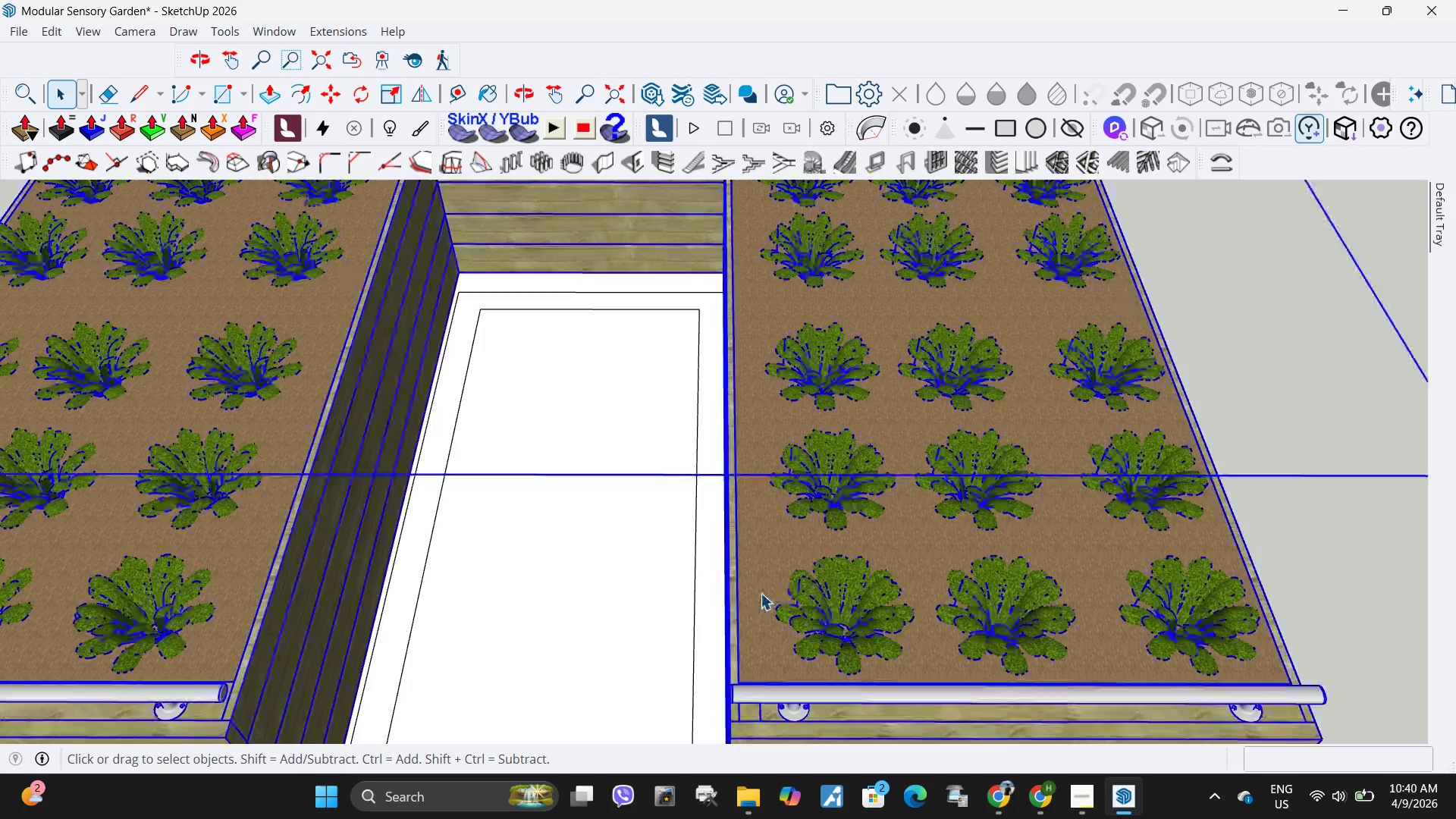 
double_click([761, 593])
 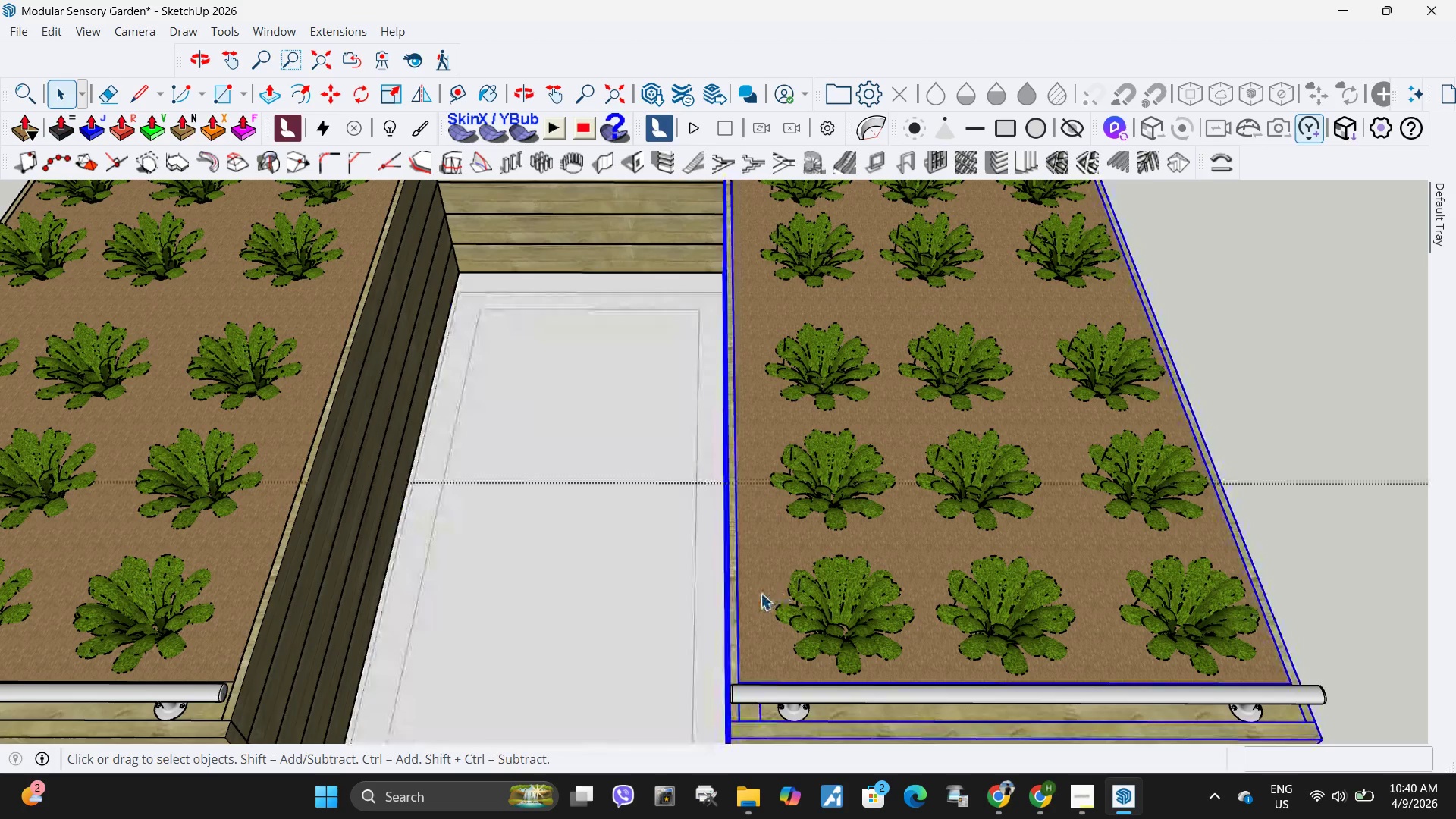 
triple_click([761, 593])
 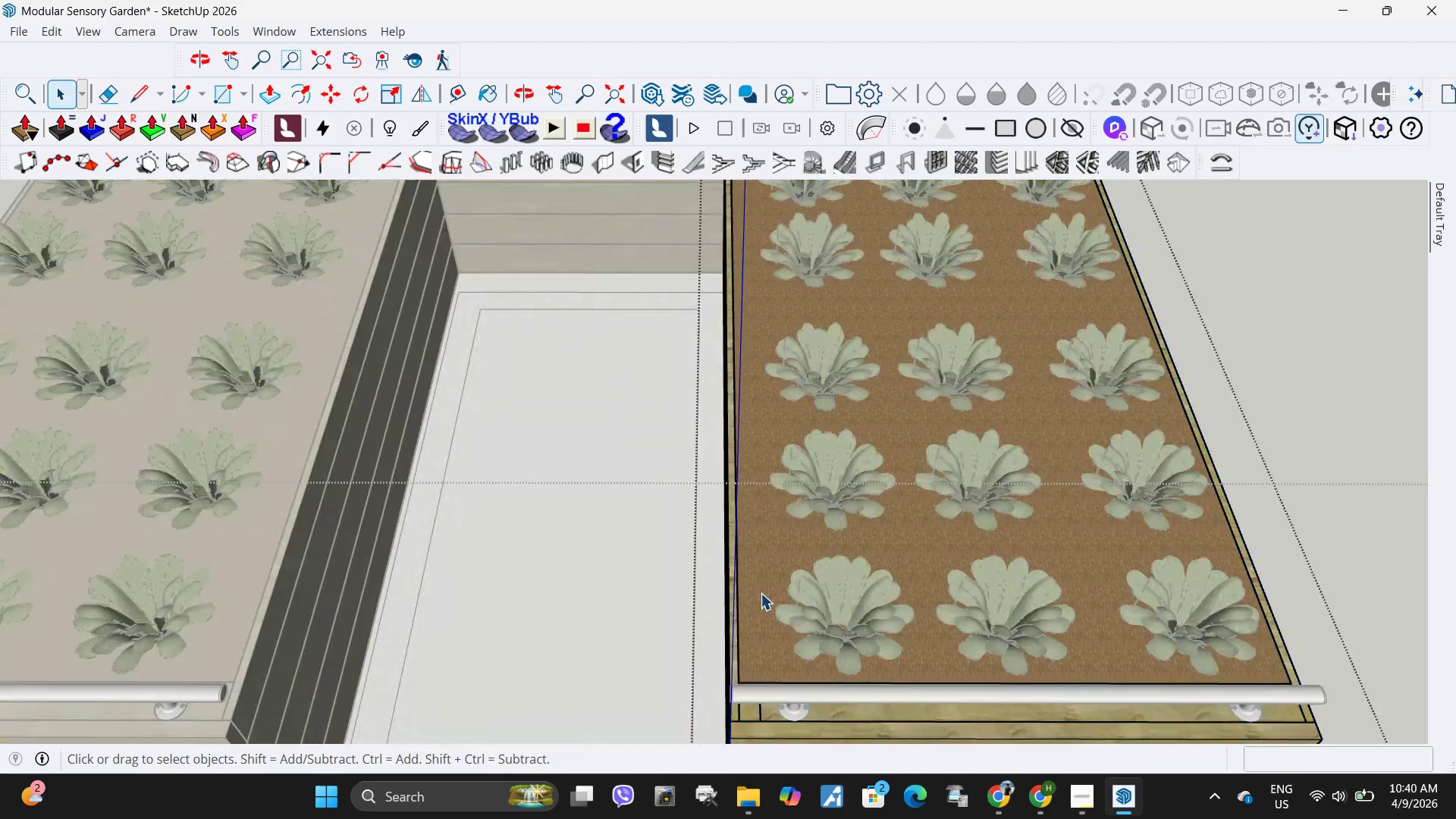 
triple_click([761, 593])
 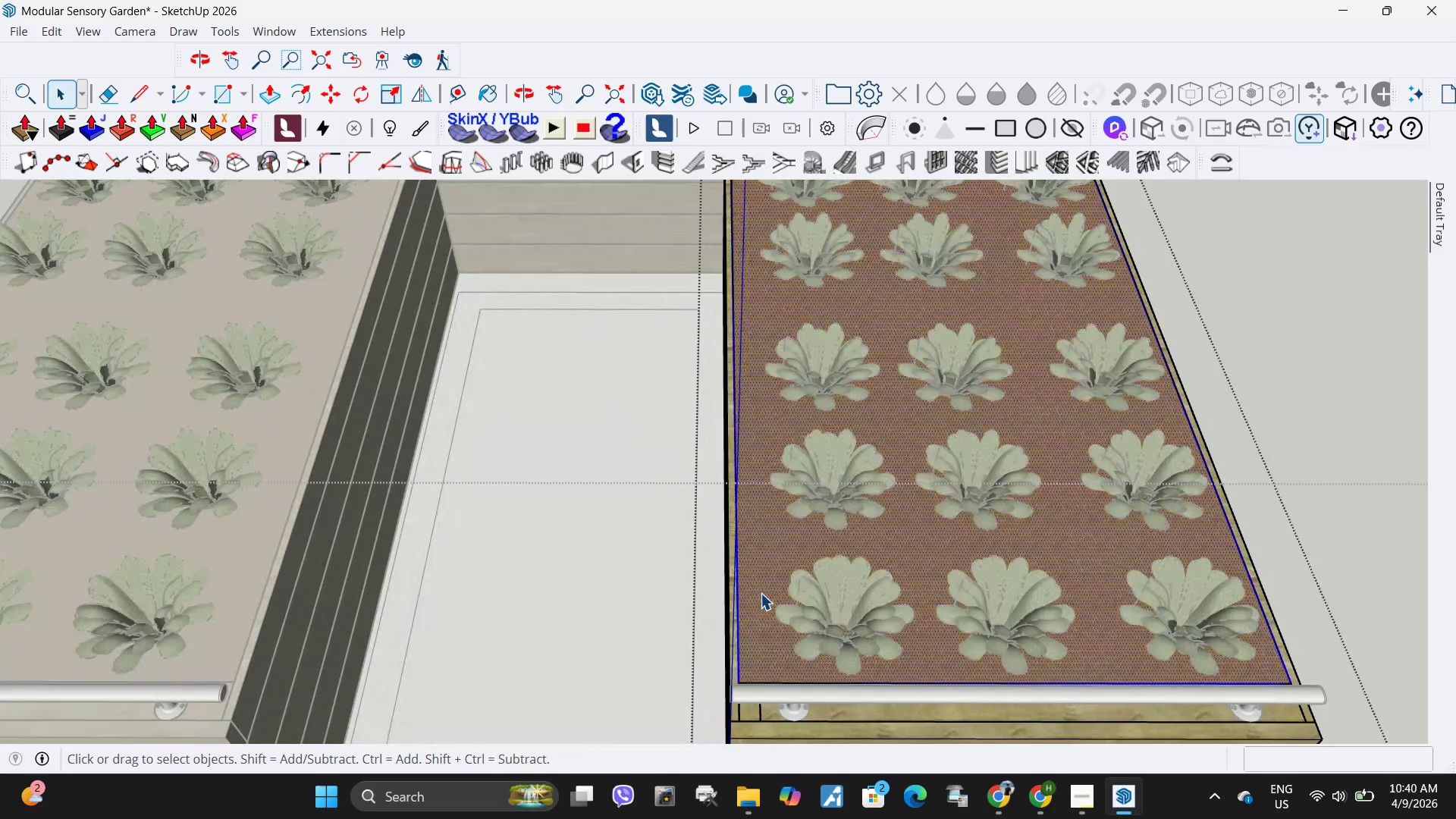 
triple_click([761, 593])
 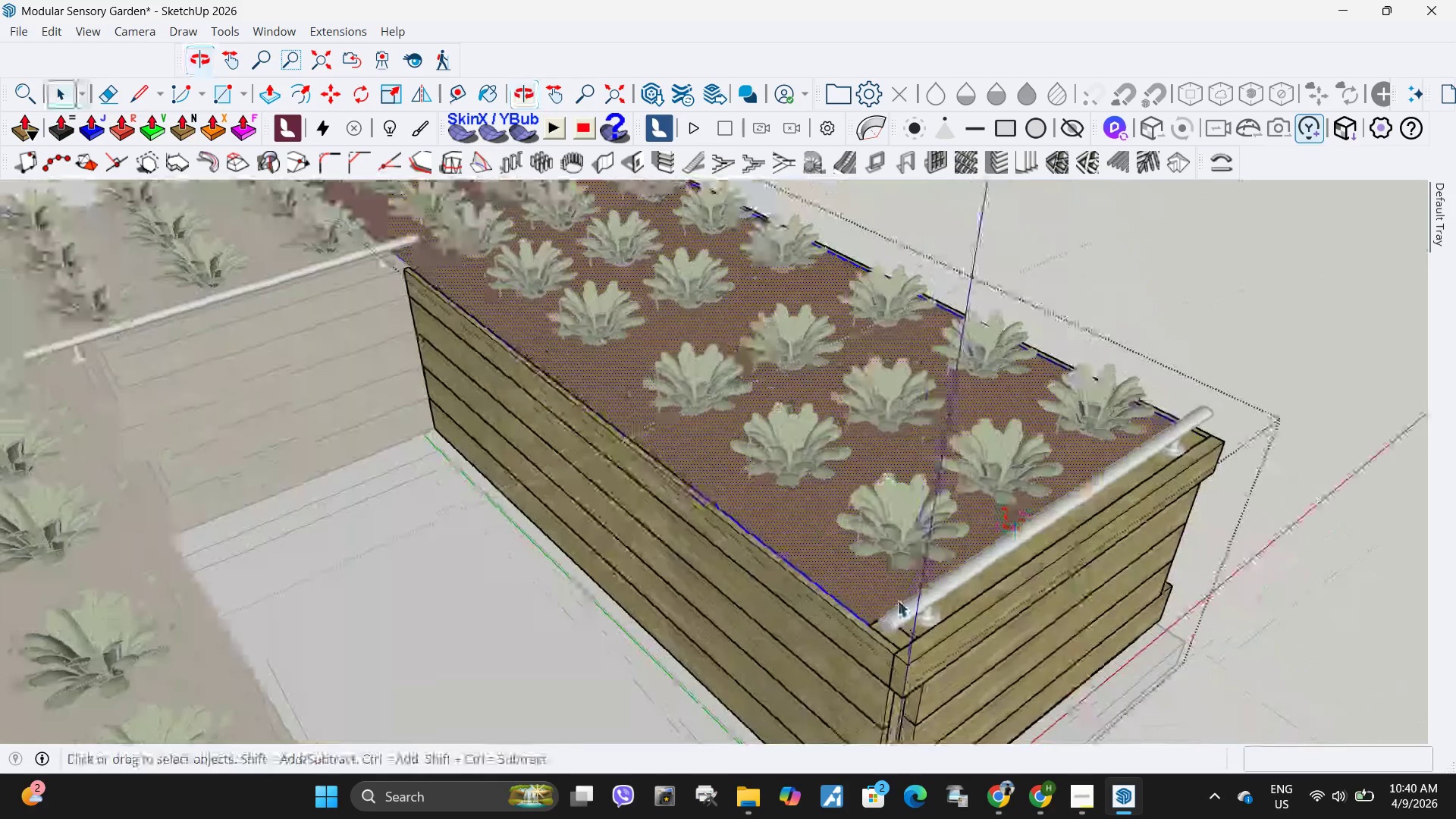 
scroll: coordinate [852, 644], scroll_direction: up, amount: 4.0
 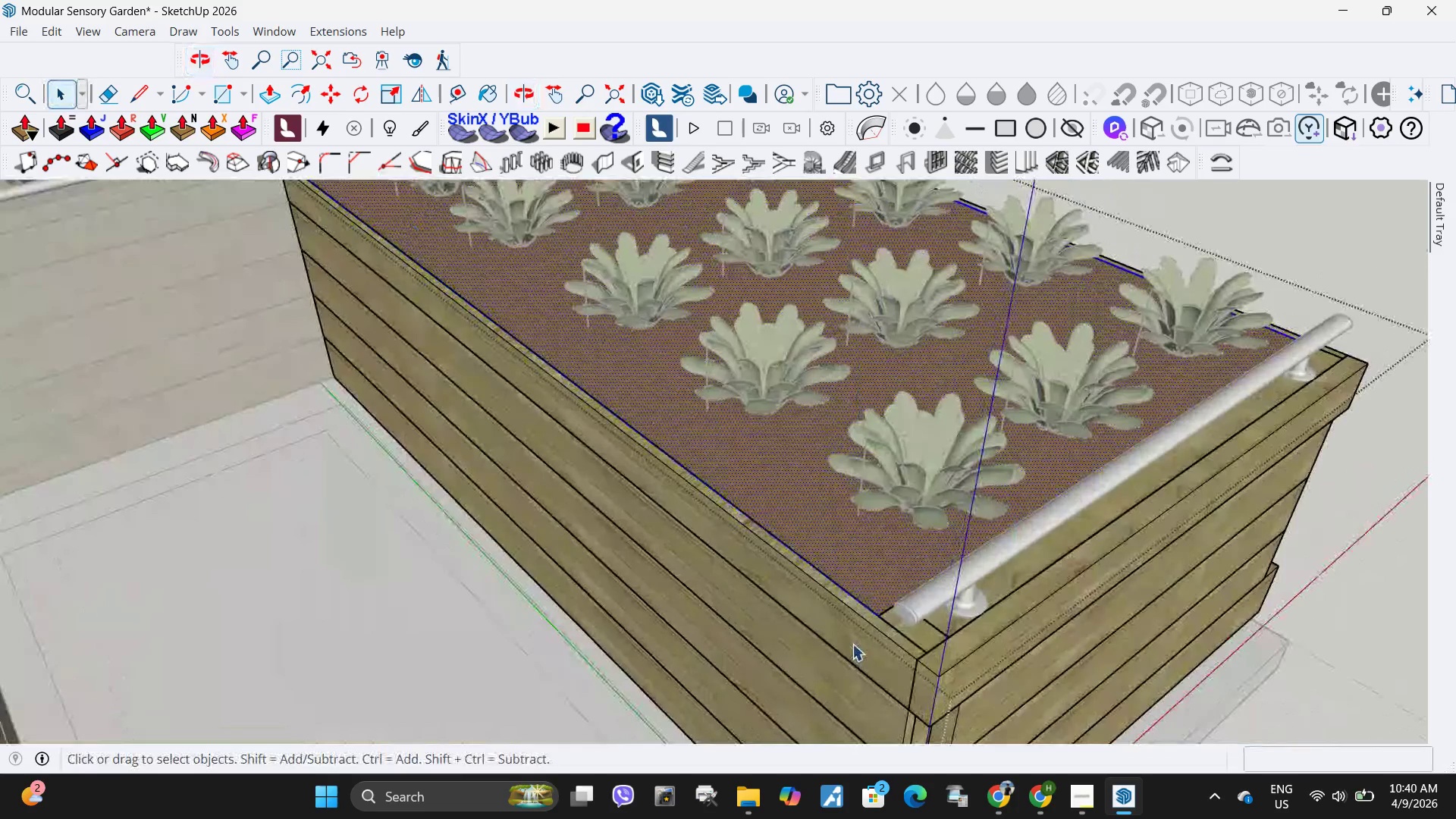 
key(K)
 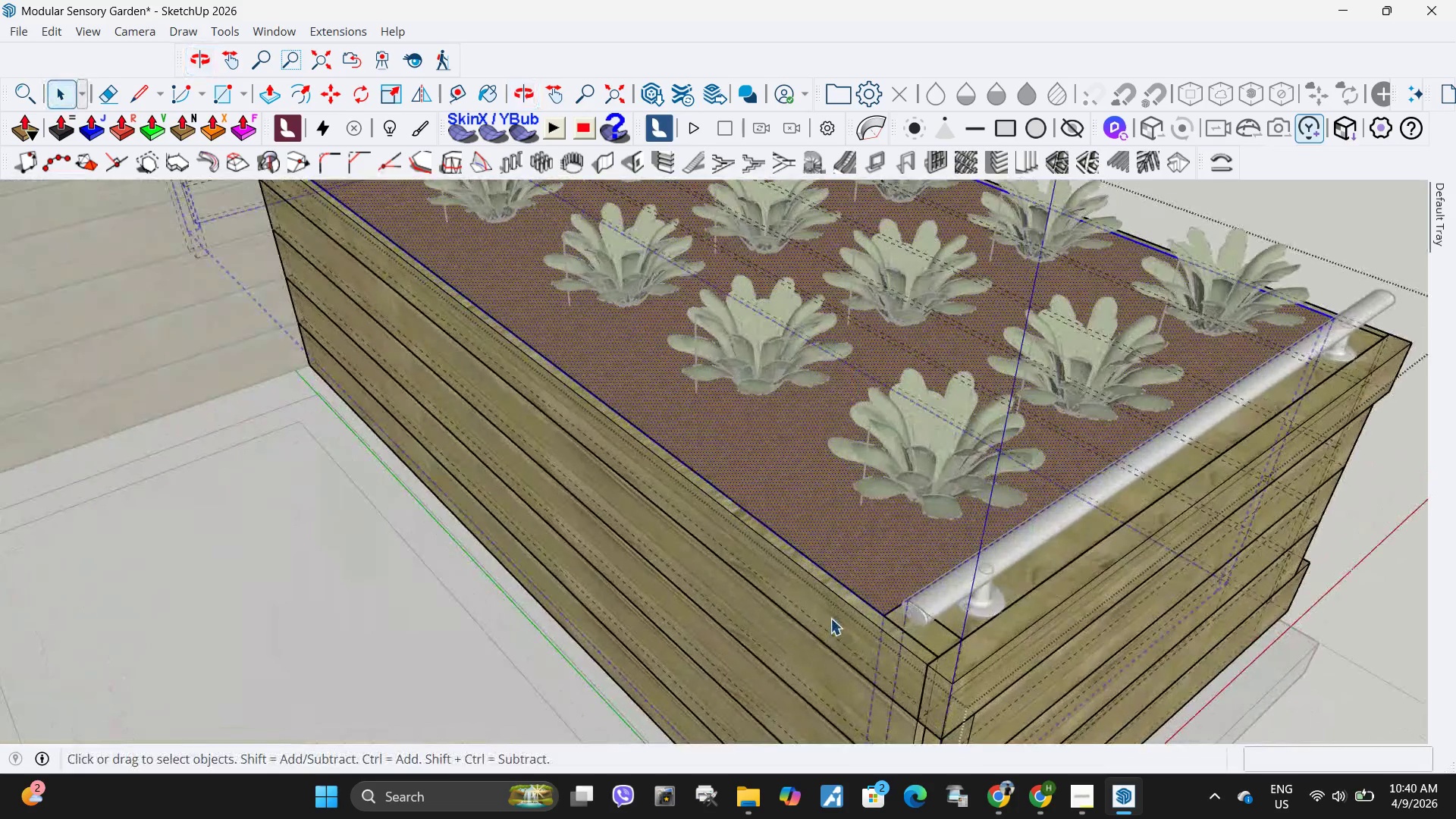 
scroll: coordinate [830, 618], scroll_direction: up, amount: 3.0
 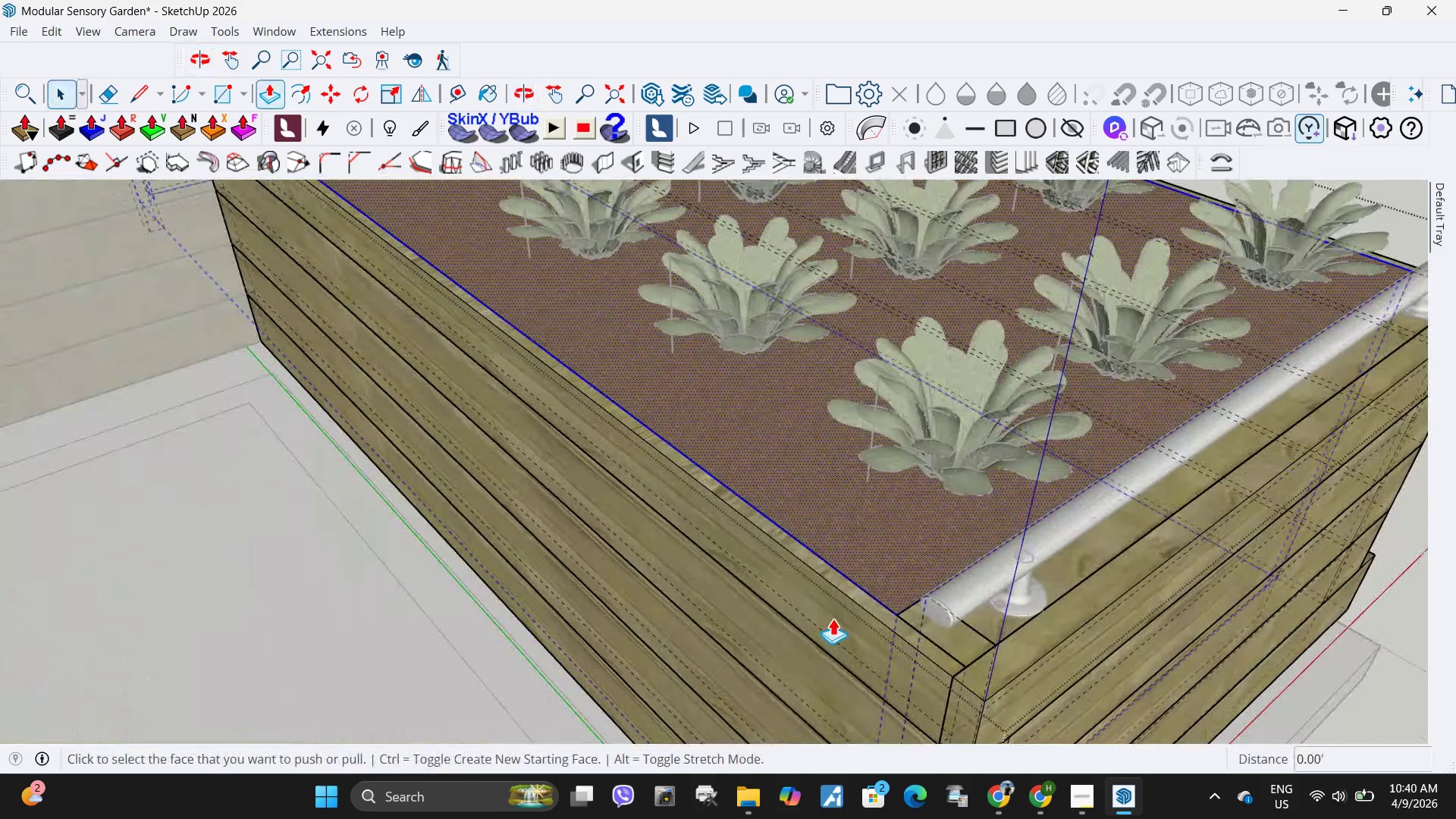 
key(P)
 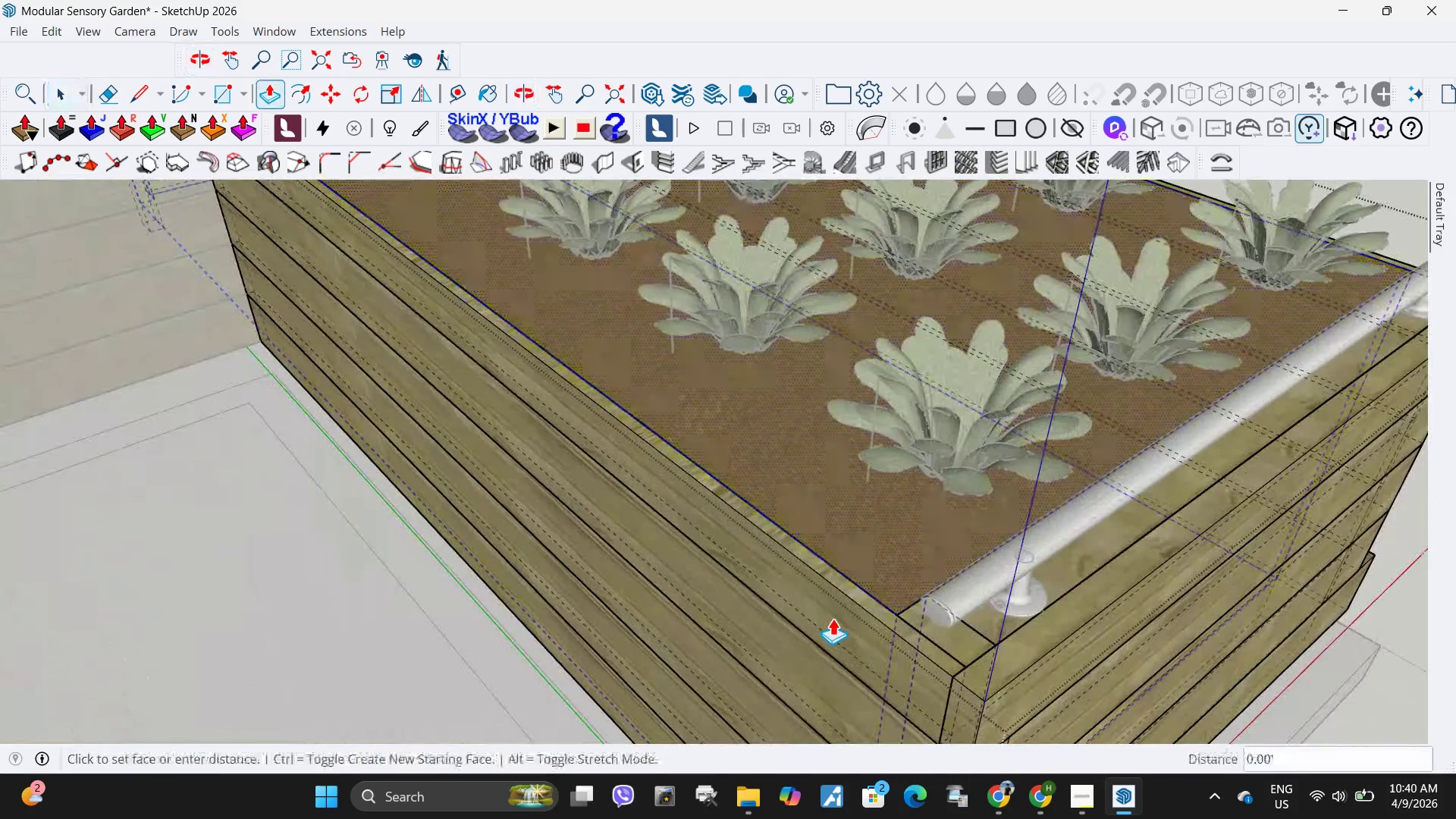 
left_click([833, 618])
 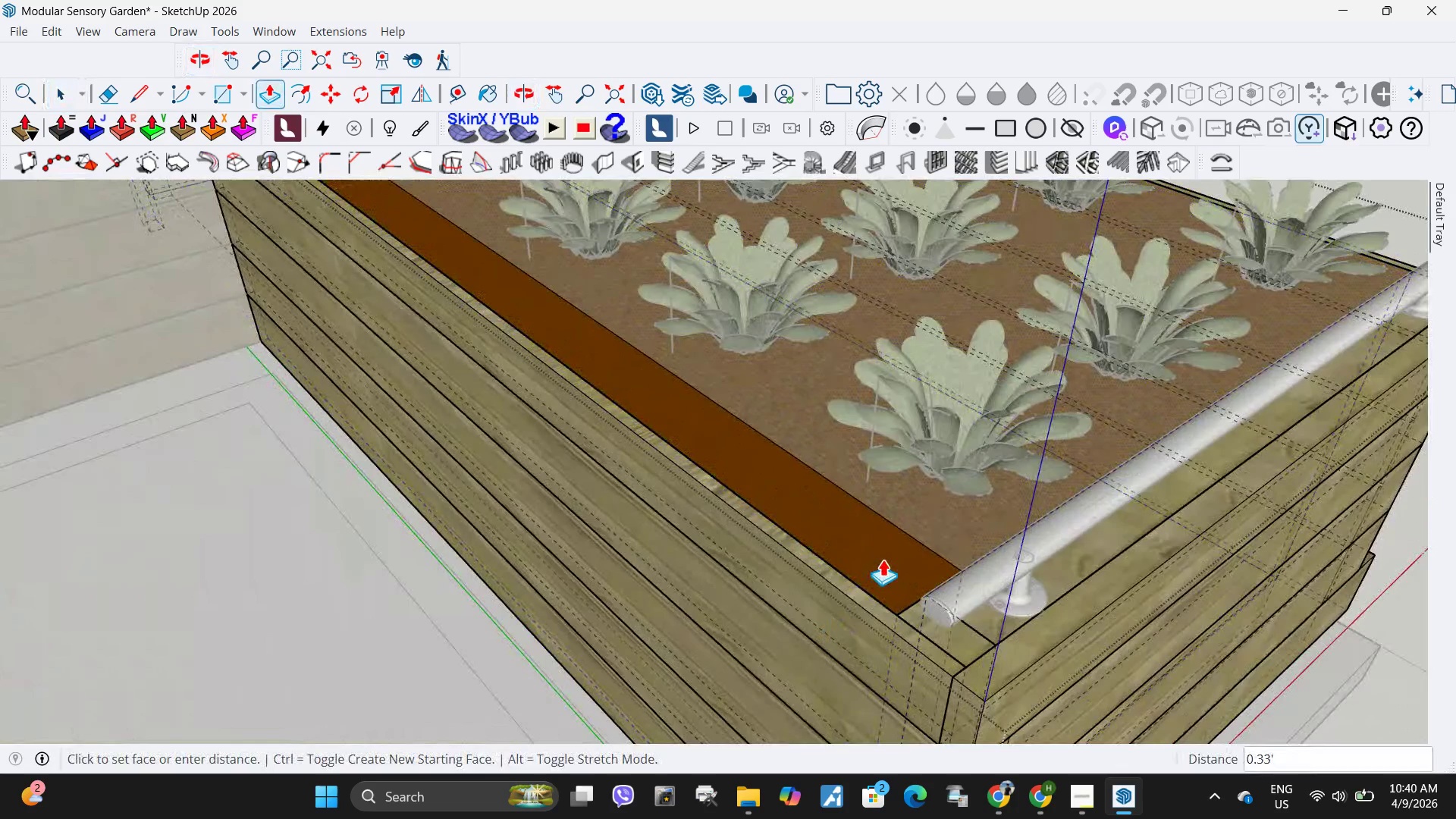 
left_click([880, 560])
 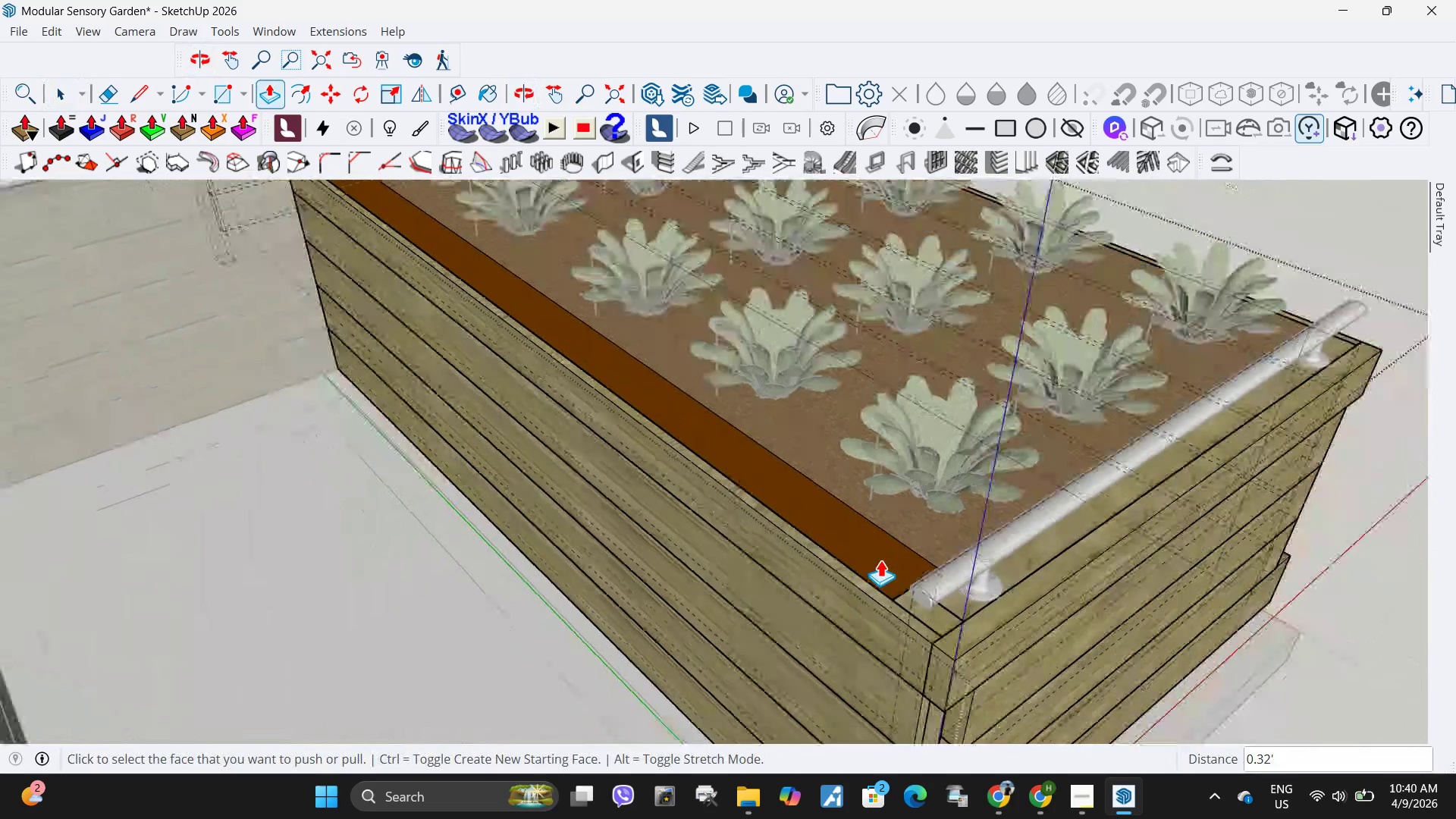 
scroll: coordinate [880, 560], scroll_direction: down, amount: 3.0
 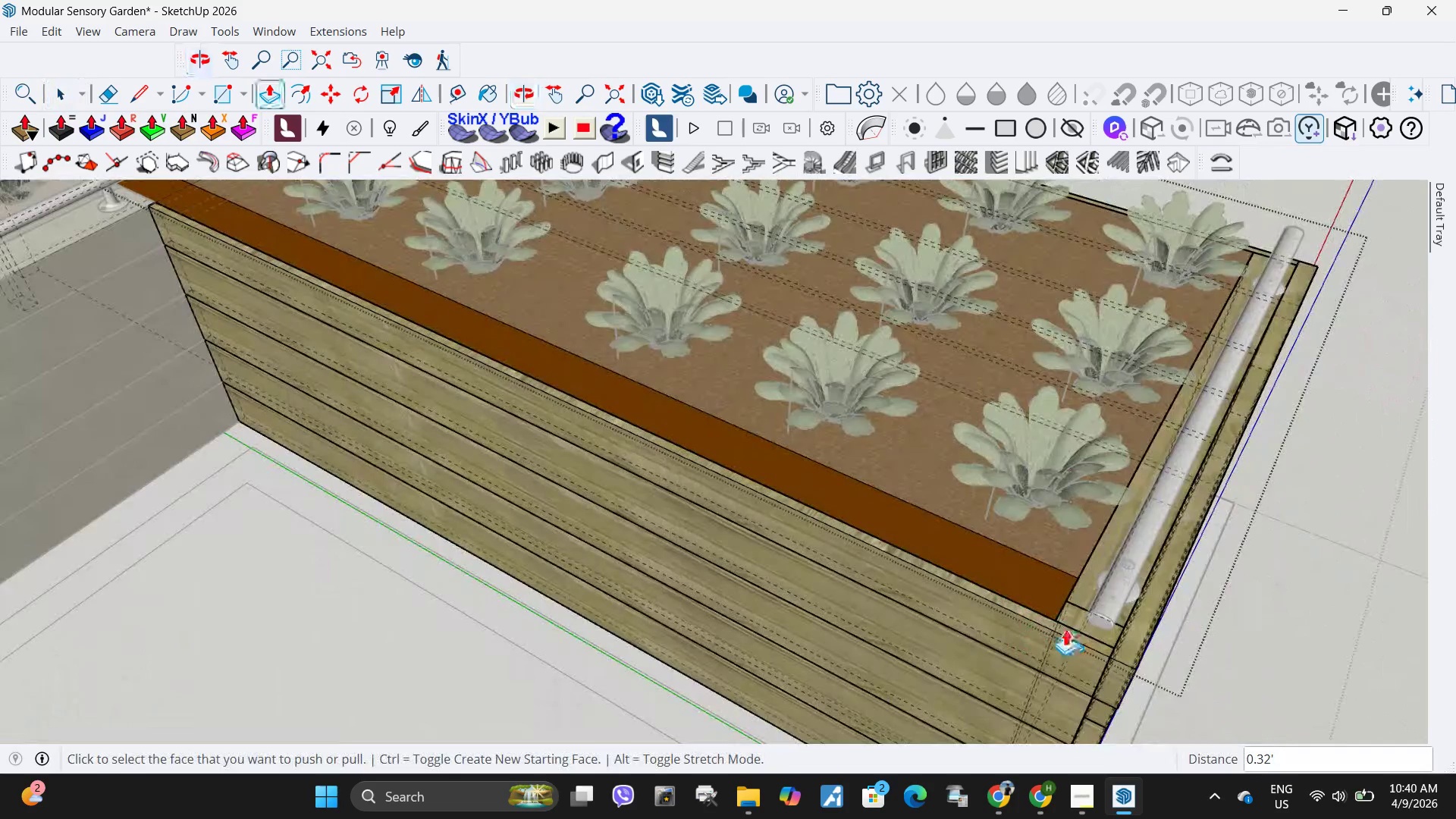 
key(Escape)
 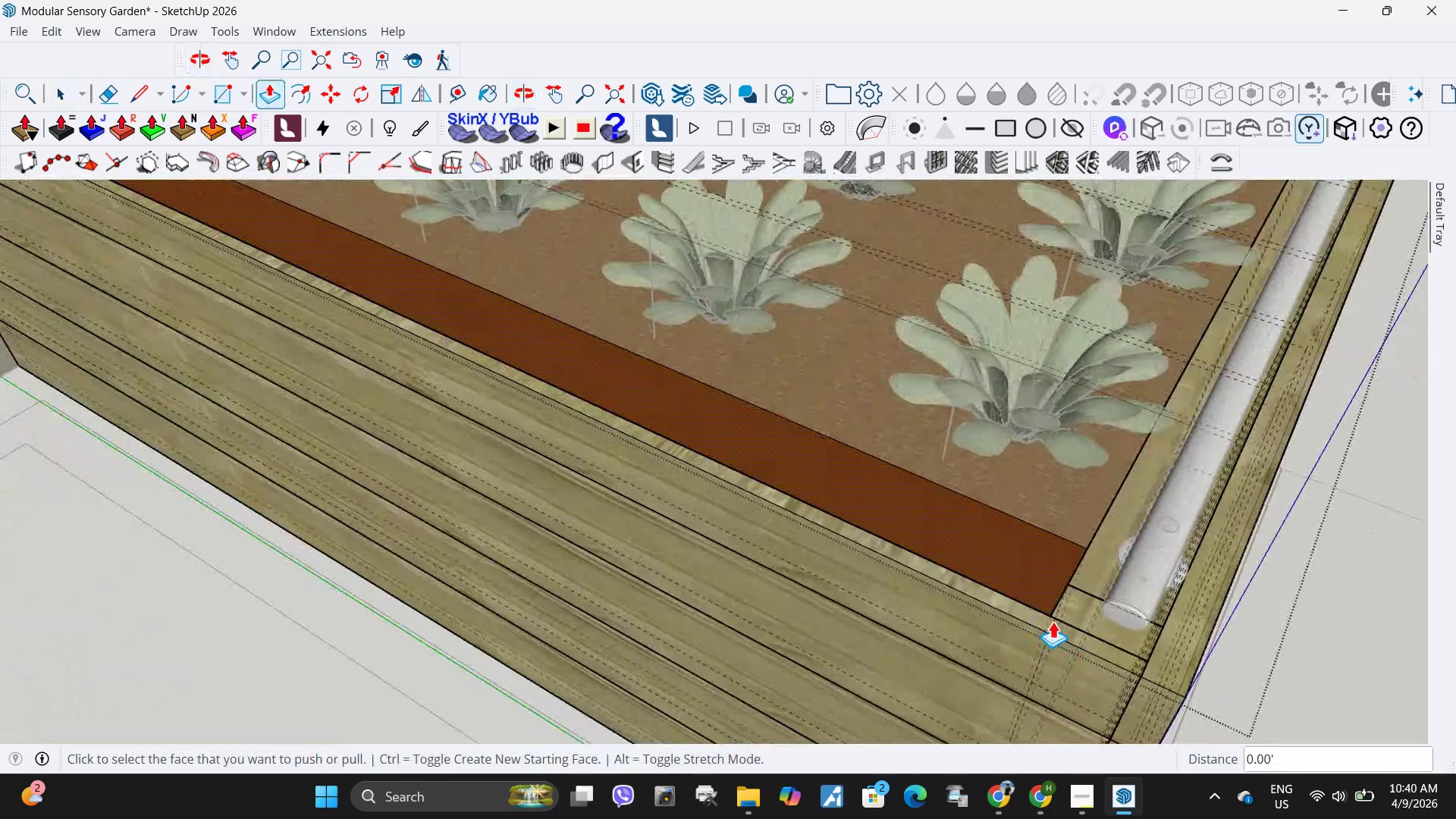 
scroll: coordinate [1053, 621], scroll_direction: up, amount: 7.0
 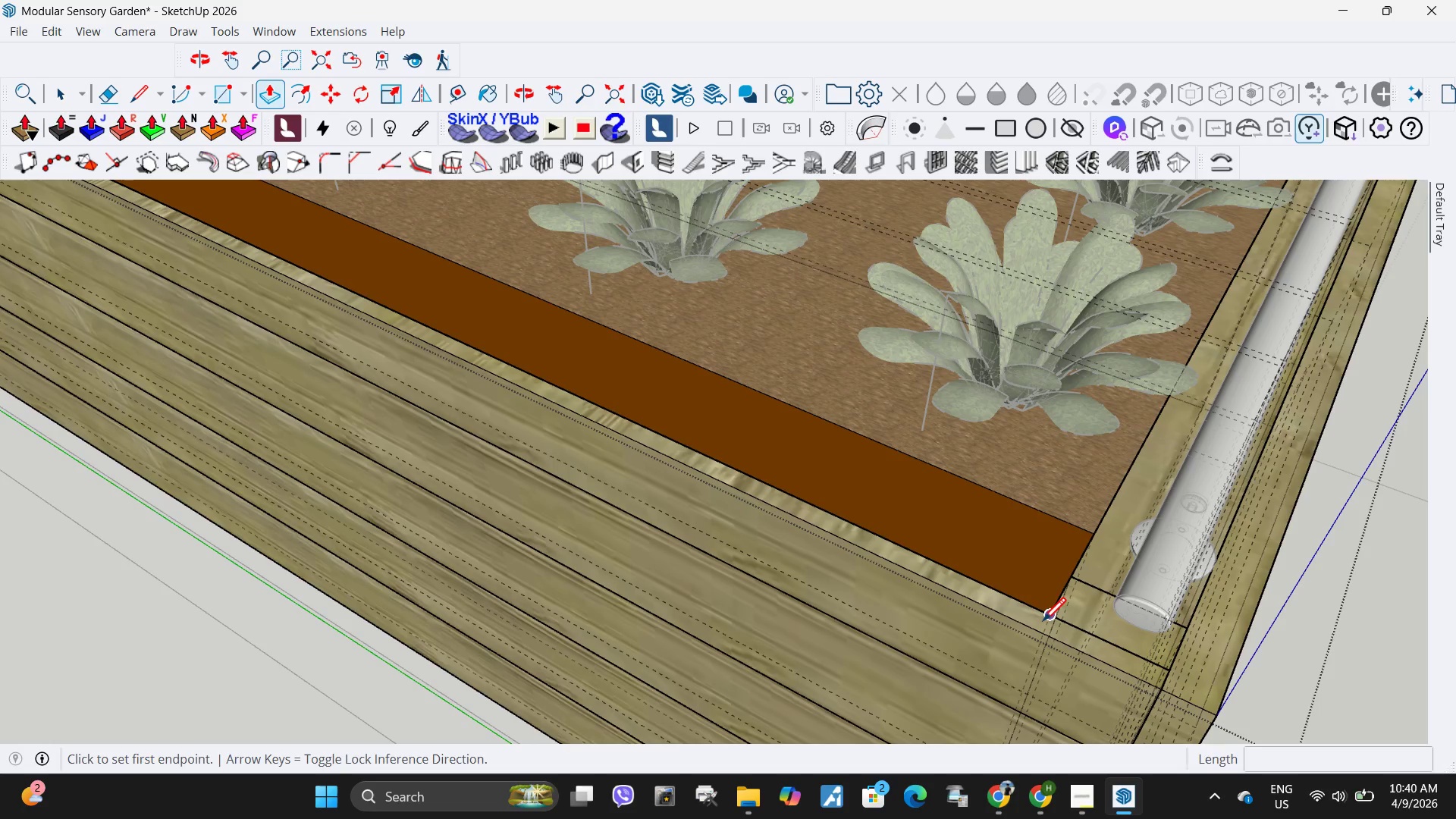 
key(L)
 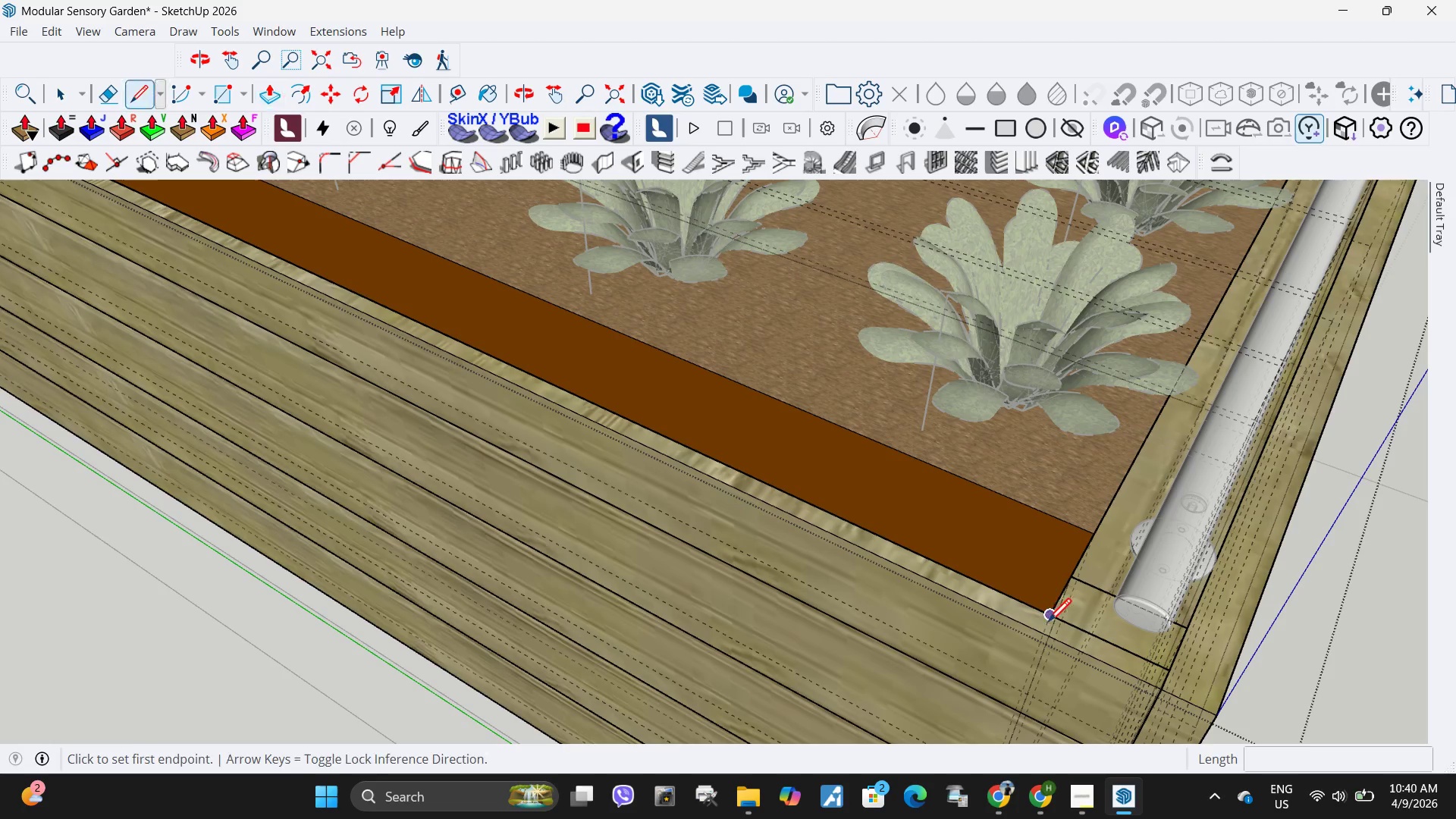 
left_click([1048, 624])
 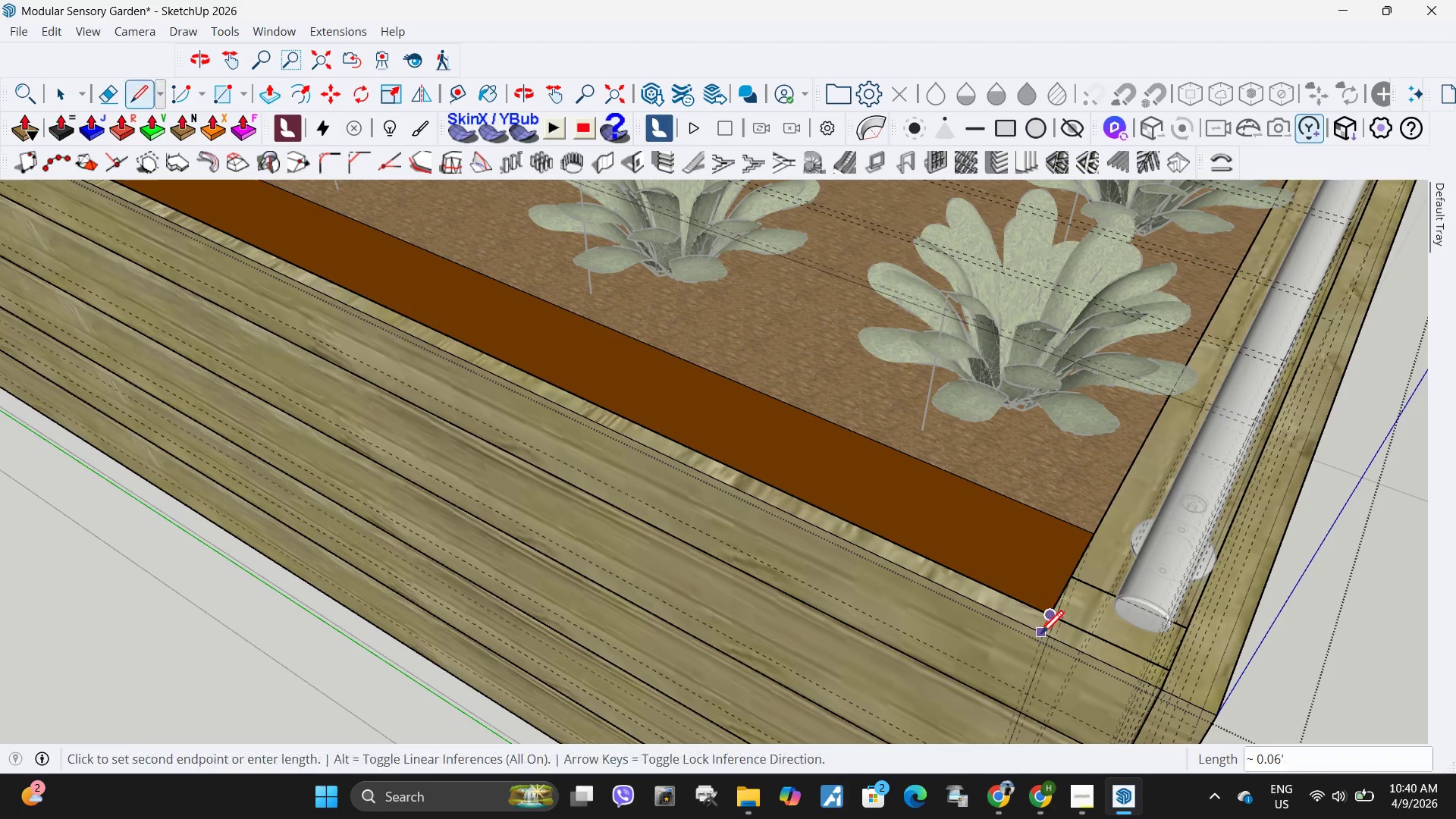 
left_click([1040, 636])
 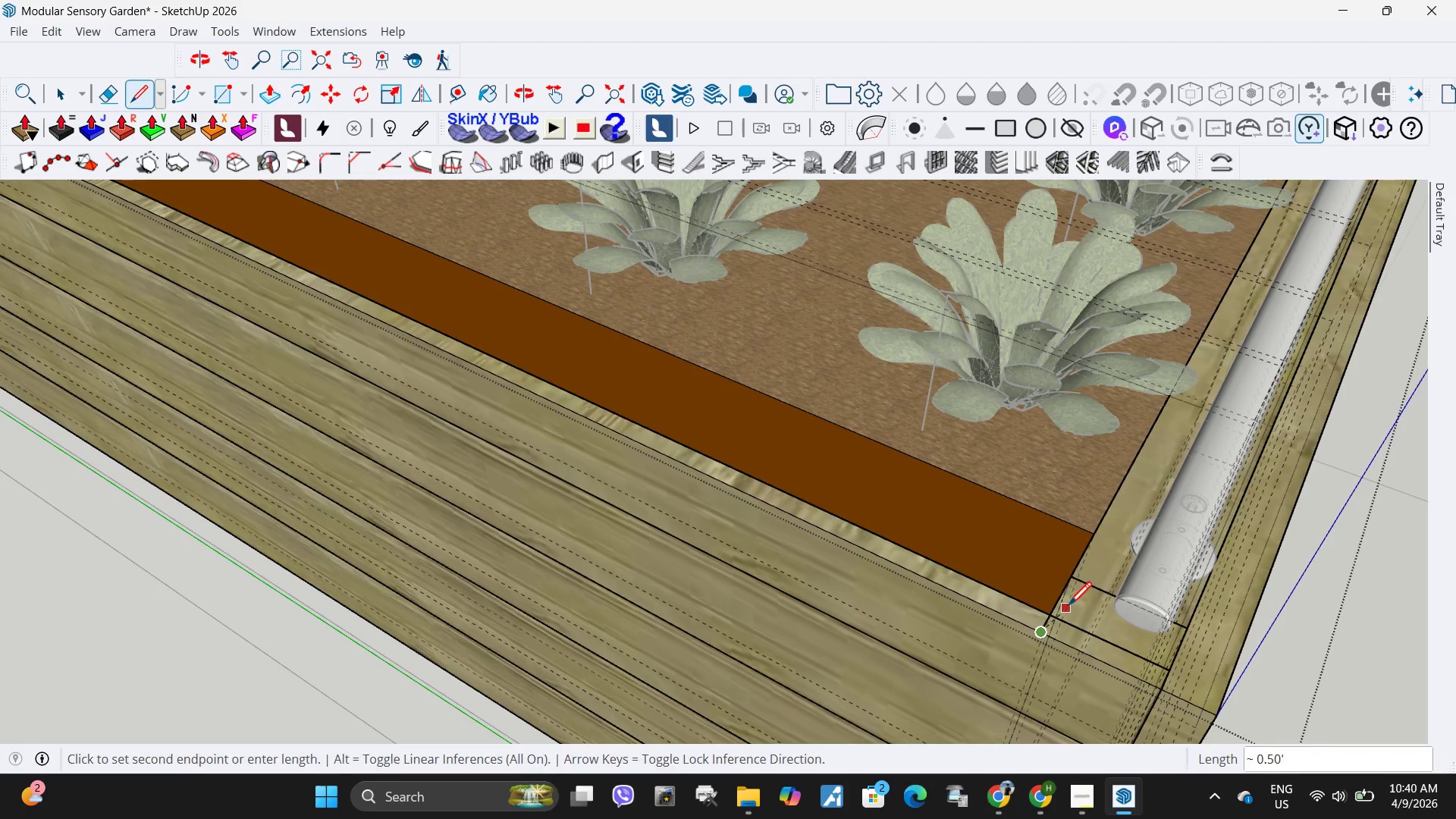 
key(Escape)
 